 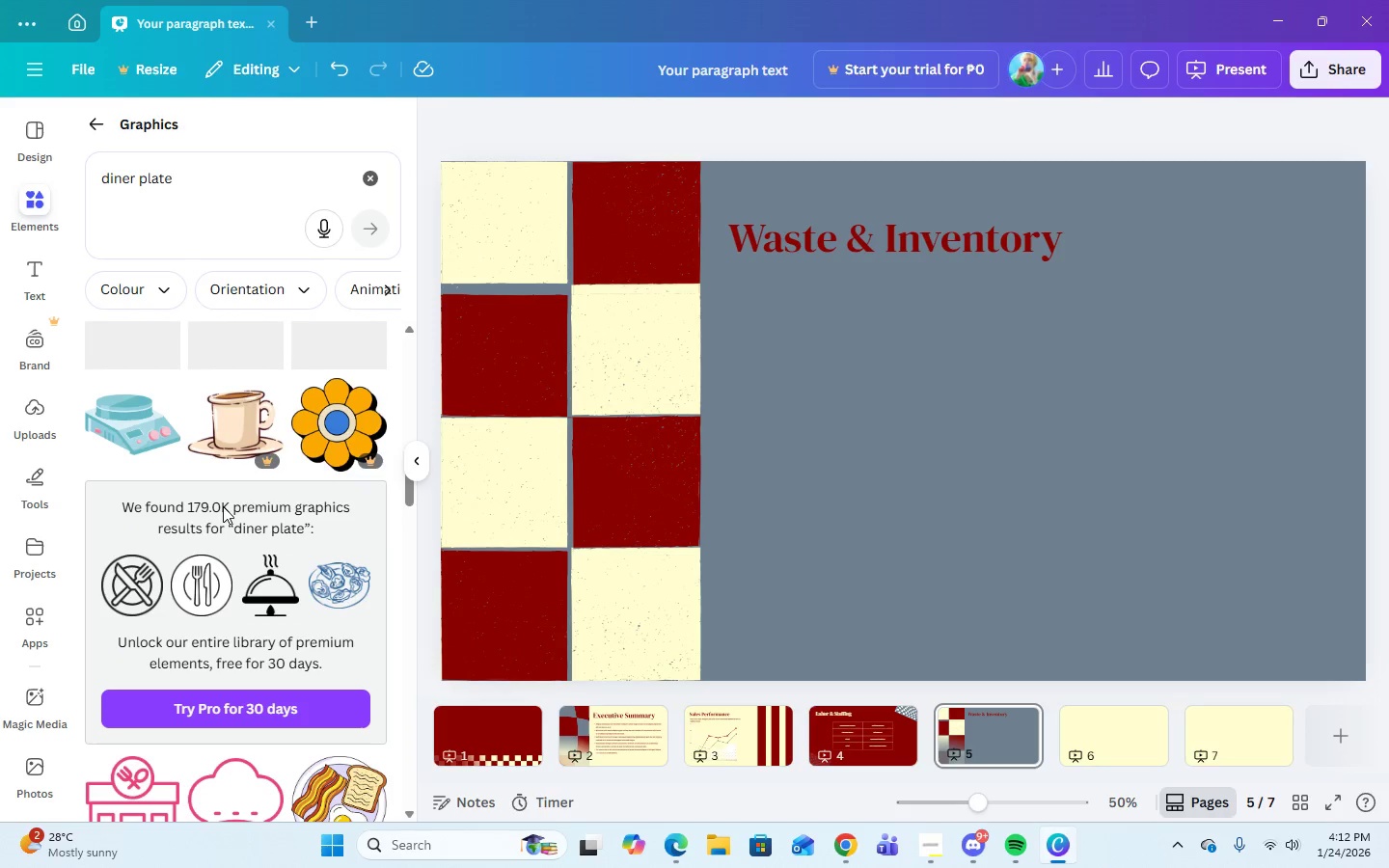 
scroll: coordinate [222, 488], scroll_direction: up, amount: 4.0
 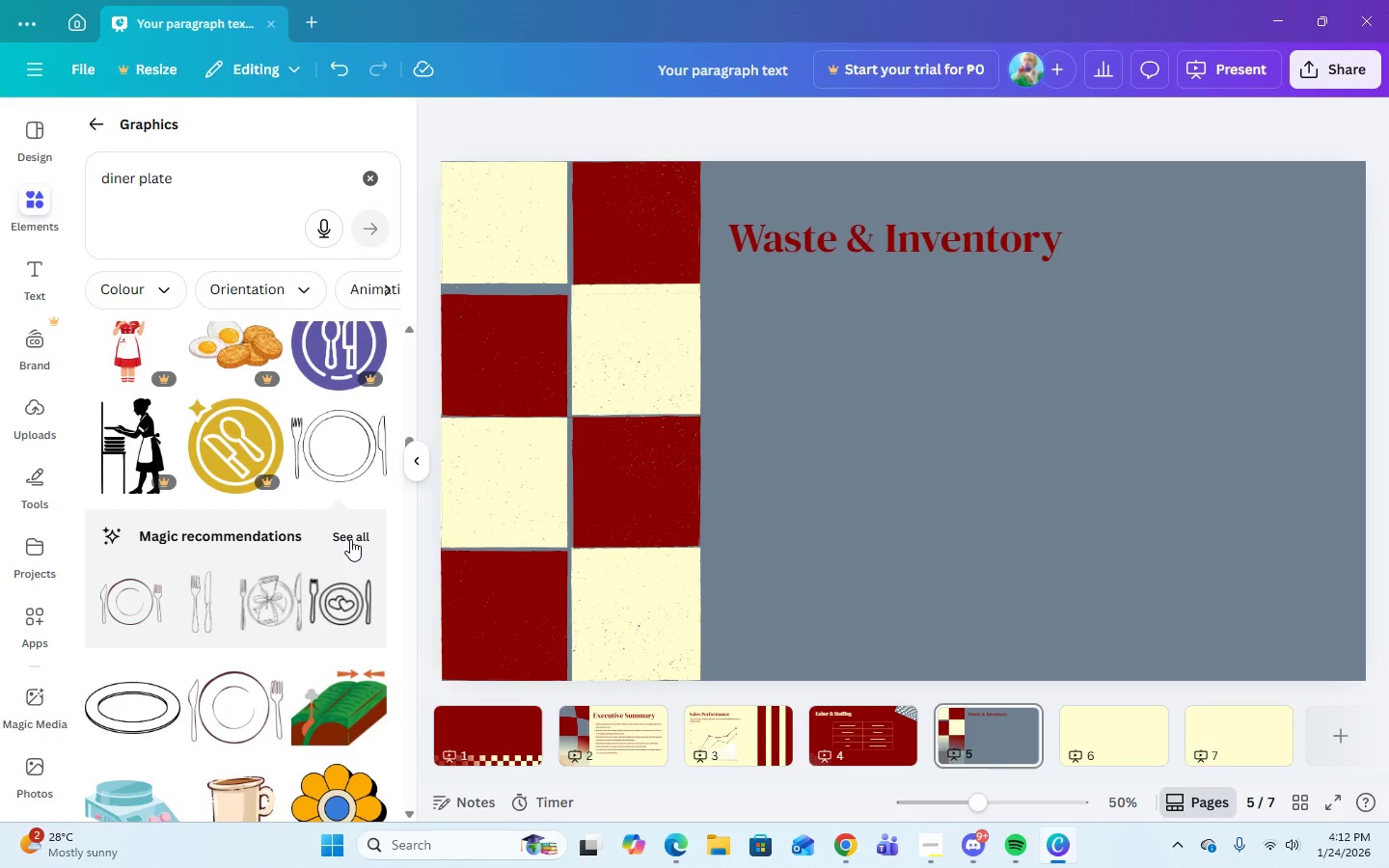 
wait(5.42)
 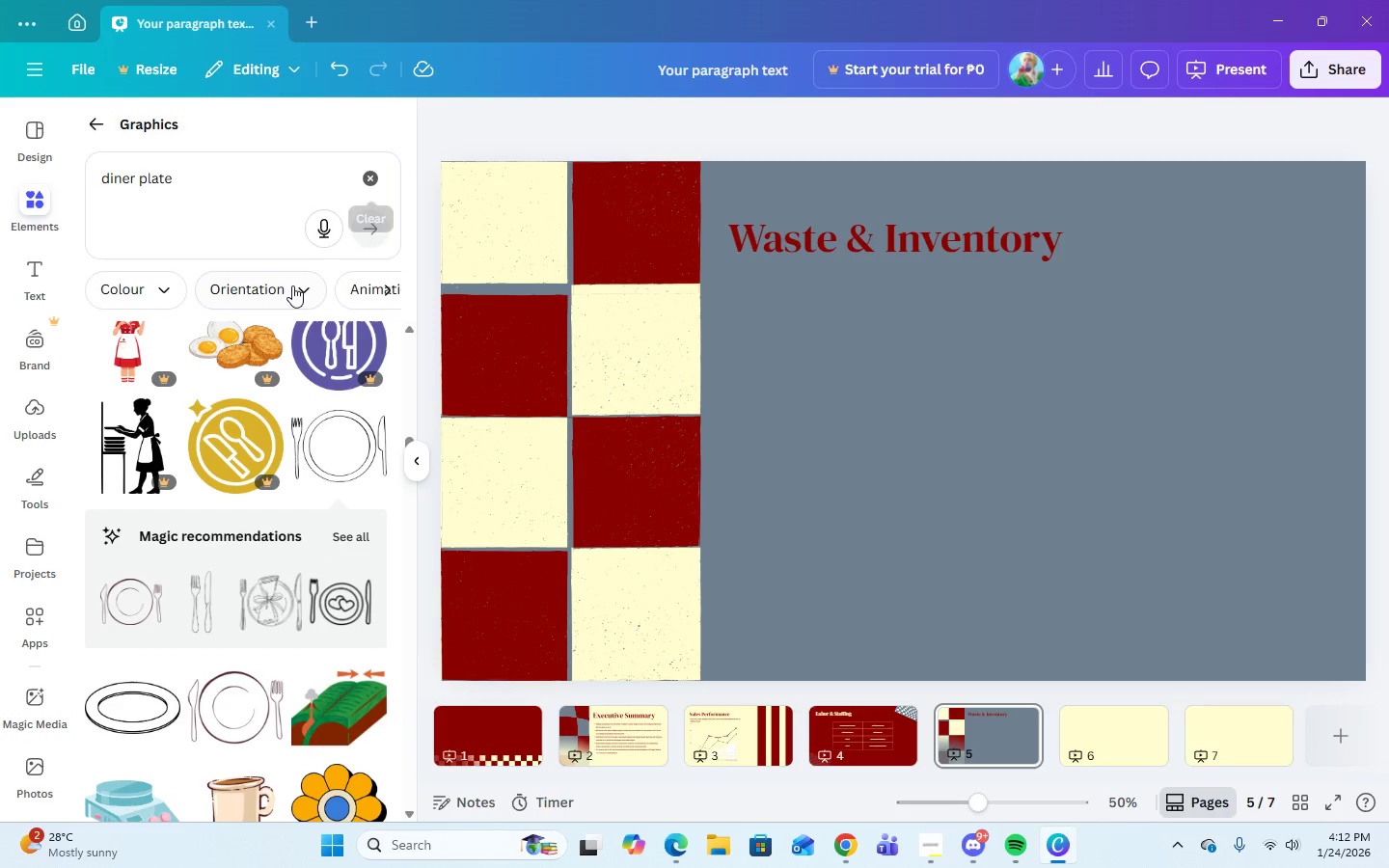 
left_click([350, 539])
 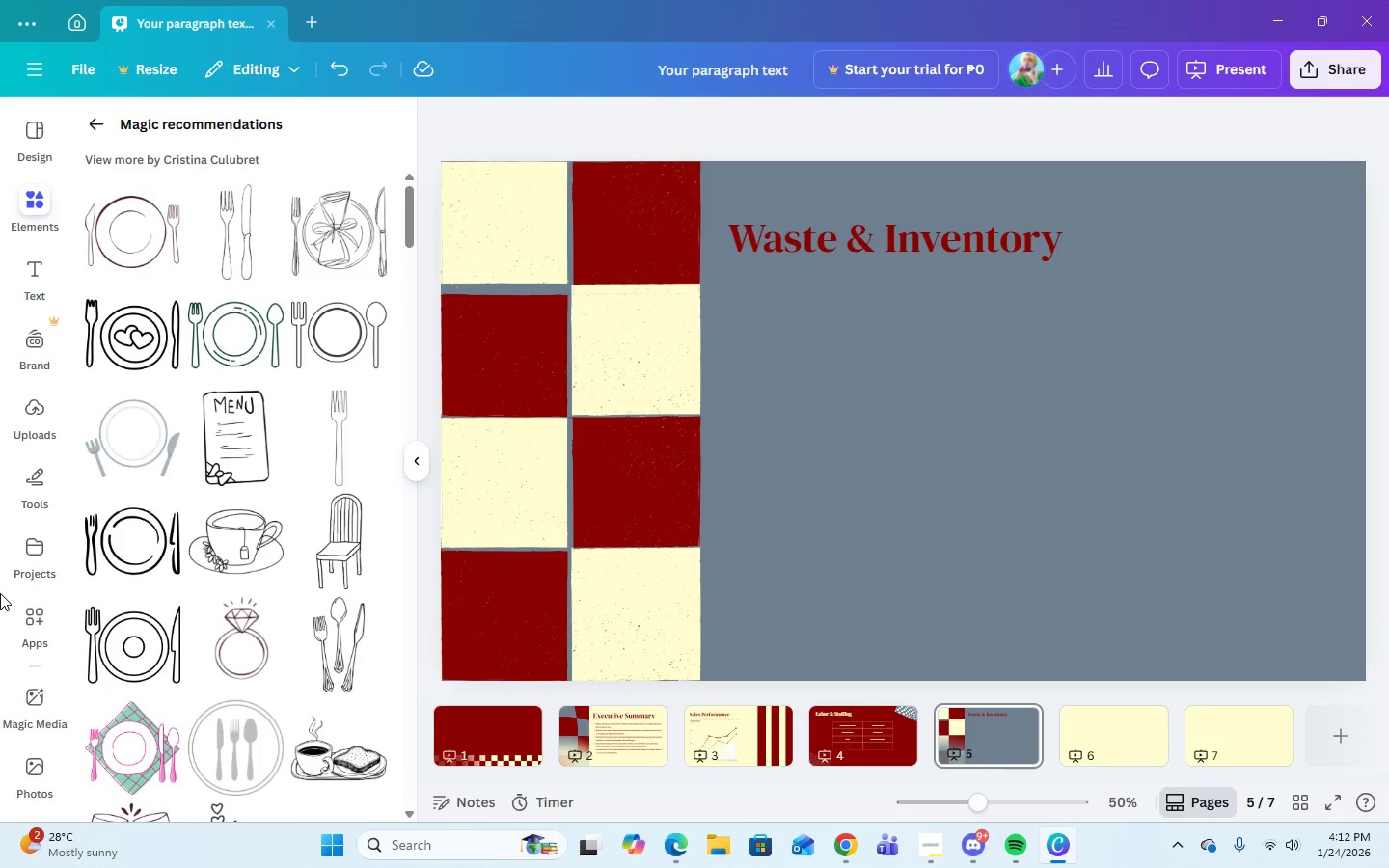 
scroll: coordinate [274, 626], scroll_direction: down, amount: 14.0
 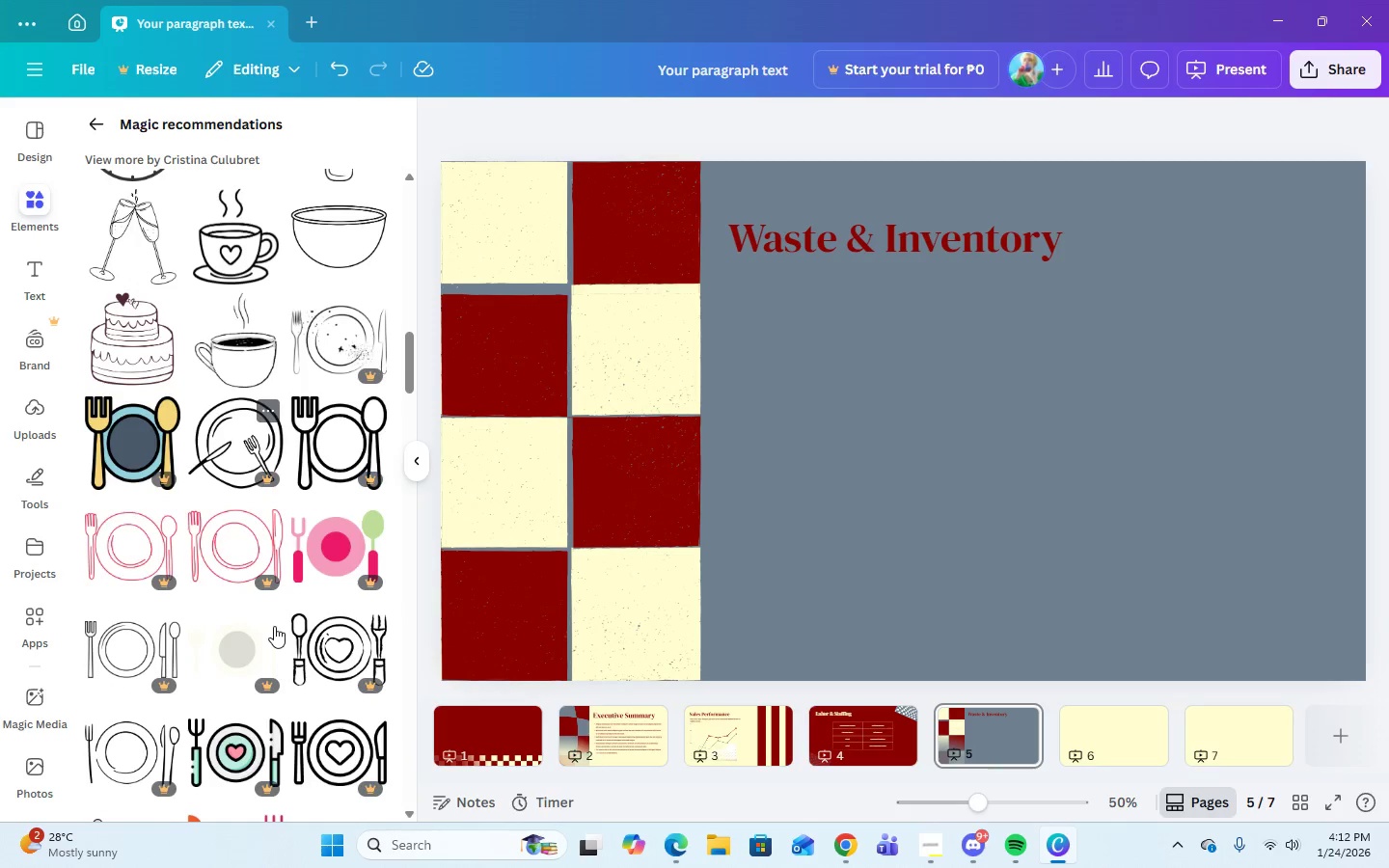 
scroll: coordinate [271, 624], scroll_direction: down, amount: 8.0
 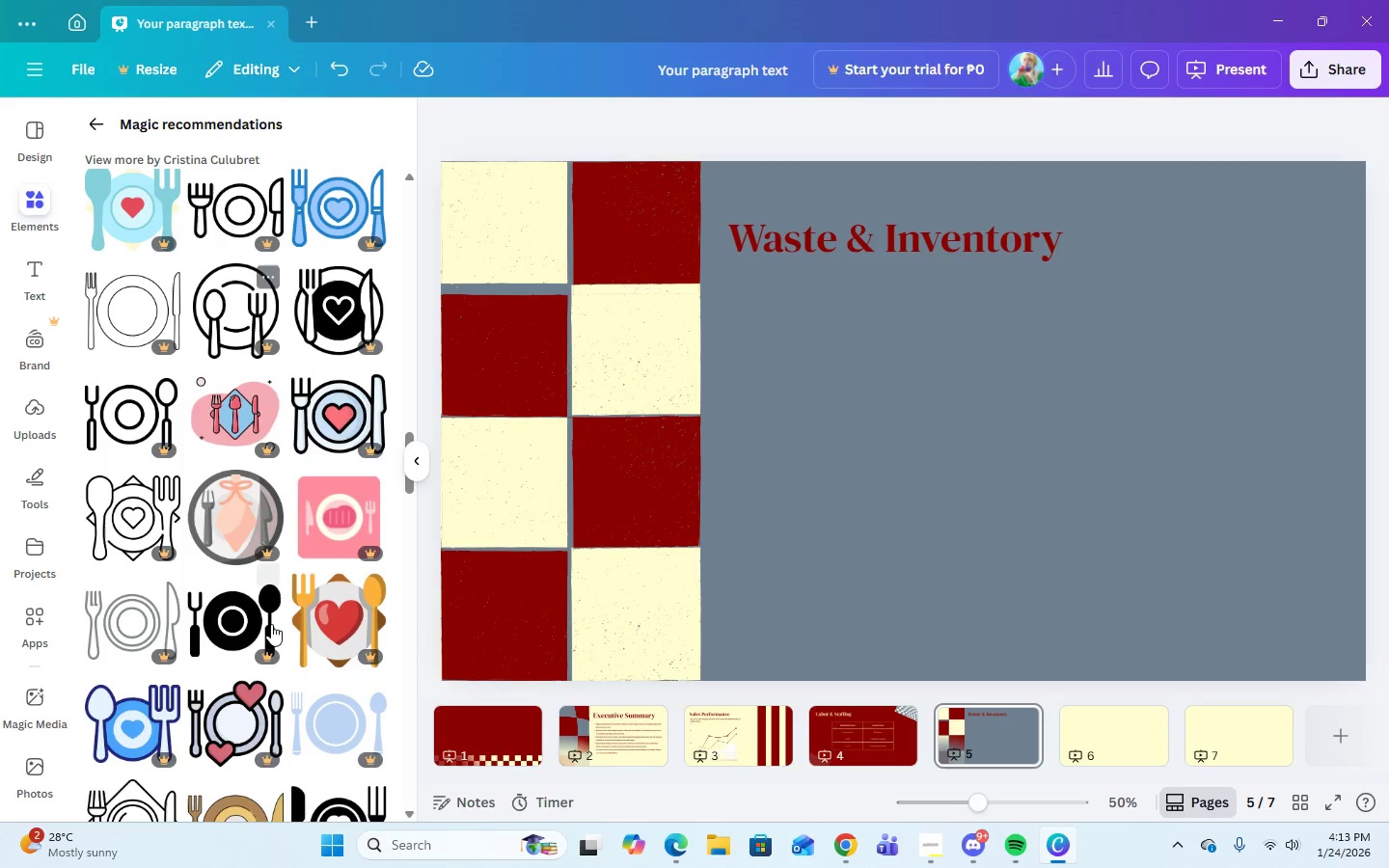 
scroll: coordinate [280, 658], scroll_direction: up, amount: 19.0
 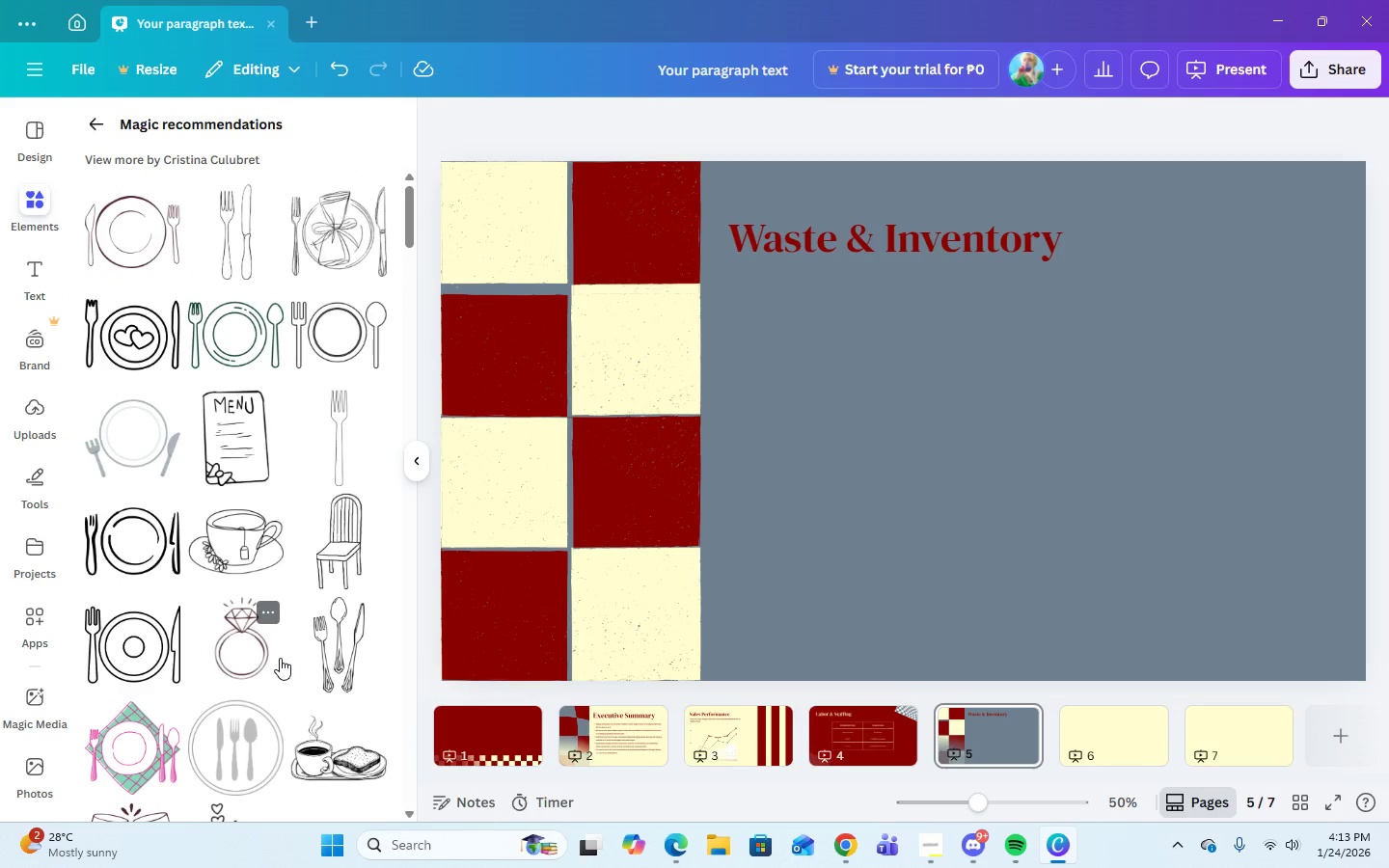 
scroll: coordinate [278, 654], scroll_direction: down, amount: 36.0
 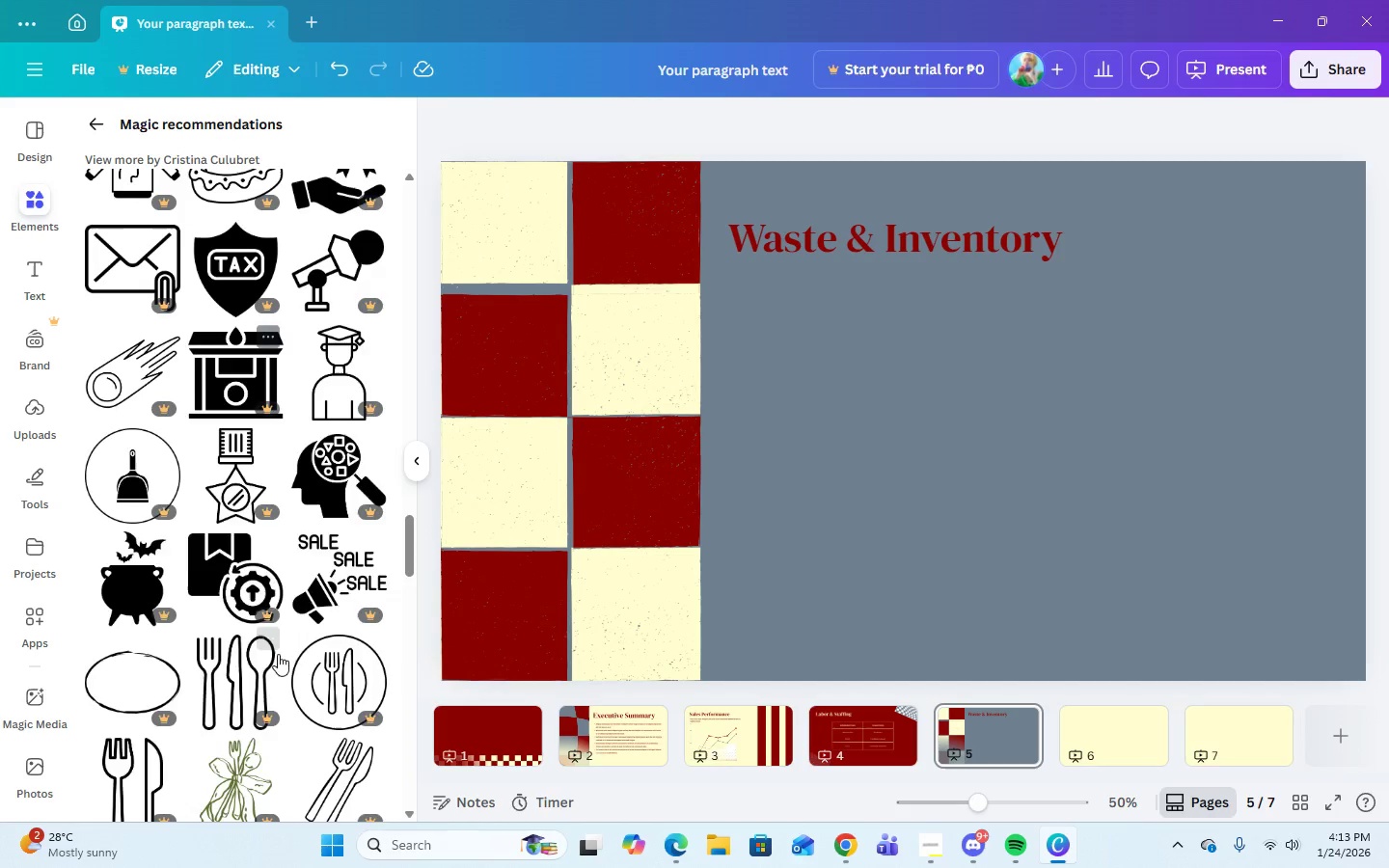 
scroll: coordinate [278, 654], scroll_direction: up, amount: 3.0
 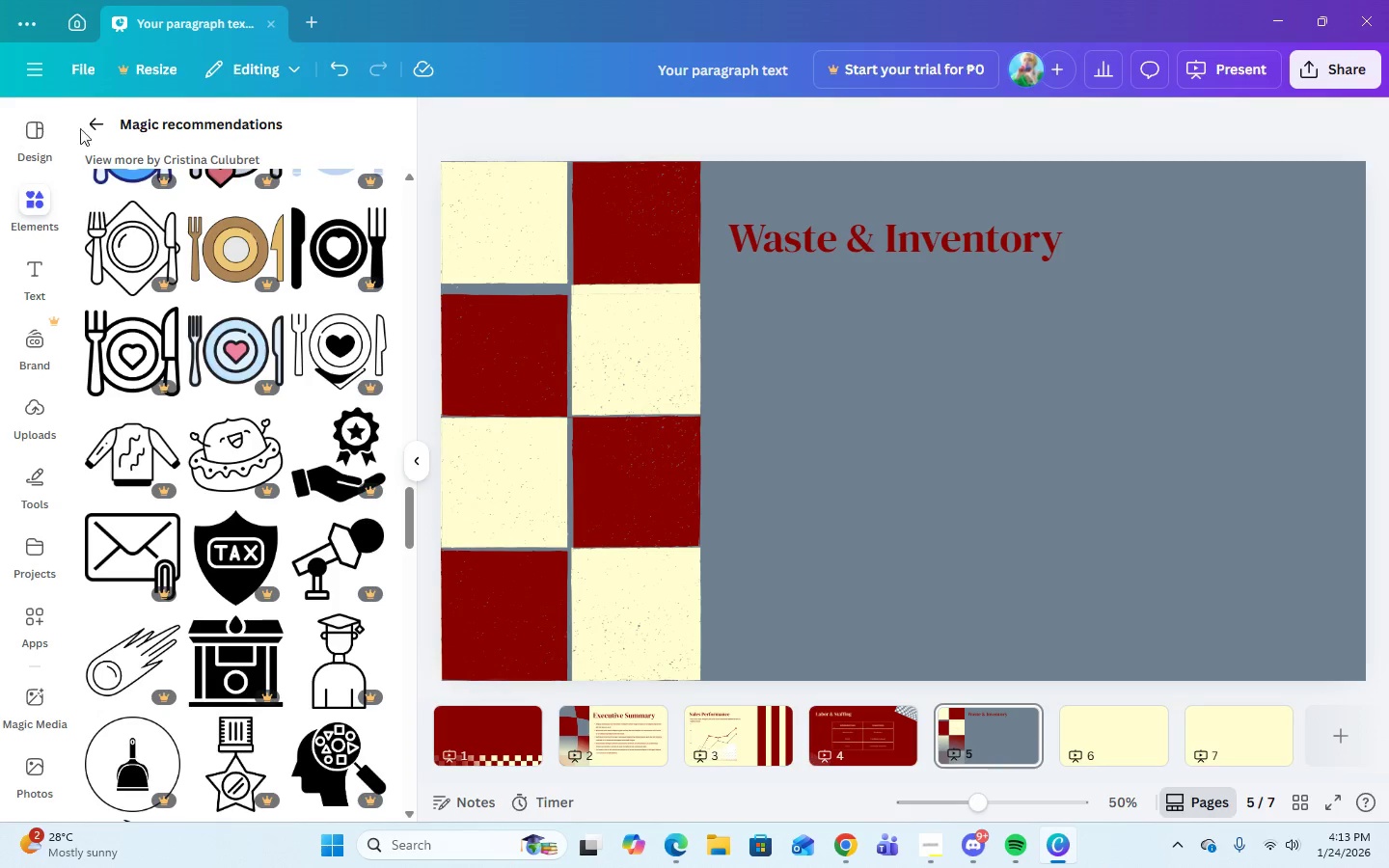 
left_click([91, 128])
 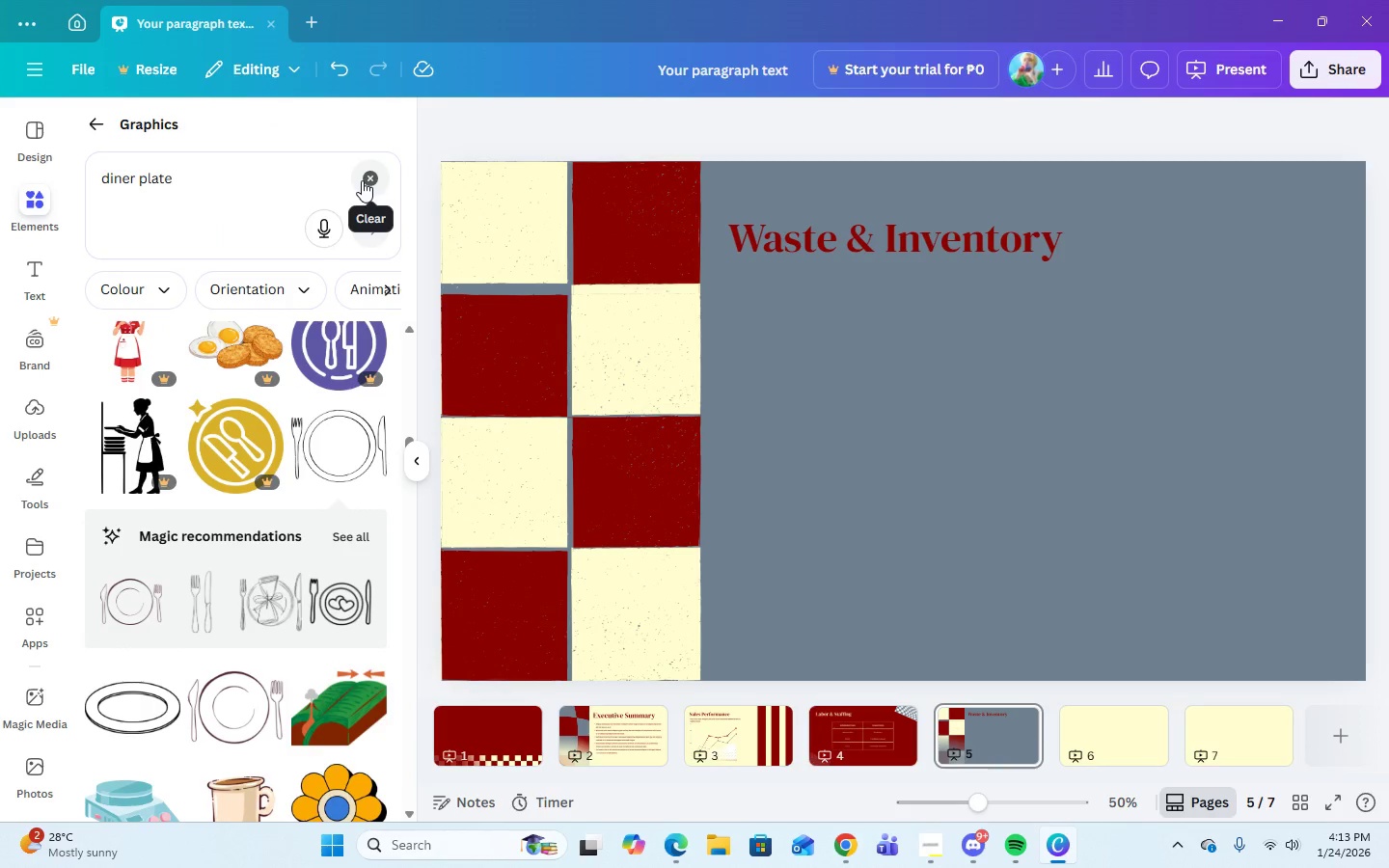 
left_click([362, 180])
 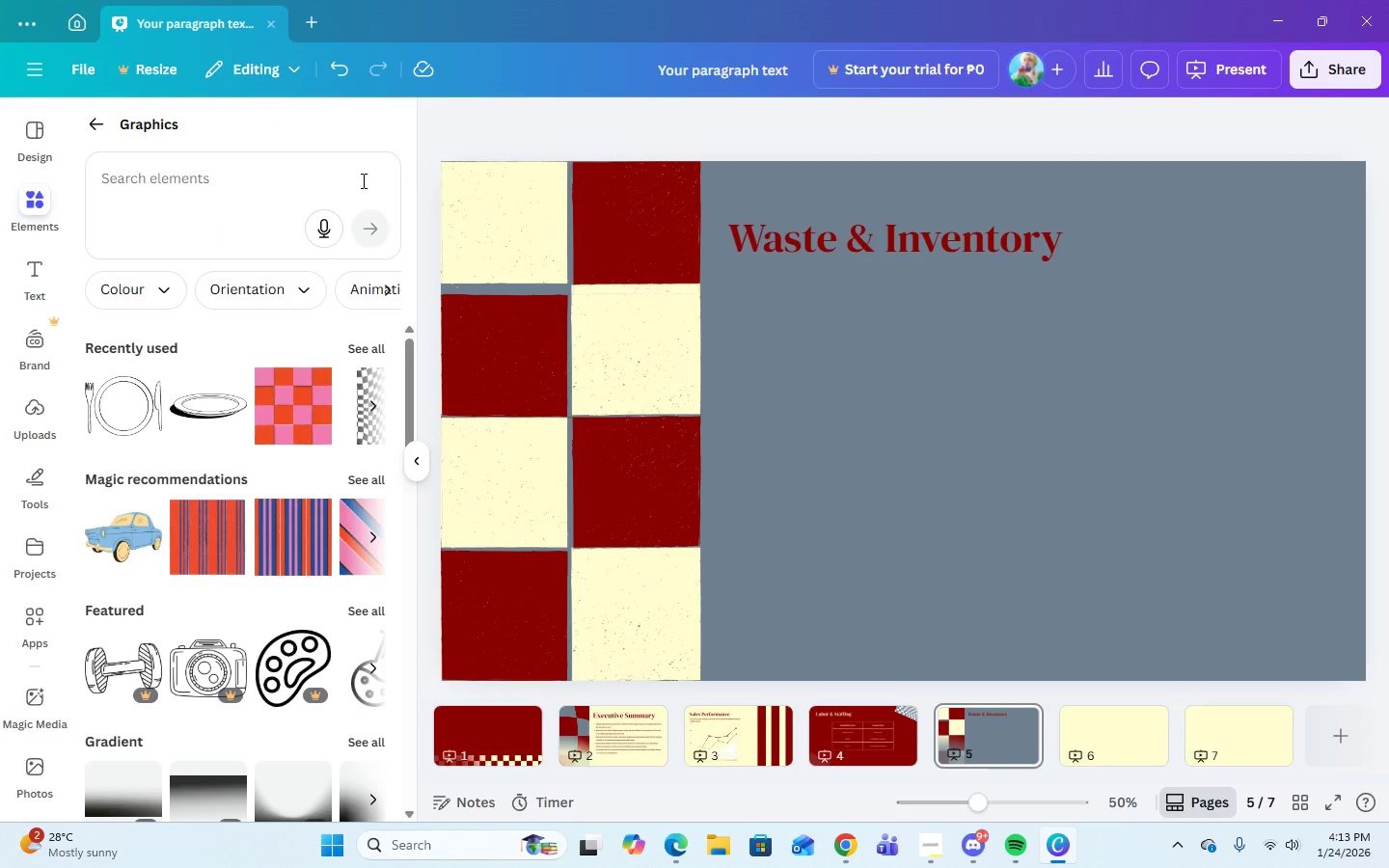 
type(plate)
 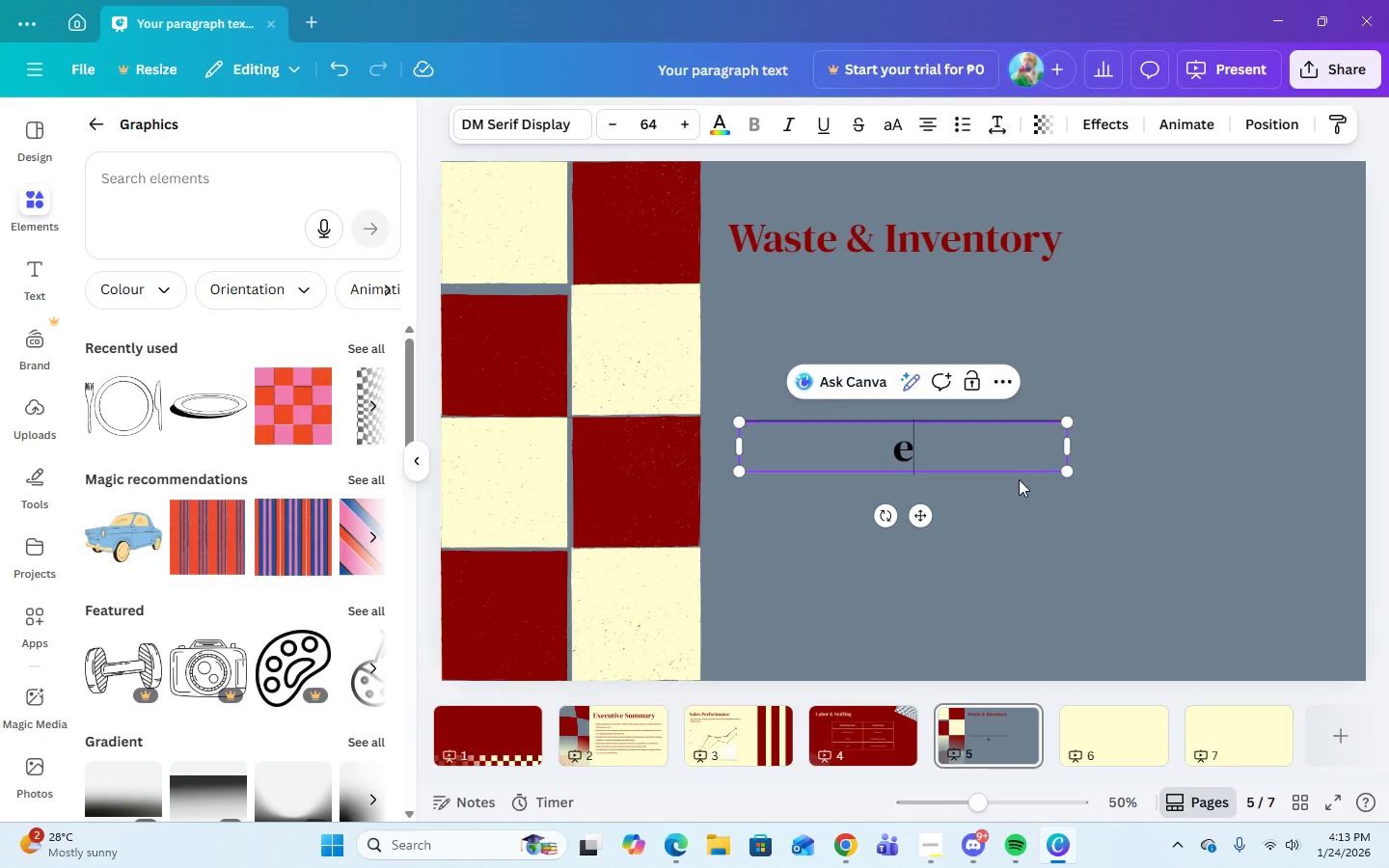 
left_click([1035, 523])
 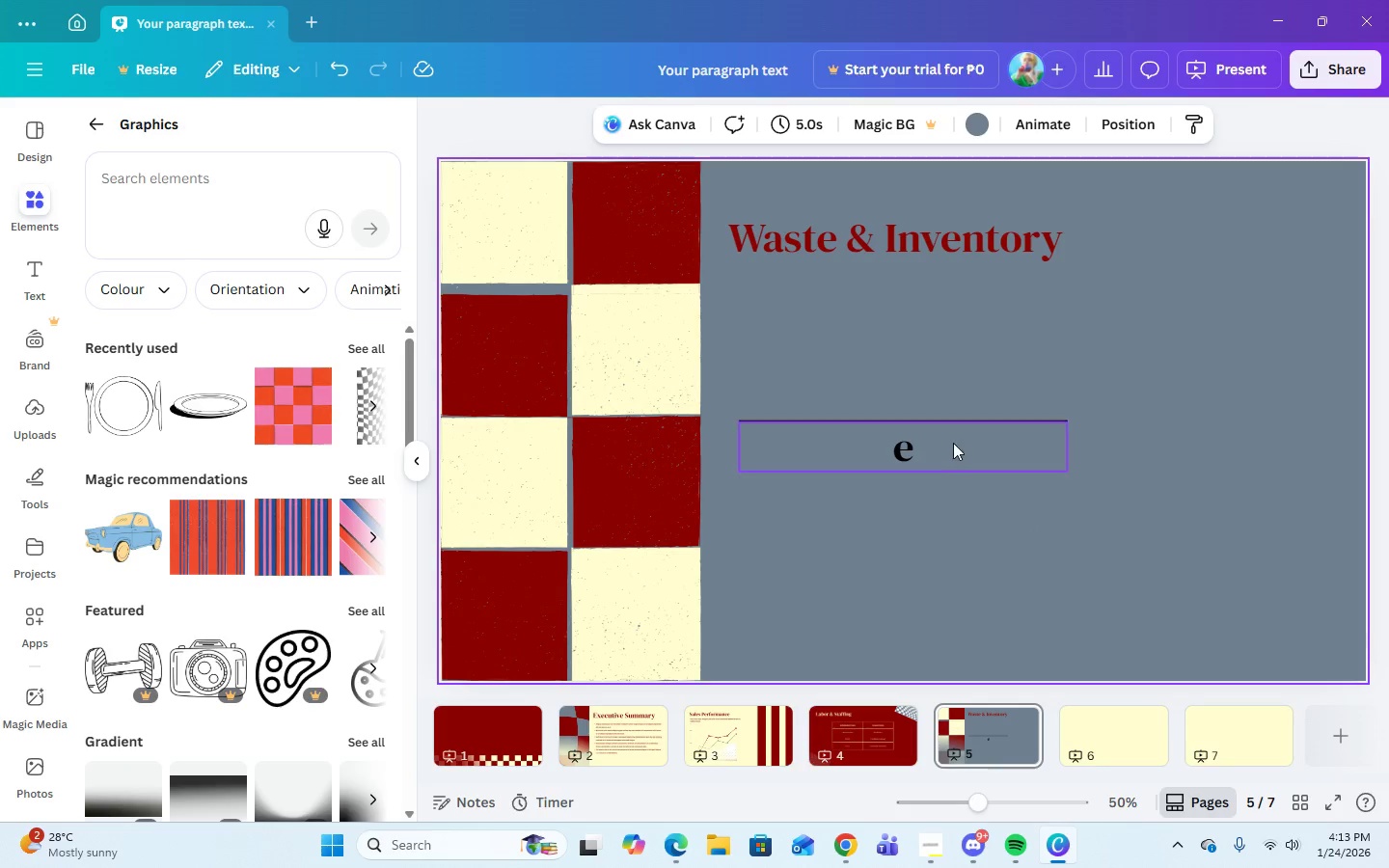 
left_click([950, 441])
 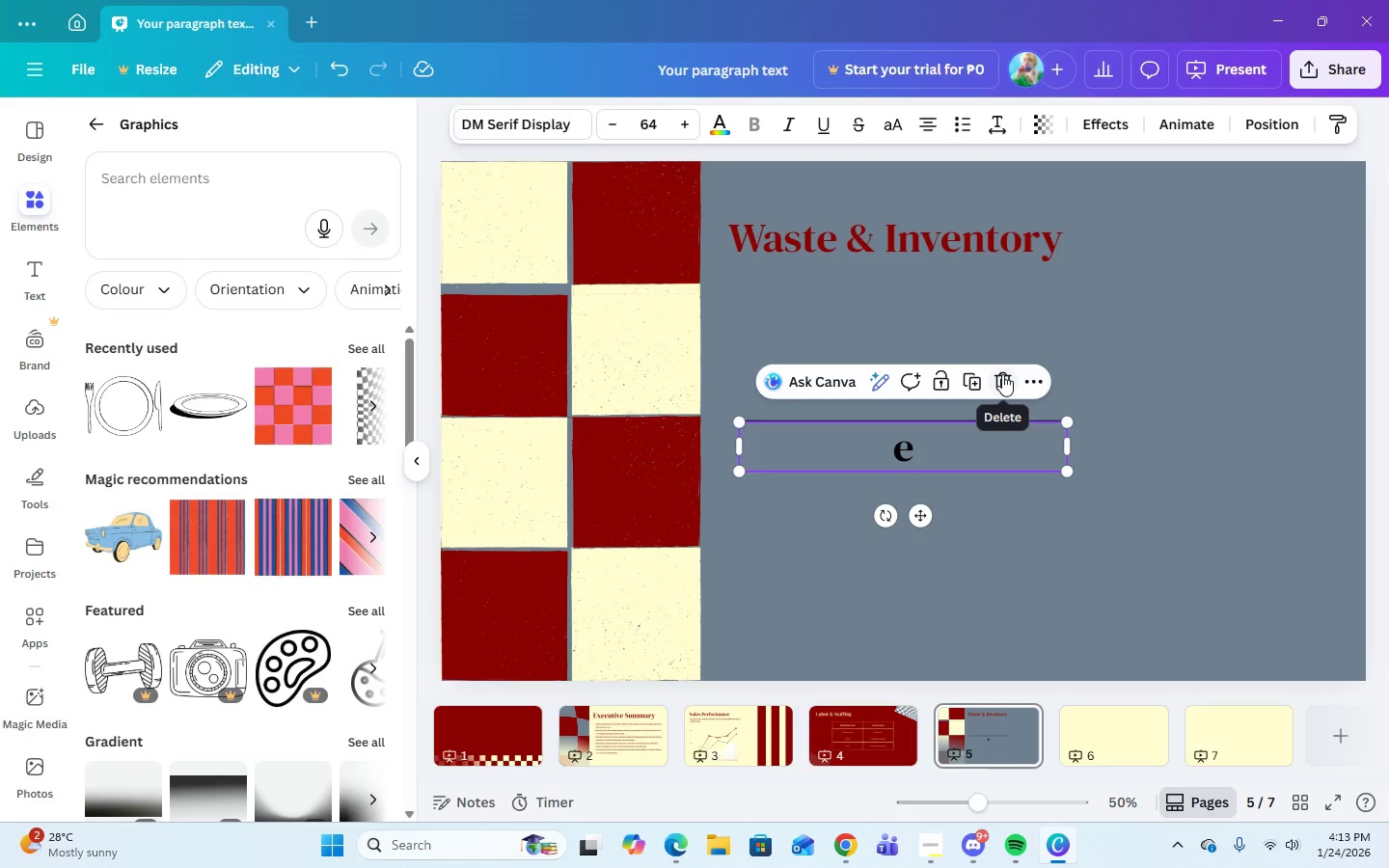 
left_click([1002, 374])
 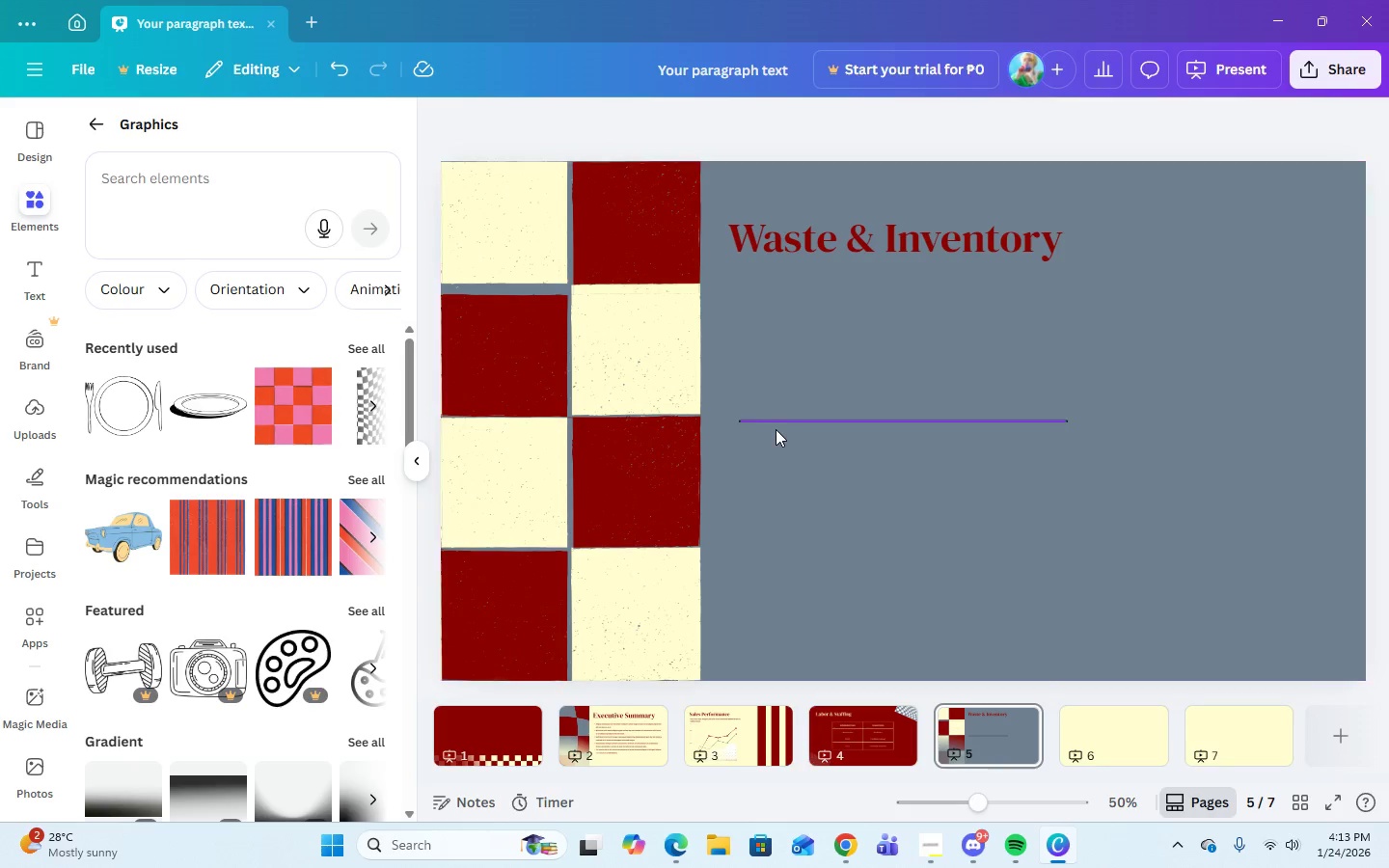 
left_click([779, 423])
 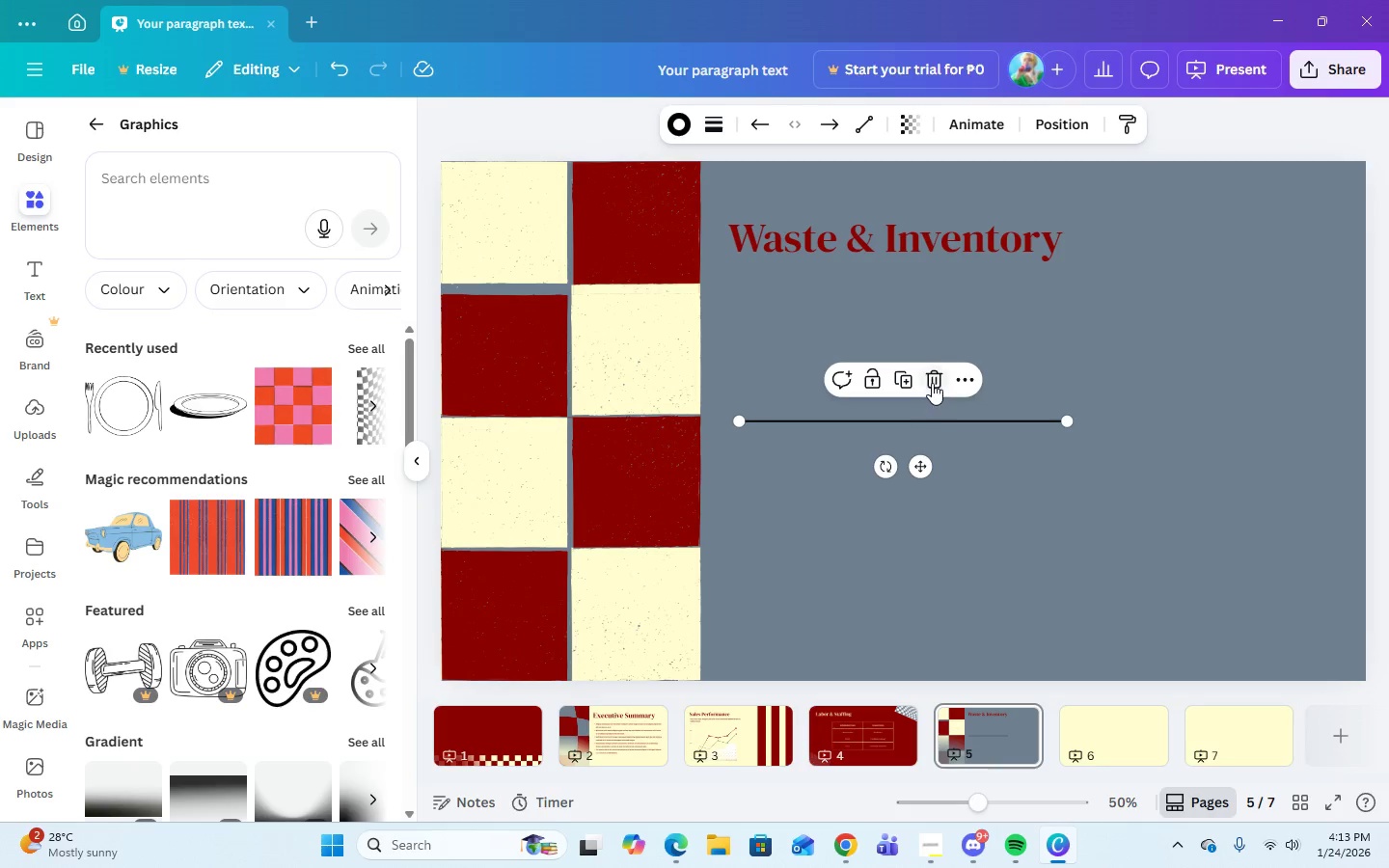 
left_click([932, 382])
 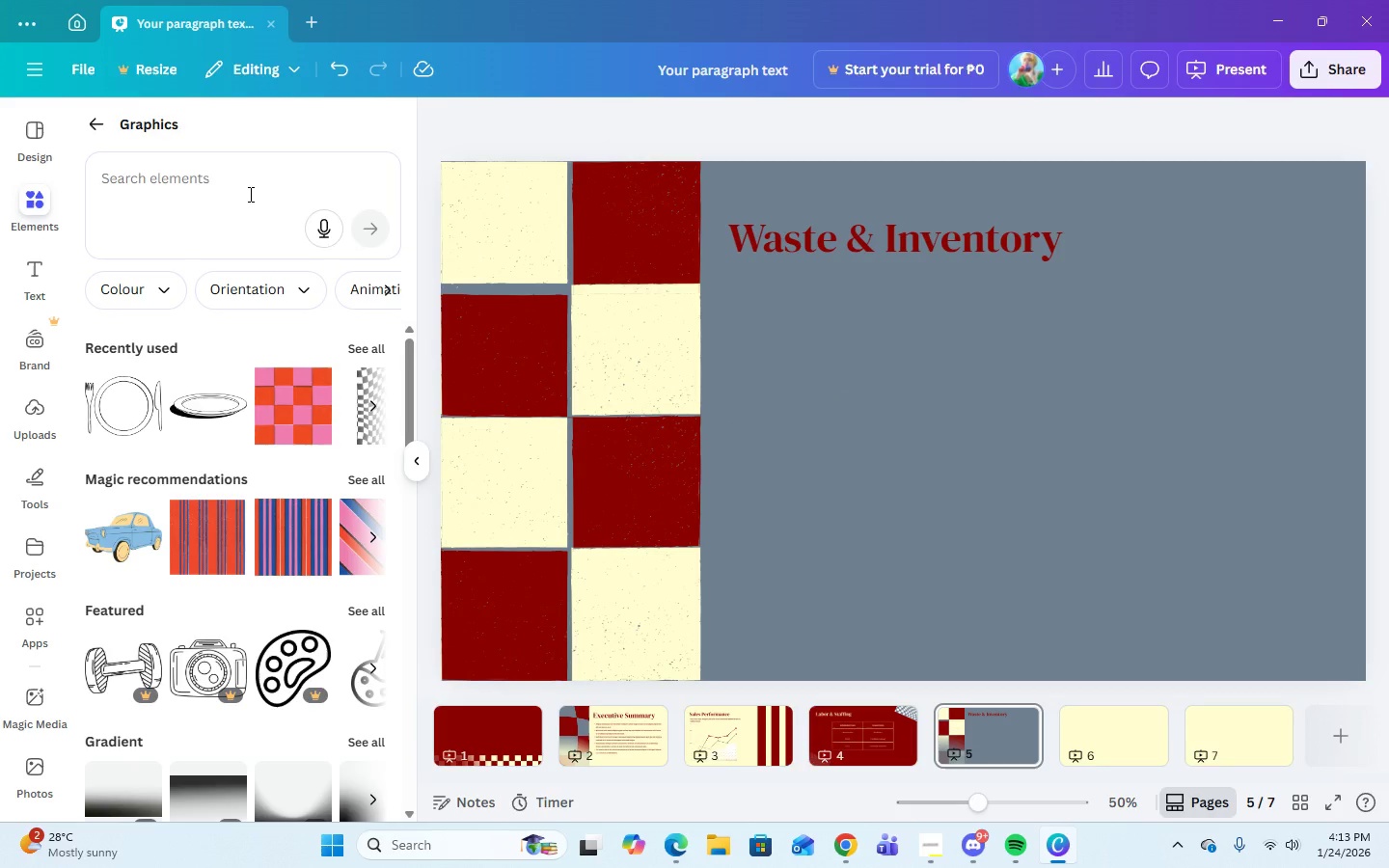 
left_click([216, 175])
 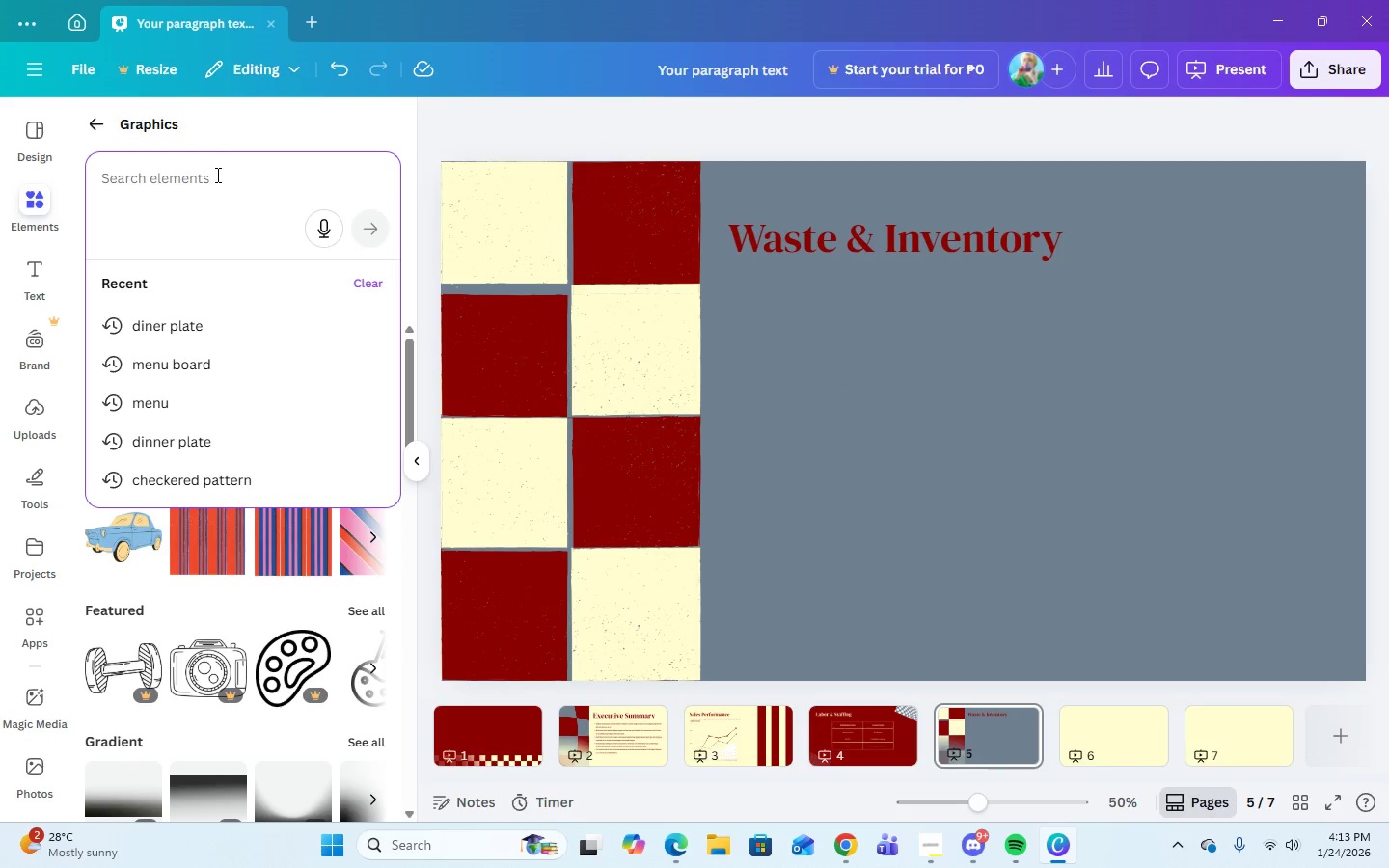 
type(plate)
 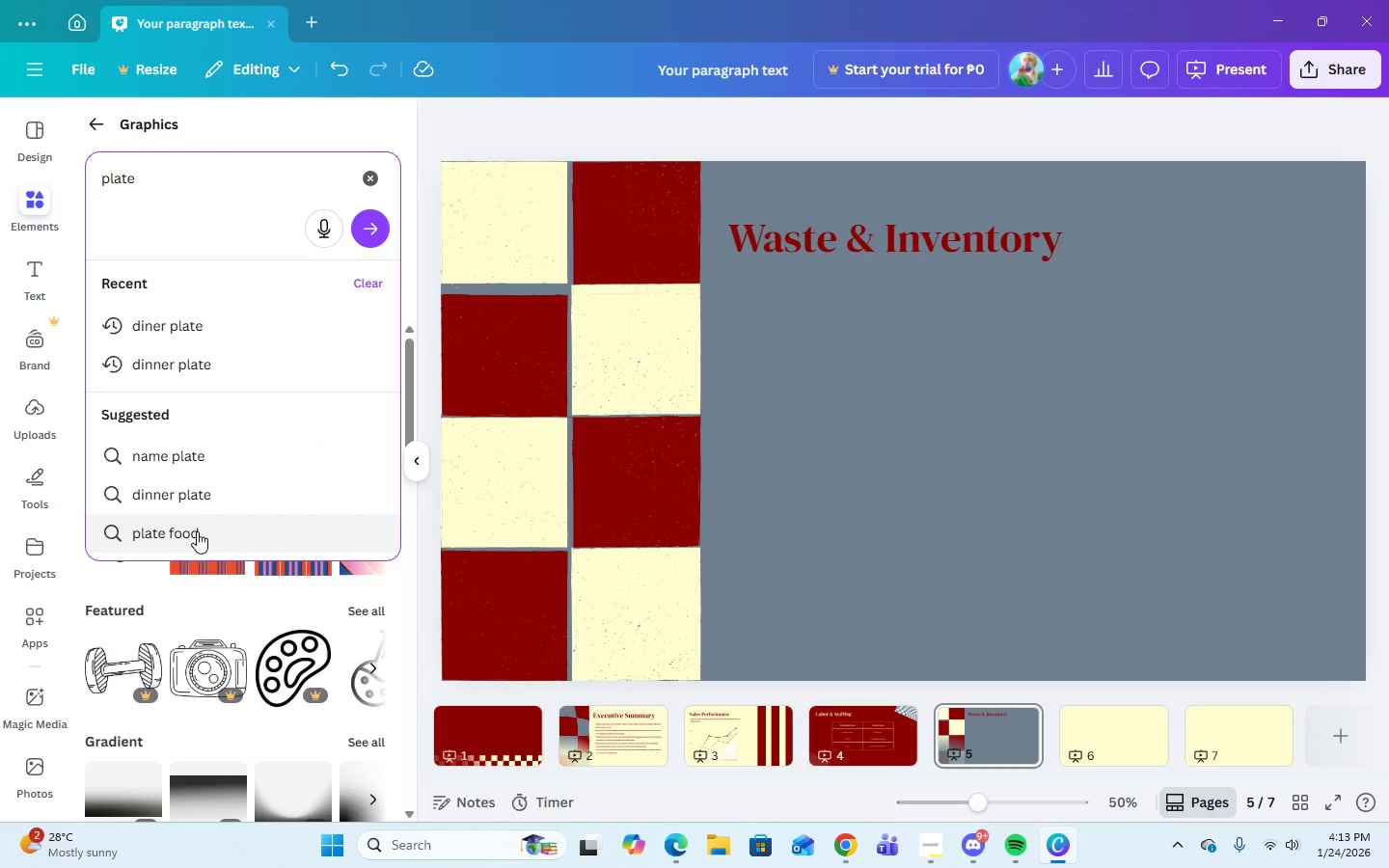 
type( ion)
key(Backspace)
key(Backspace)
type(con)
 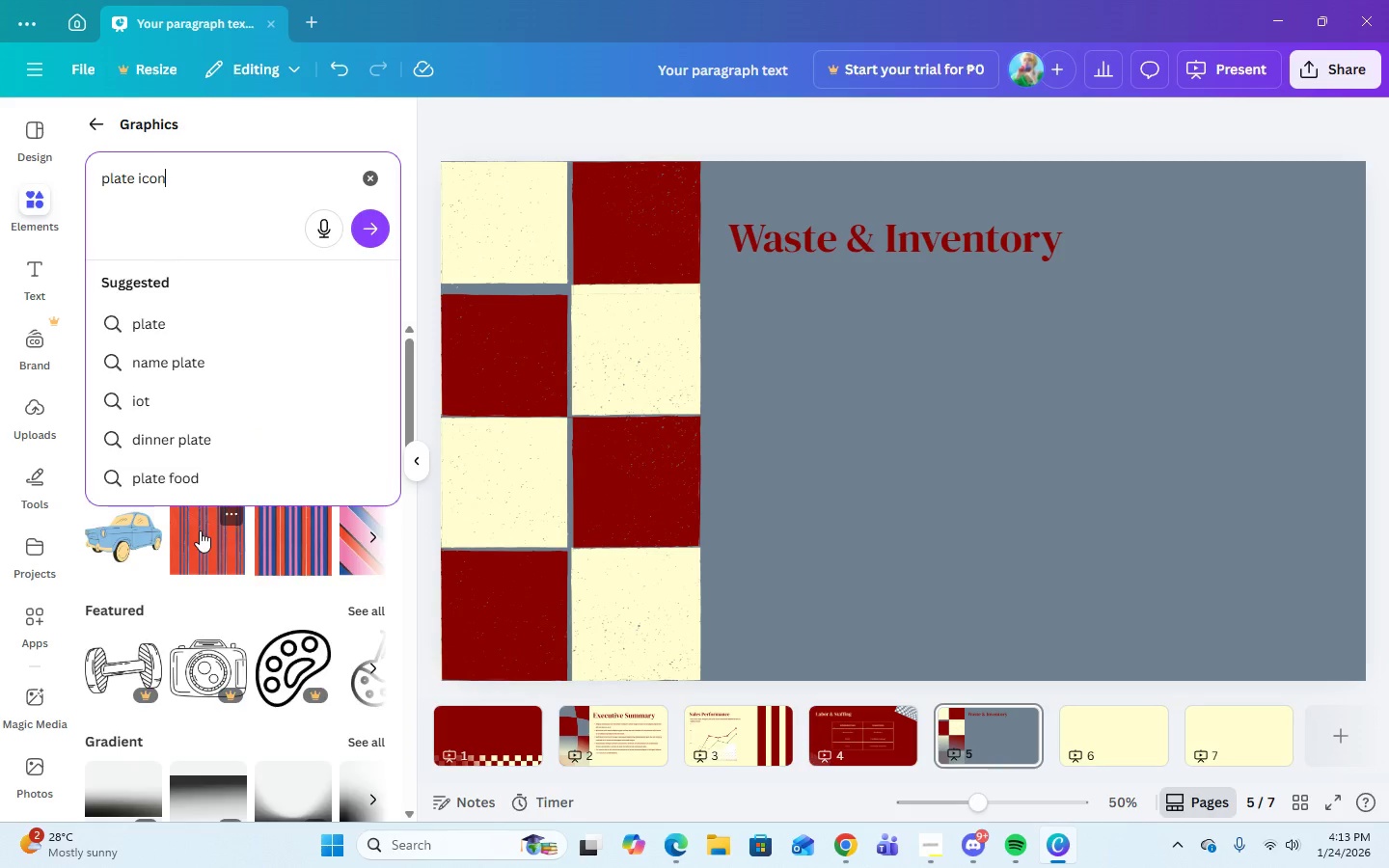 
key(Enter)
 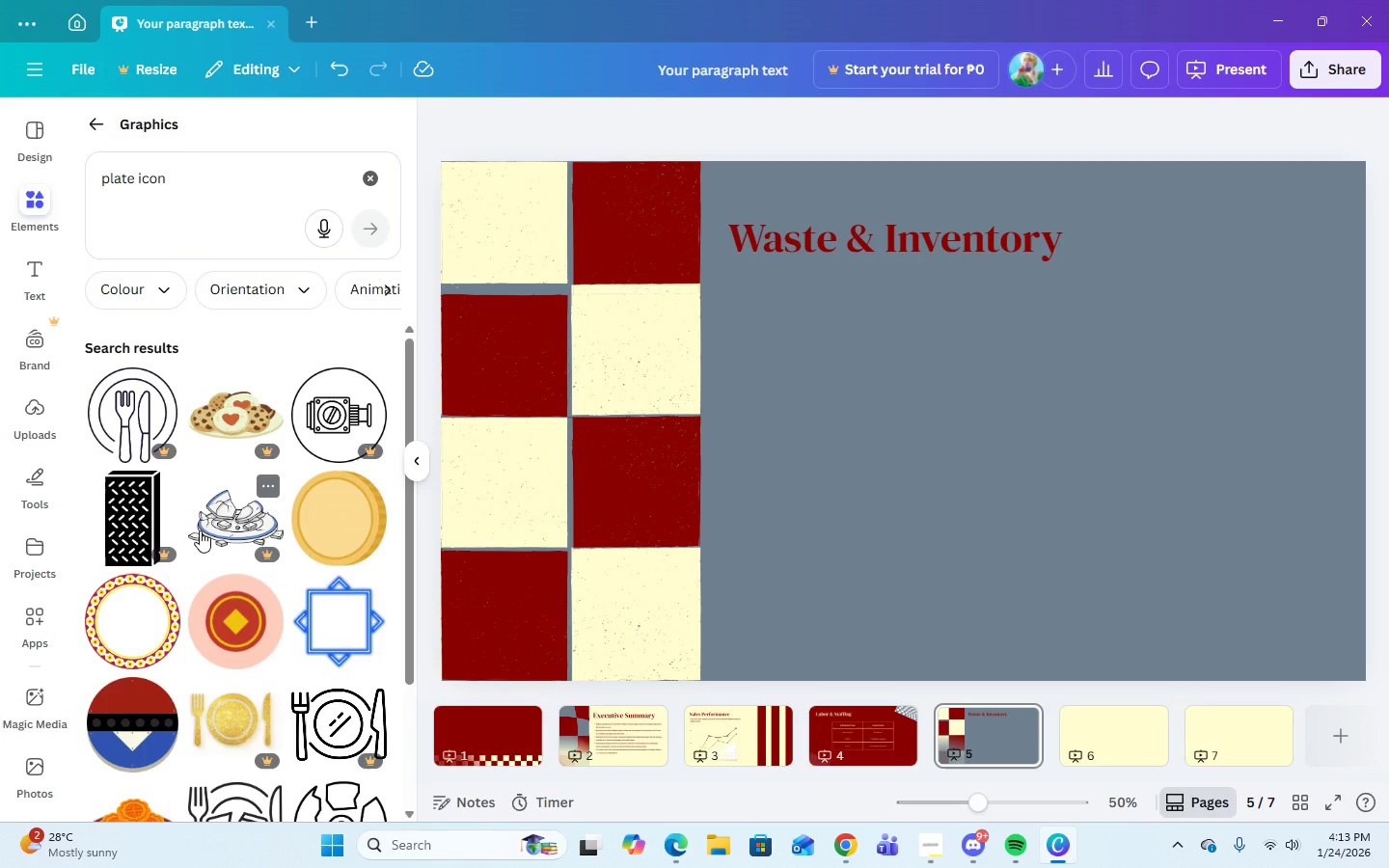 
scroll: coordinate [258, 731], scroll_direction: down, amount: 22.0
 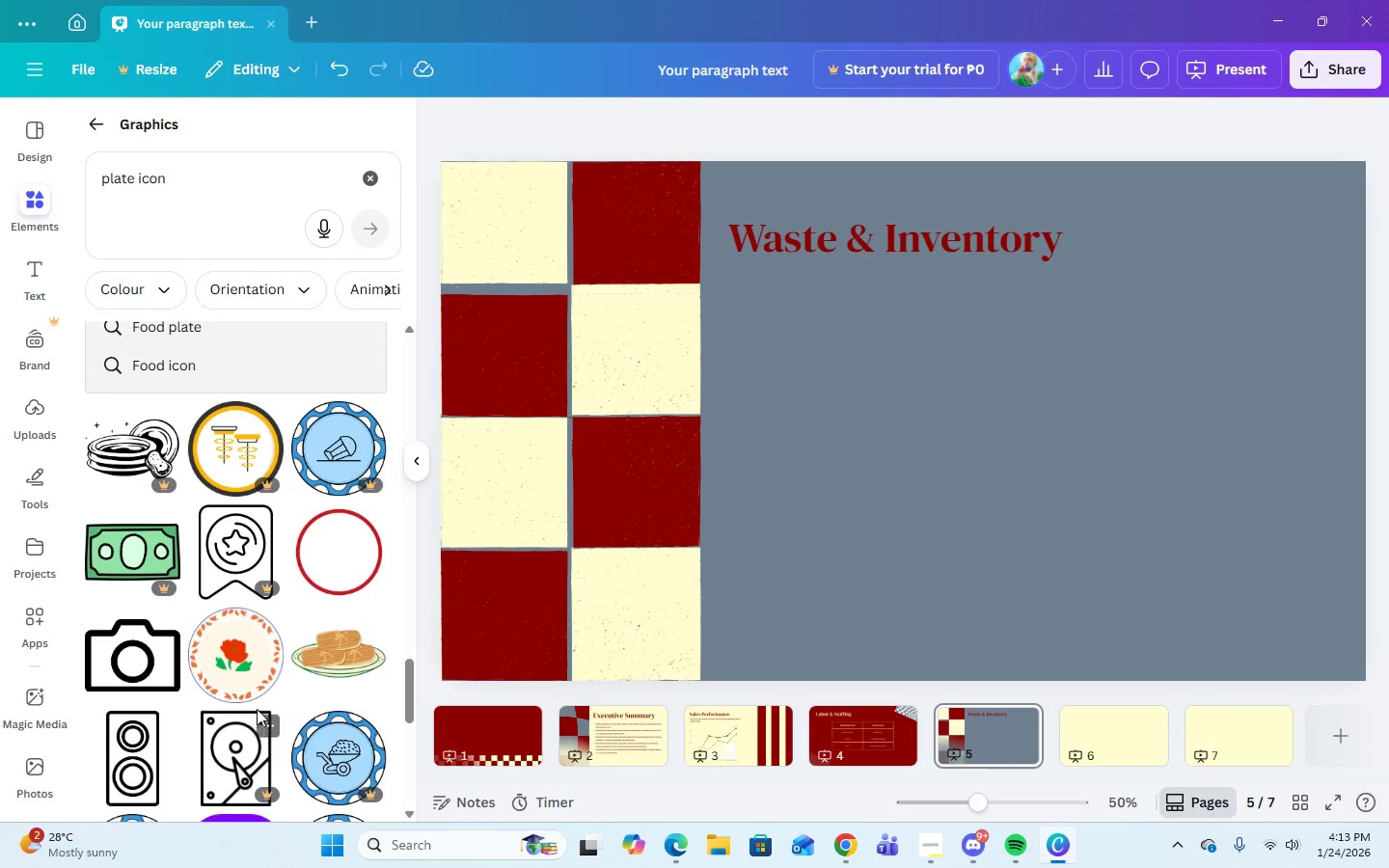 
scroll: coordinate [313, 611], scroll_direction: down, amount: 16.0
 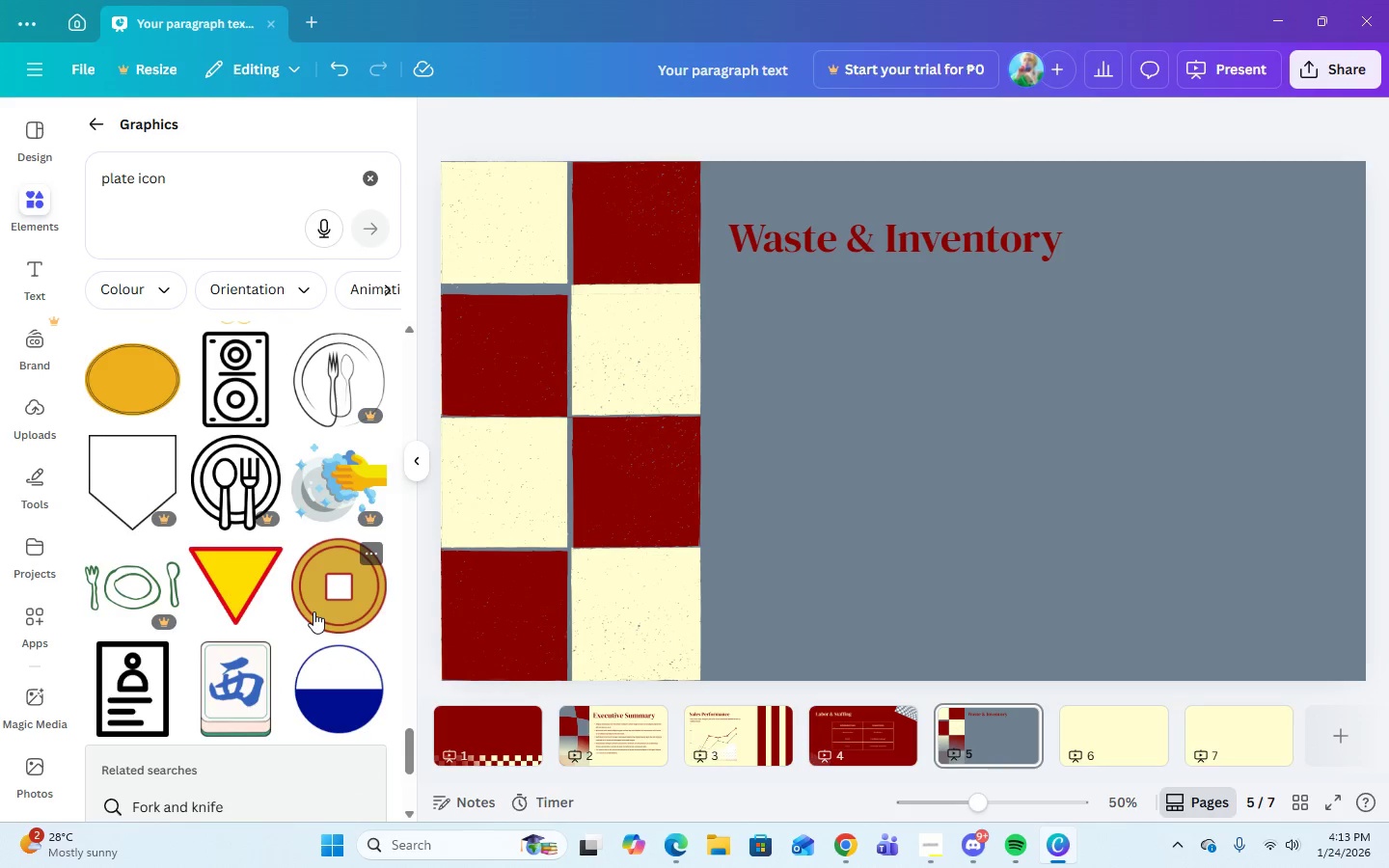 
scroll: coordinate [314, 614], scroll_direction: up, amount: 4.0
 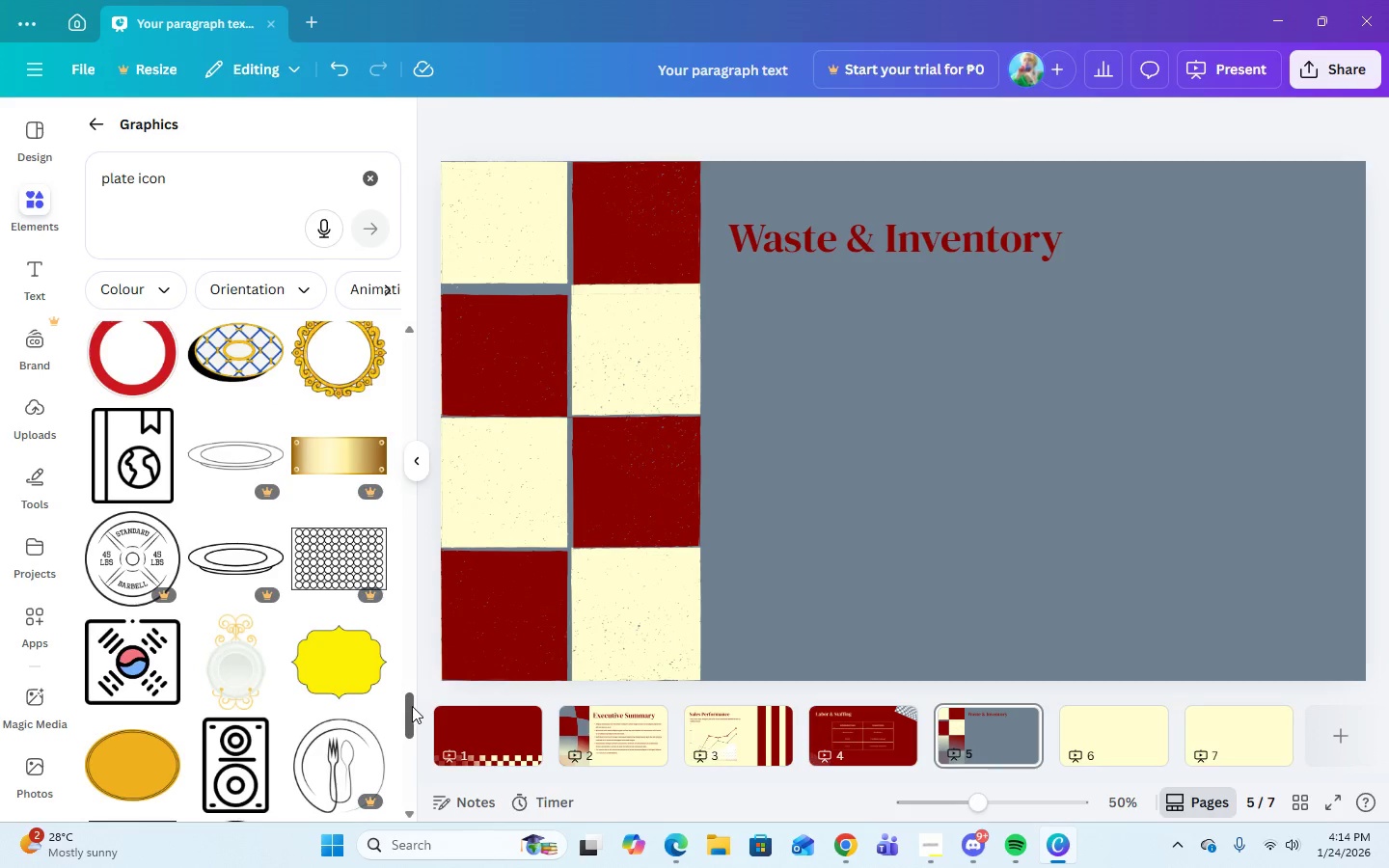 
left_click_drag(start_coordinate=[408, 632], to_coordinate=[409, 590])
 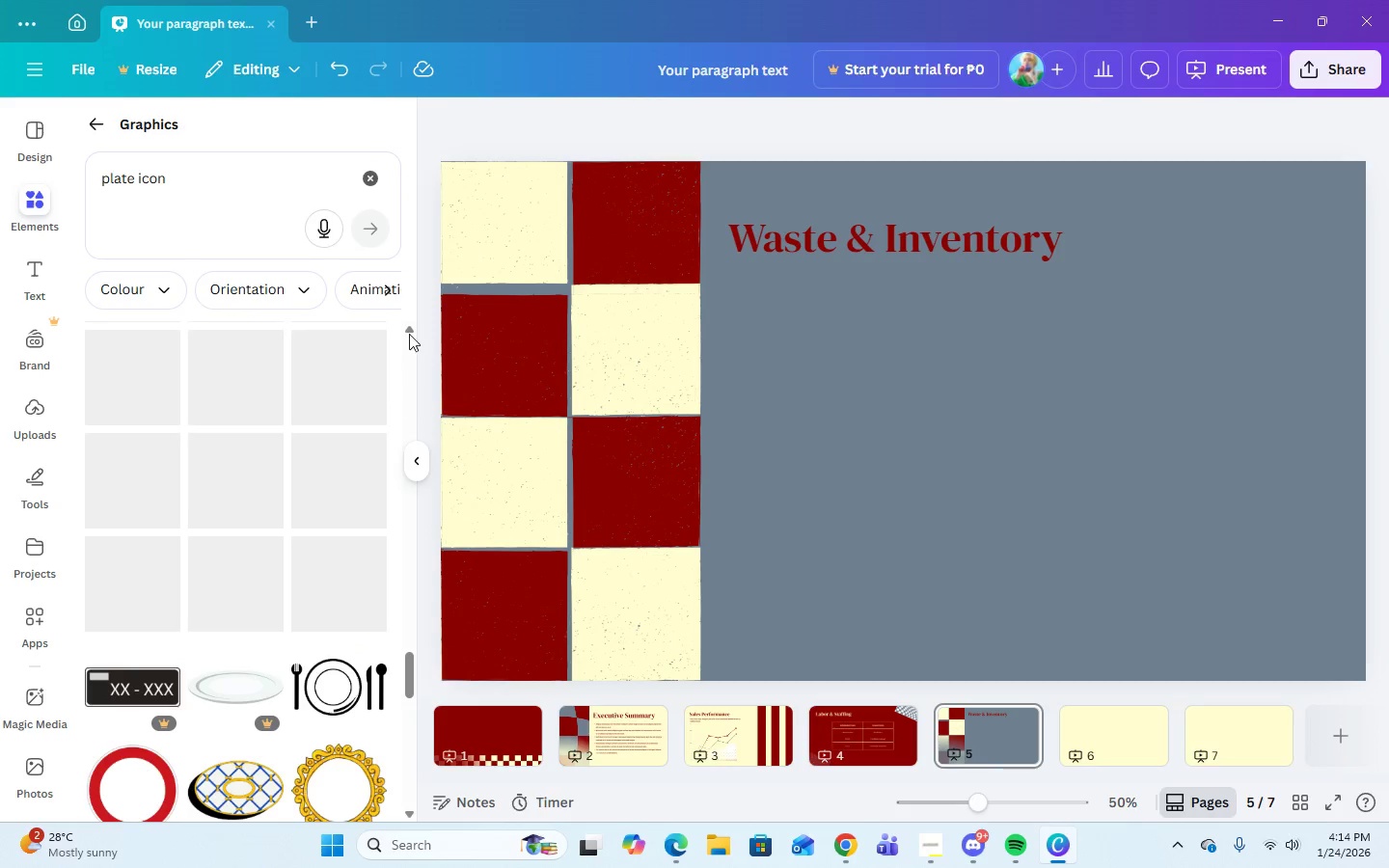 
left_click_drag(start_coordinate=[409, 337], to_coordinate=[409, 332])
 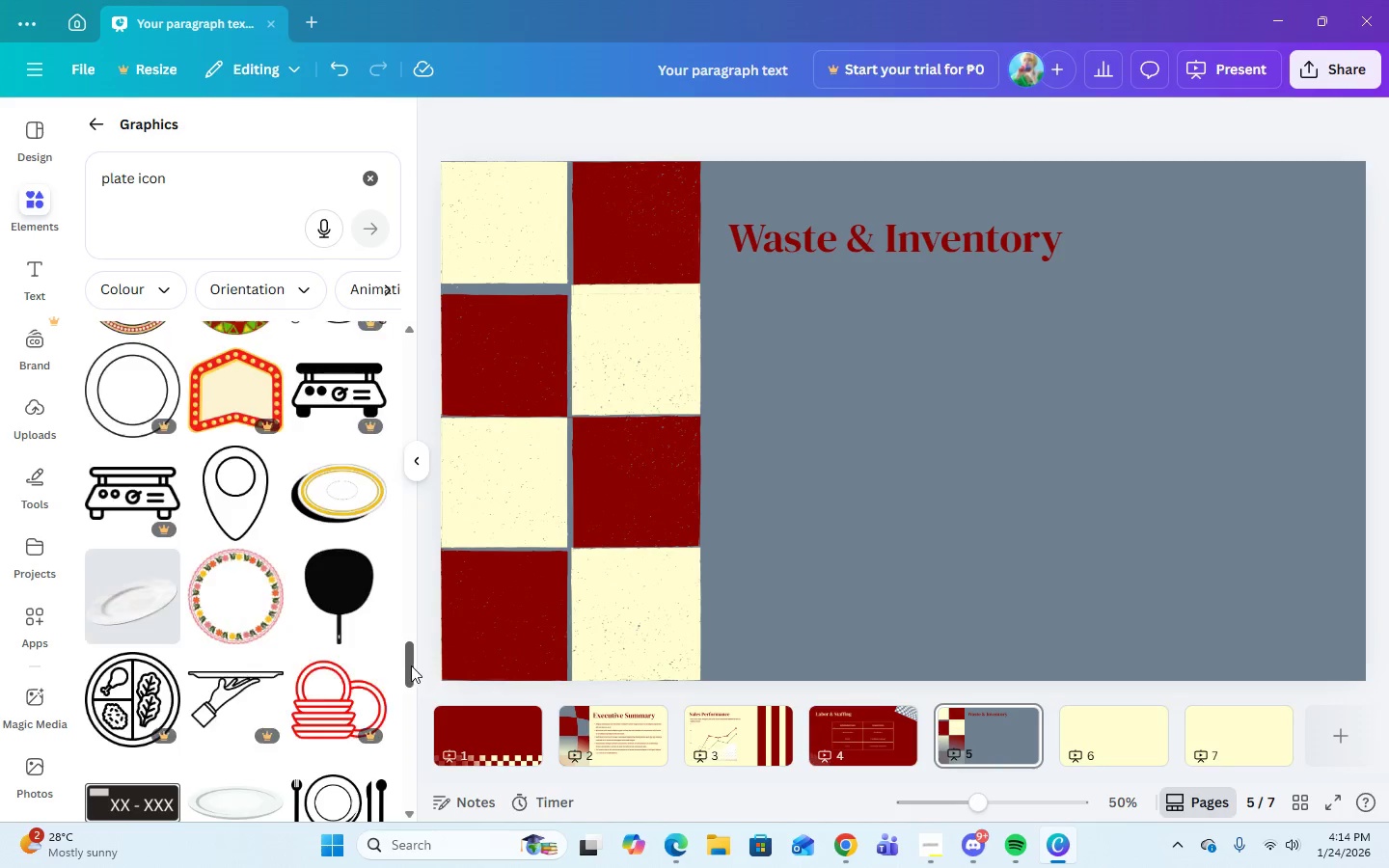 
left_click_drag(start_coordinate=[408, 665], to_coordinate=[413, 554])
 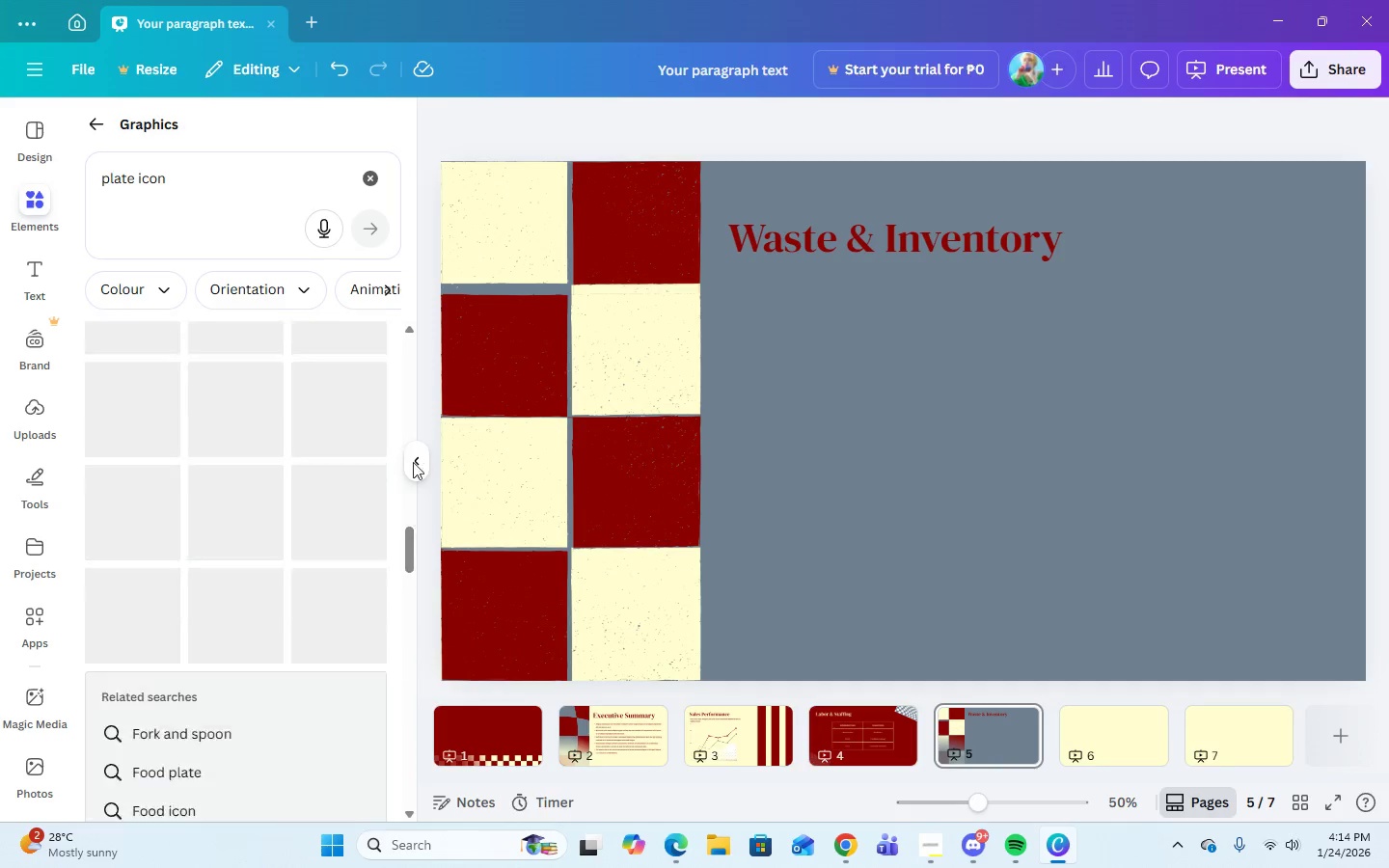 
left_click_drag(start_coordinate=[413, 493], to_coordinate=[413, 424])
 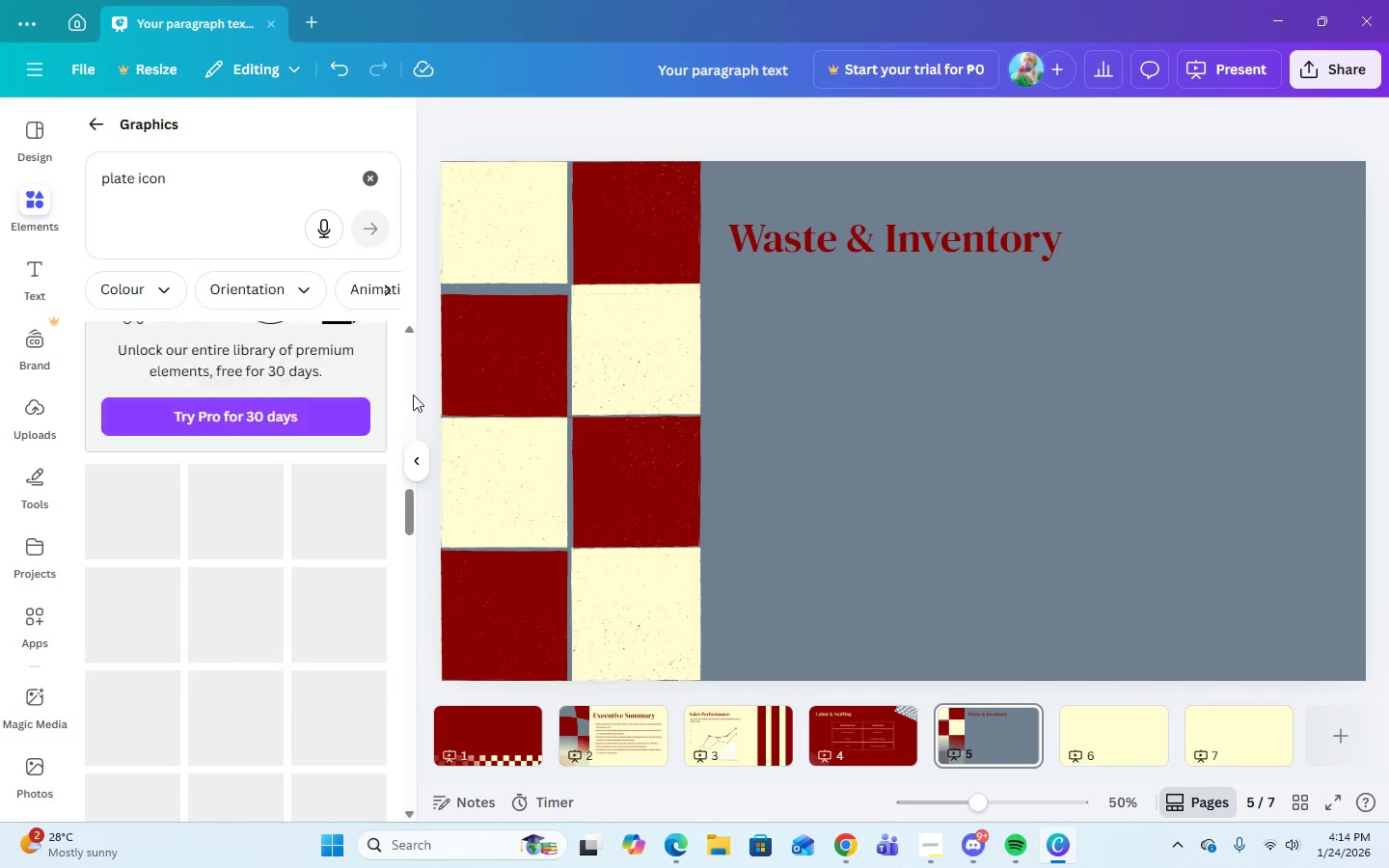 
left_click_drag(start_coordinate=[413, 400], to_coordinate=[412, 328])
 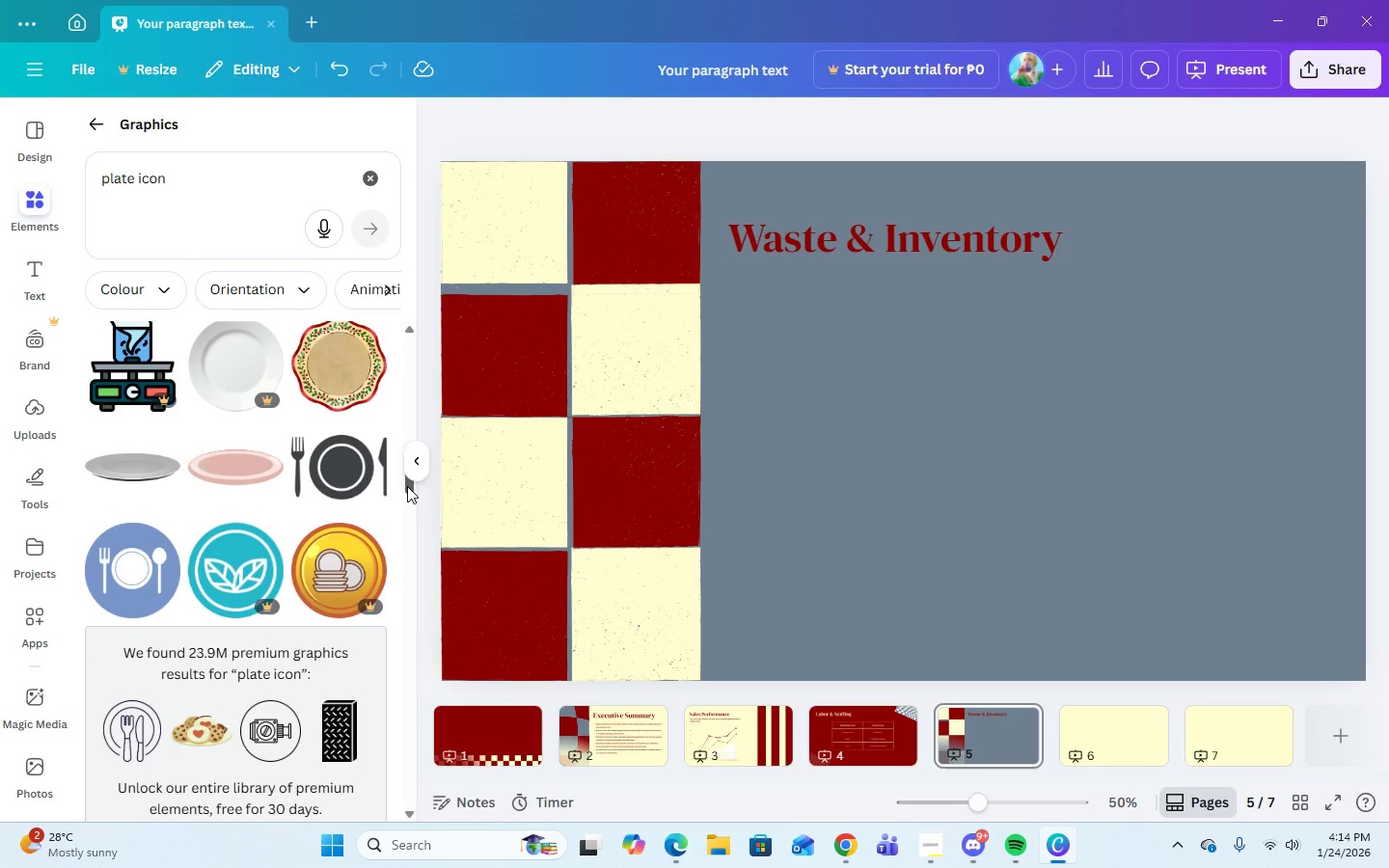 
left_click_drag(start_coordinate=[407, 469], to_coordinate=[412, 312])
 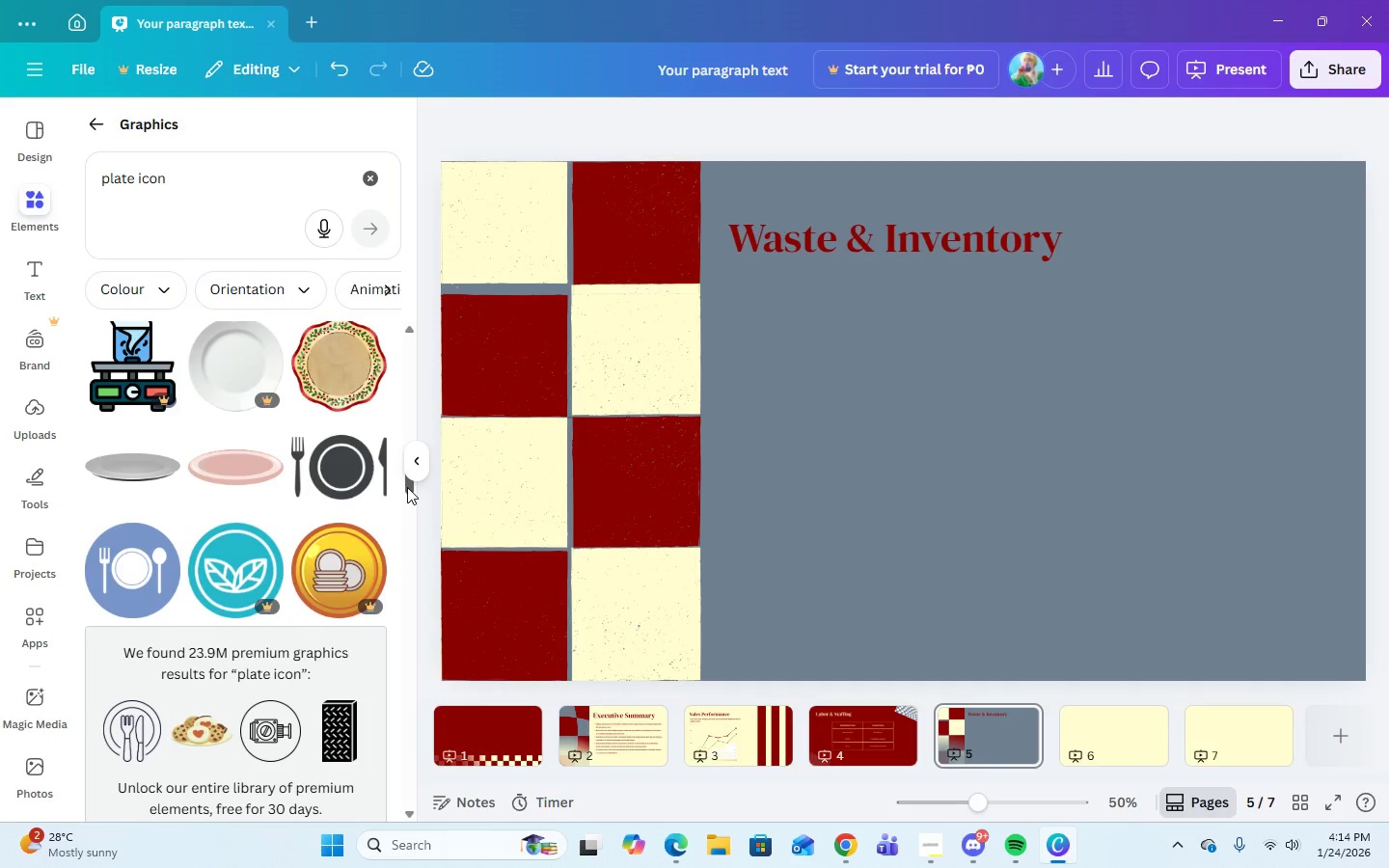 
left_click_drag(start_coordinate=[407, 487], to_coordinate=[409, 326])
 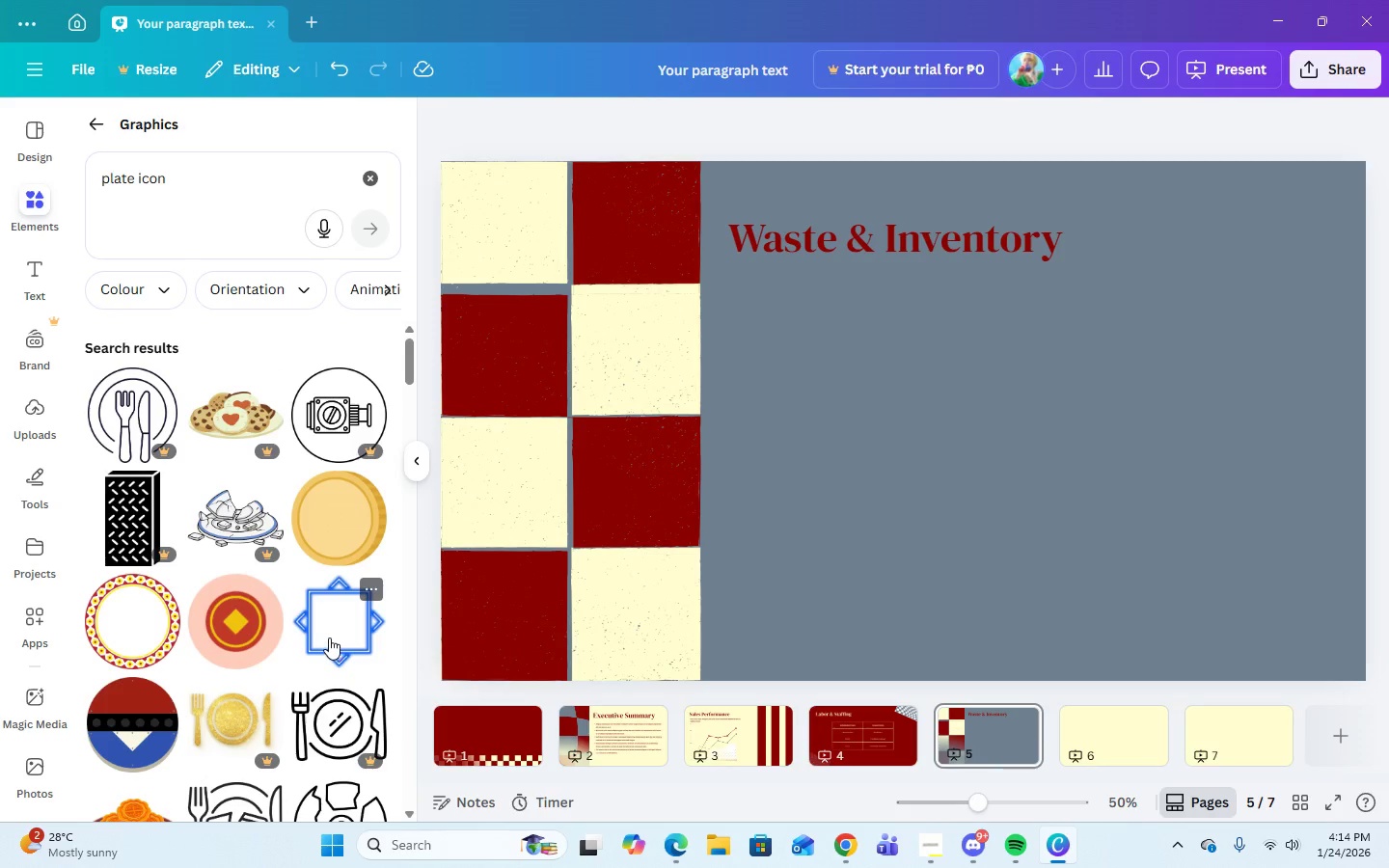 
scroll: coordinate [322, 621], scroll_direction: down, amount: 5.0
 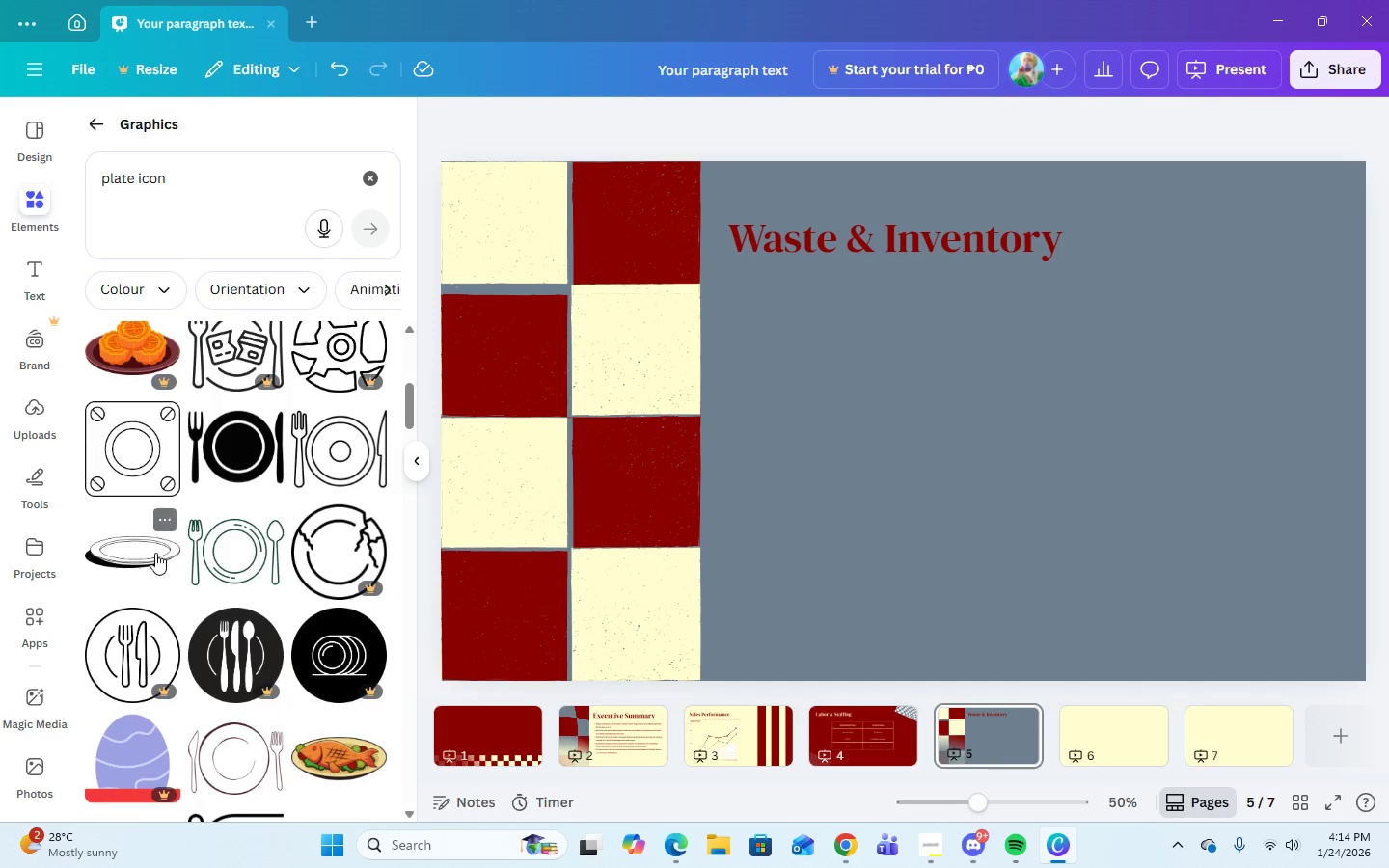 
left_click([142, 553])
 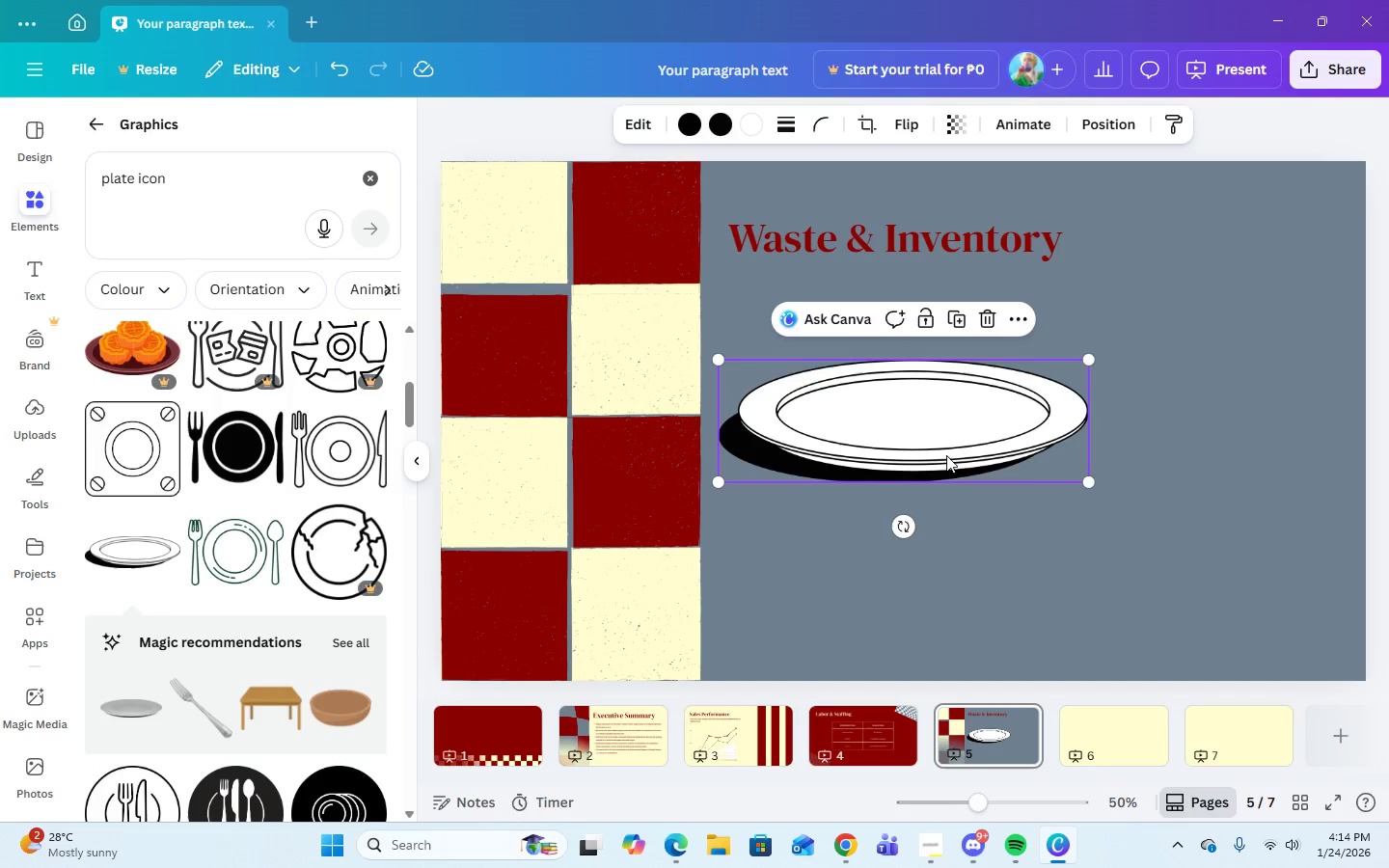 
left_click_drag(start_coordinate=[946, 444], to_coordinate=[995, 574])
 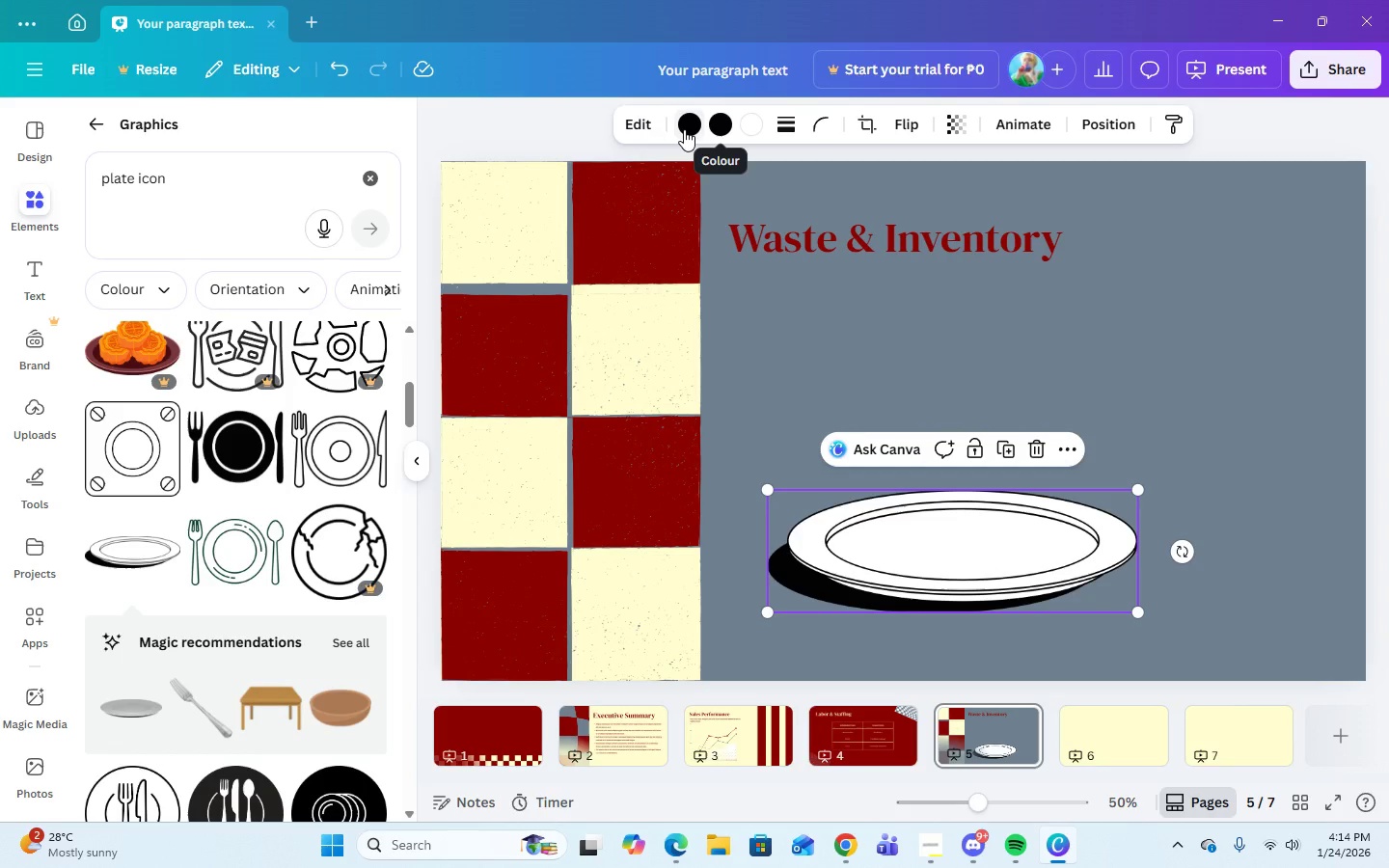 
left_click([684, 129])
 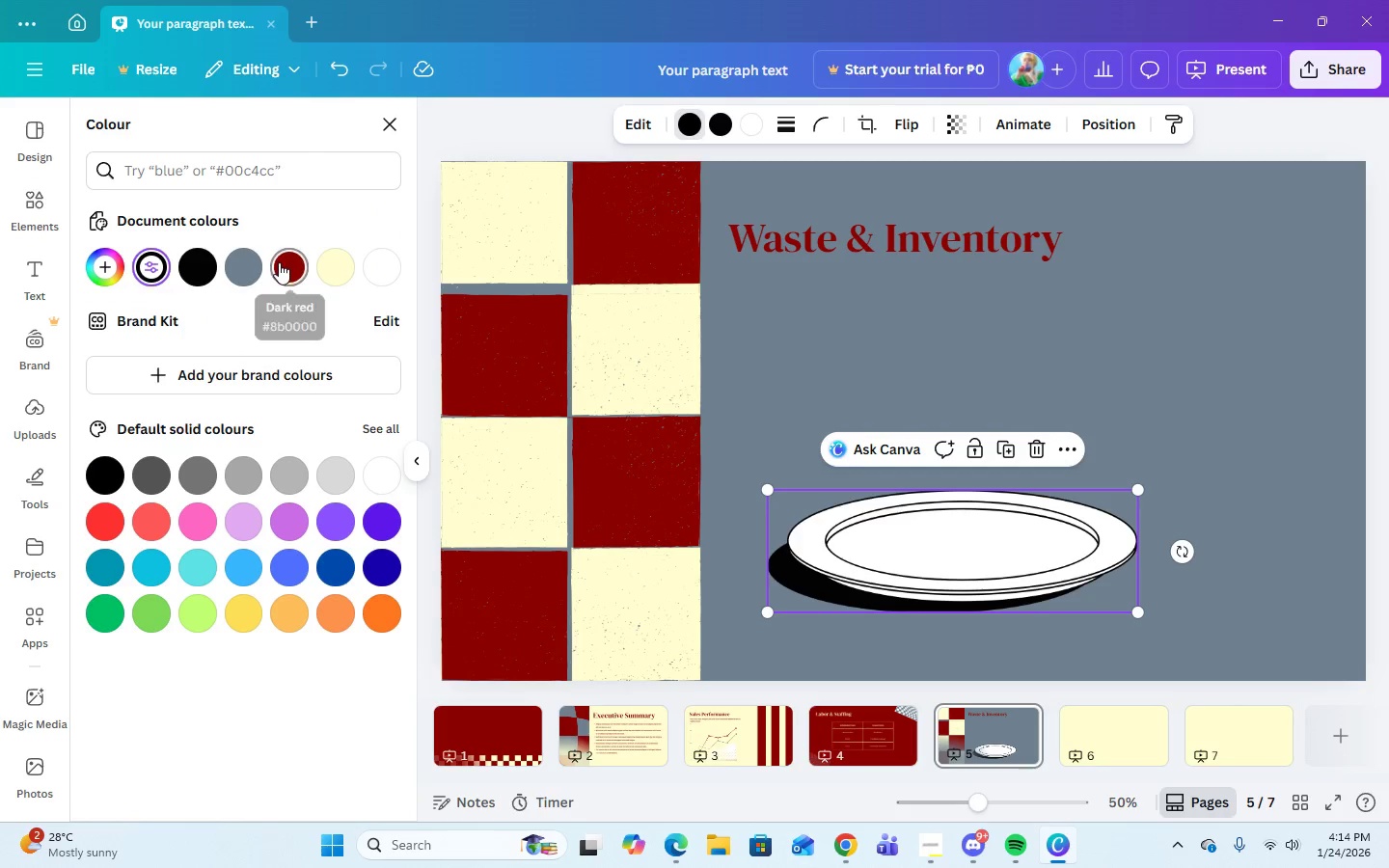 
left_click([280, 264])
 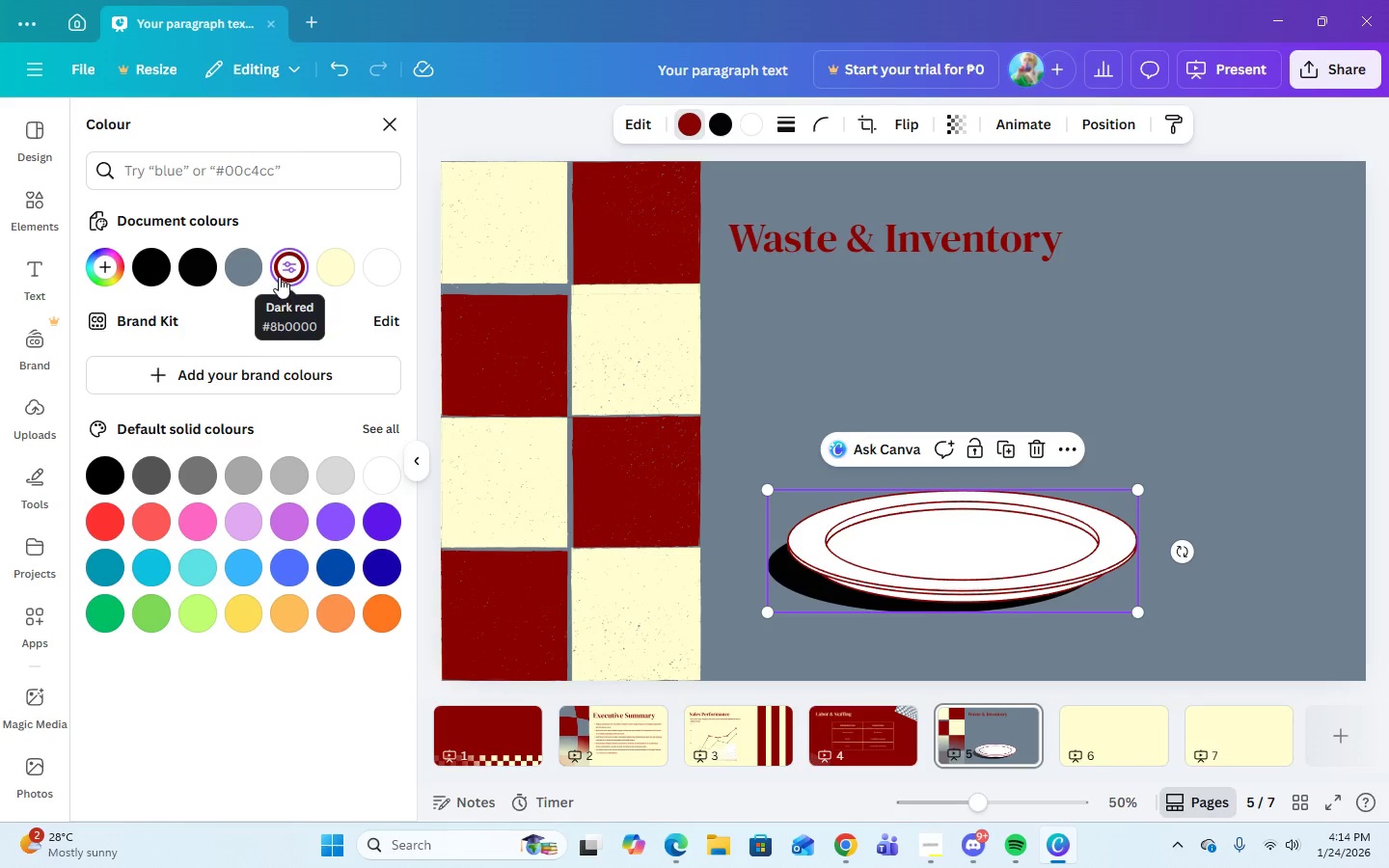 
left_click([250, 257])
 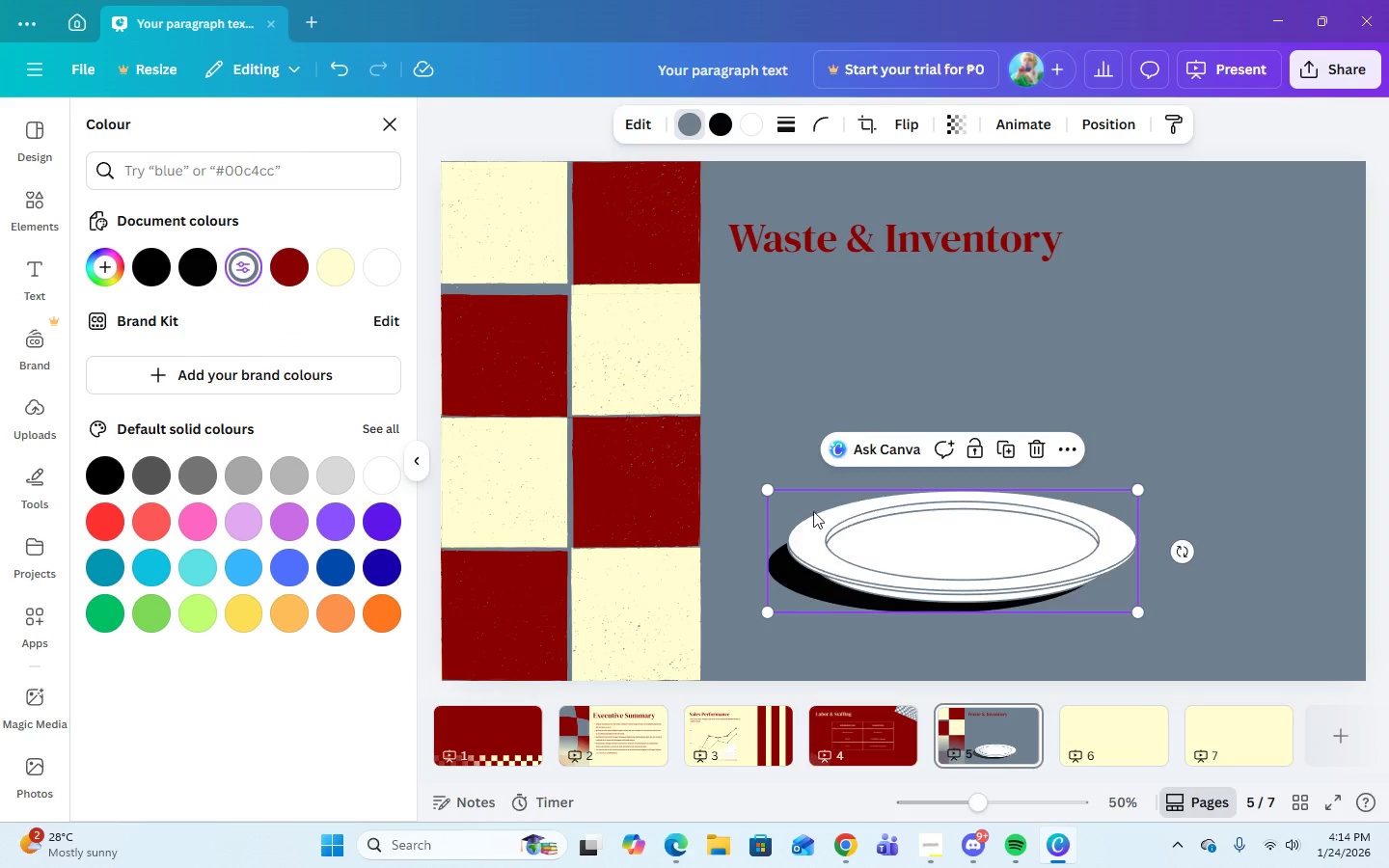 
left_click([720, 127])
 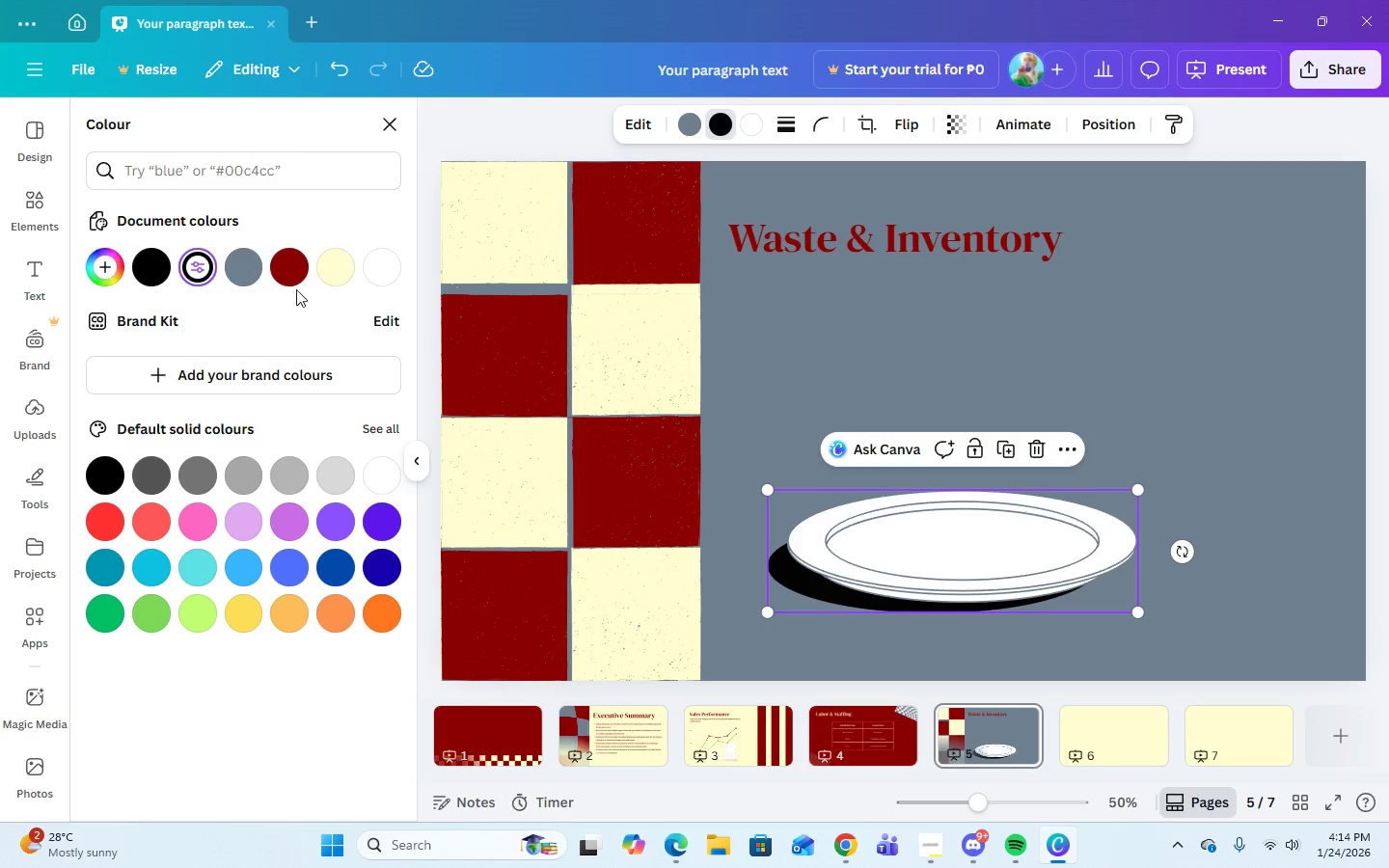 
left_click([295, 277])
 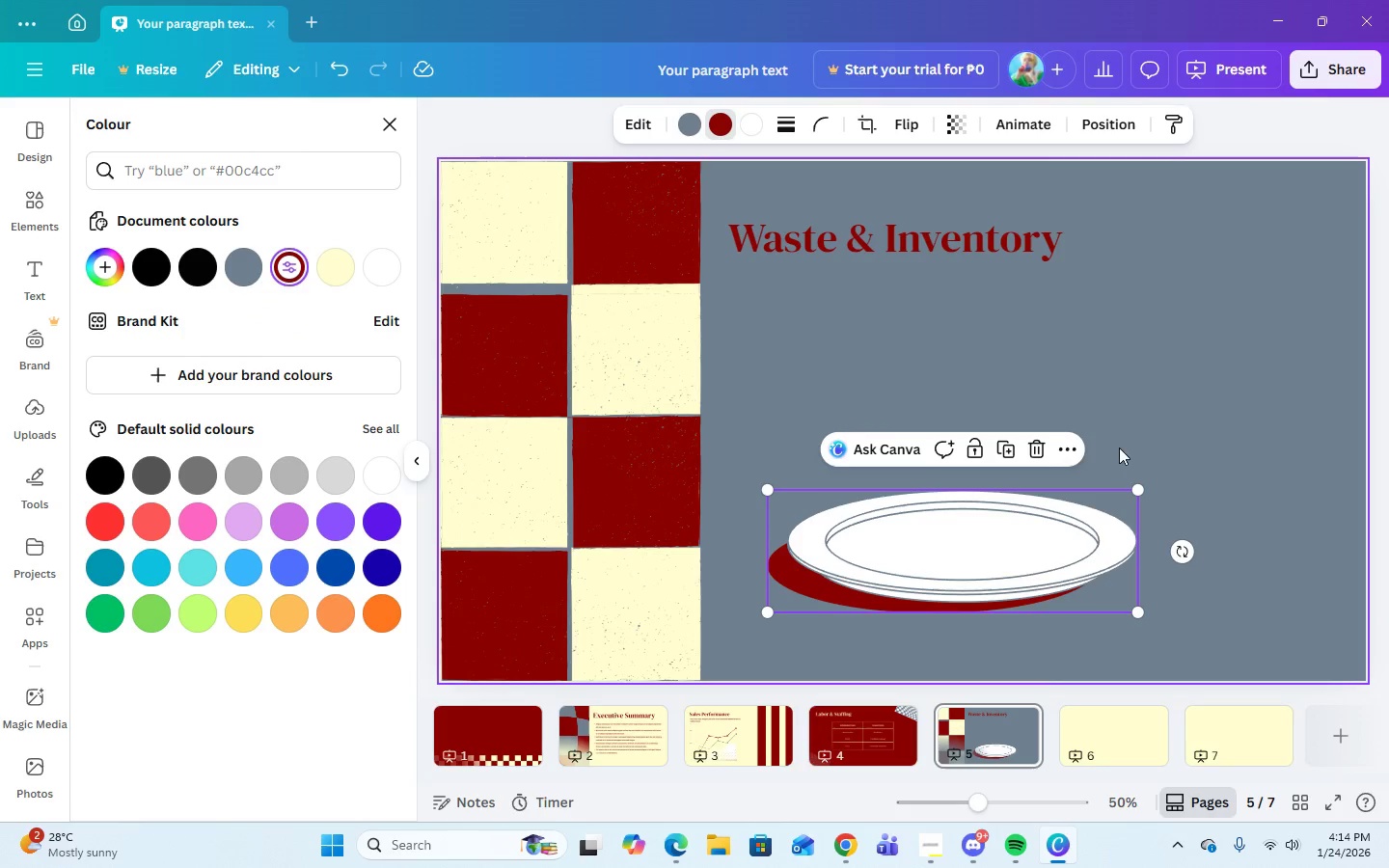 
left_click([1148, 343])
 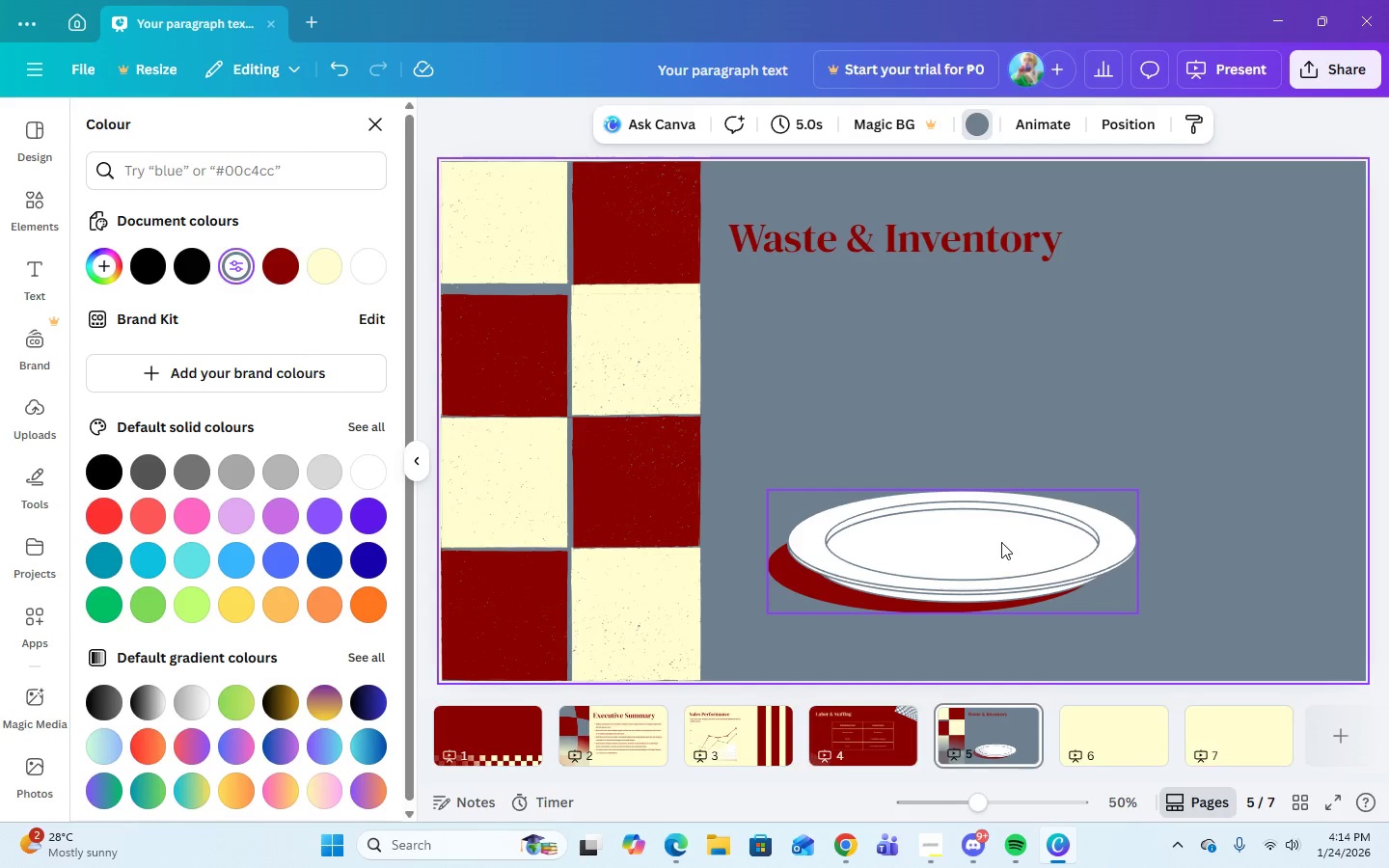 
left_click([1009, 552])
 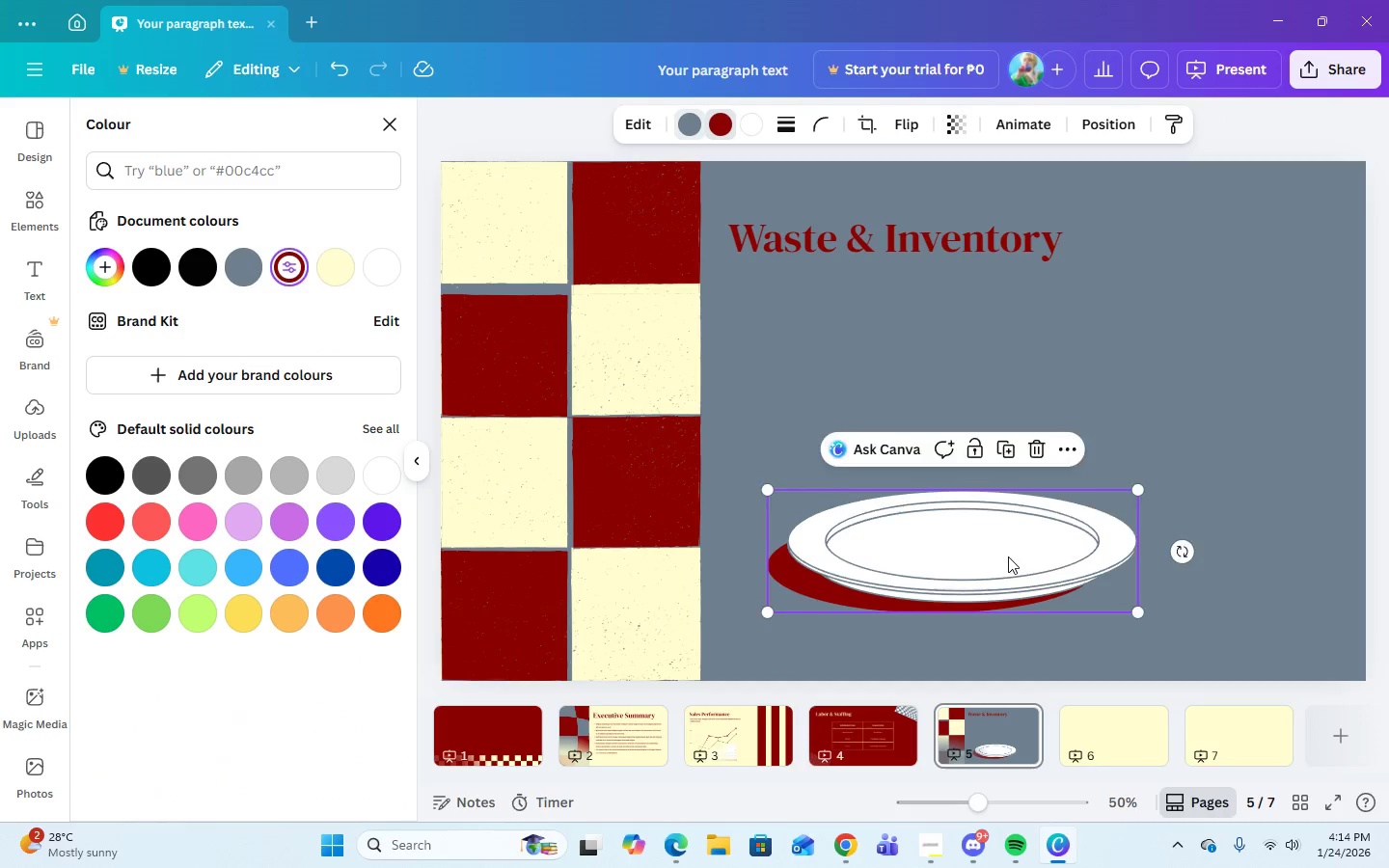 
left_click_drag(start_coordinate=[1008, 556], to_coordinate=[1001, 577])
 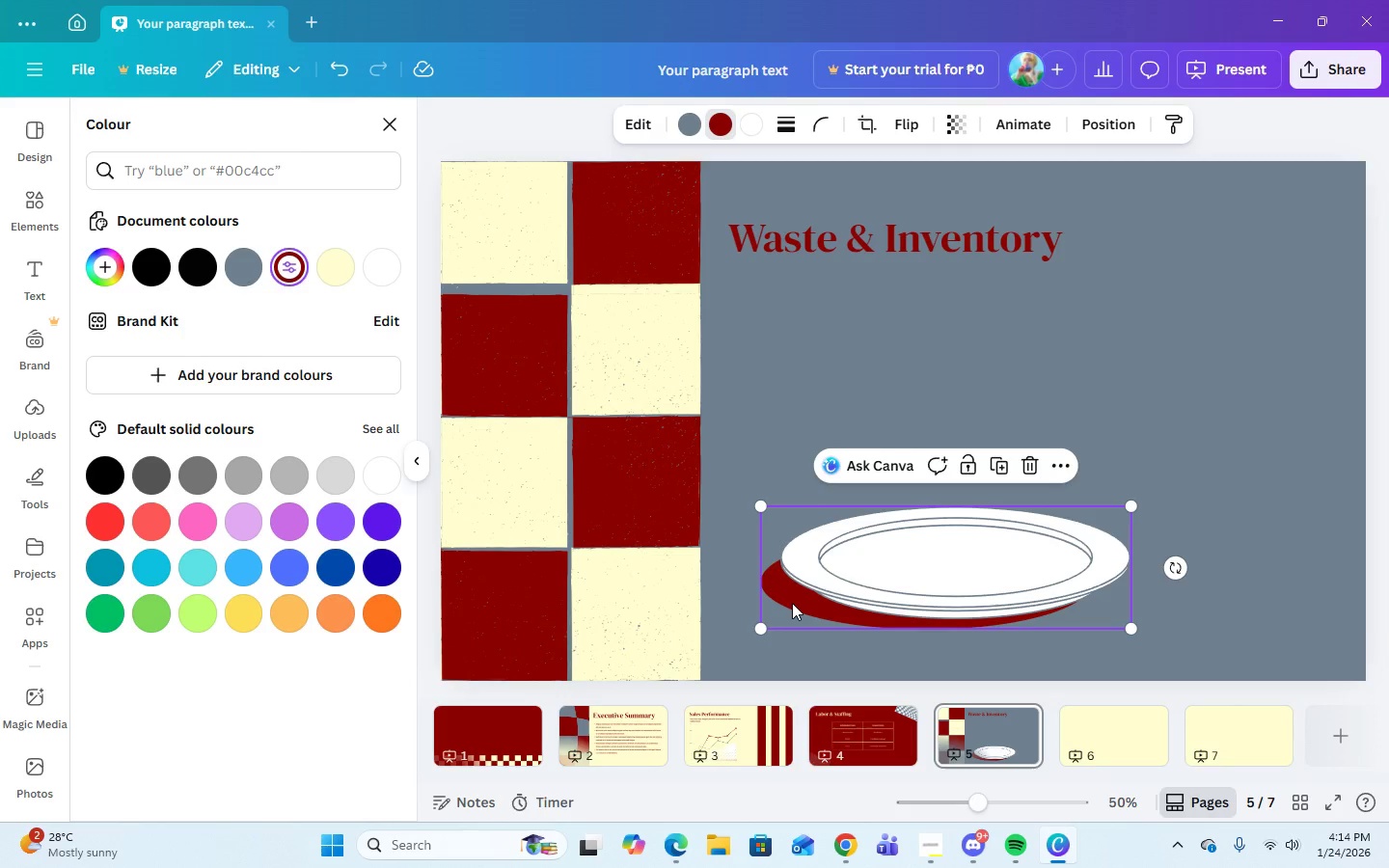 
wait(9.75)
 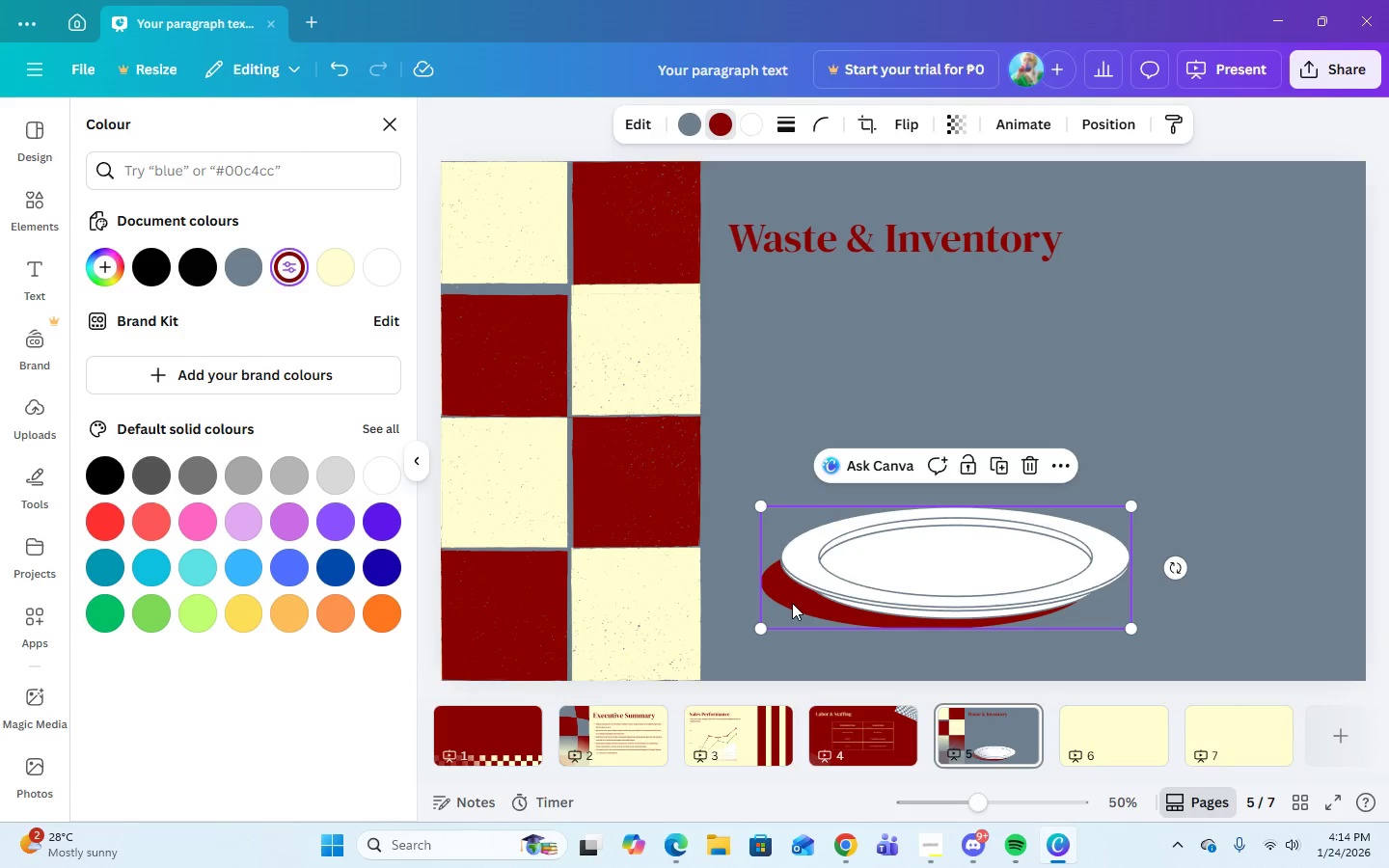 
left_click([32, 208])
 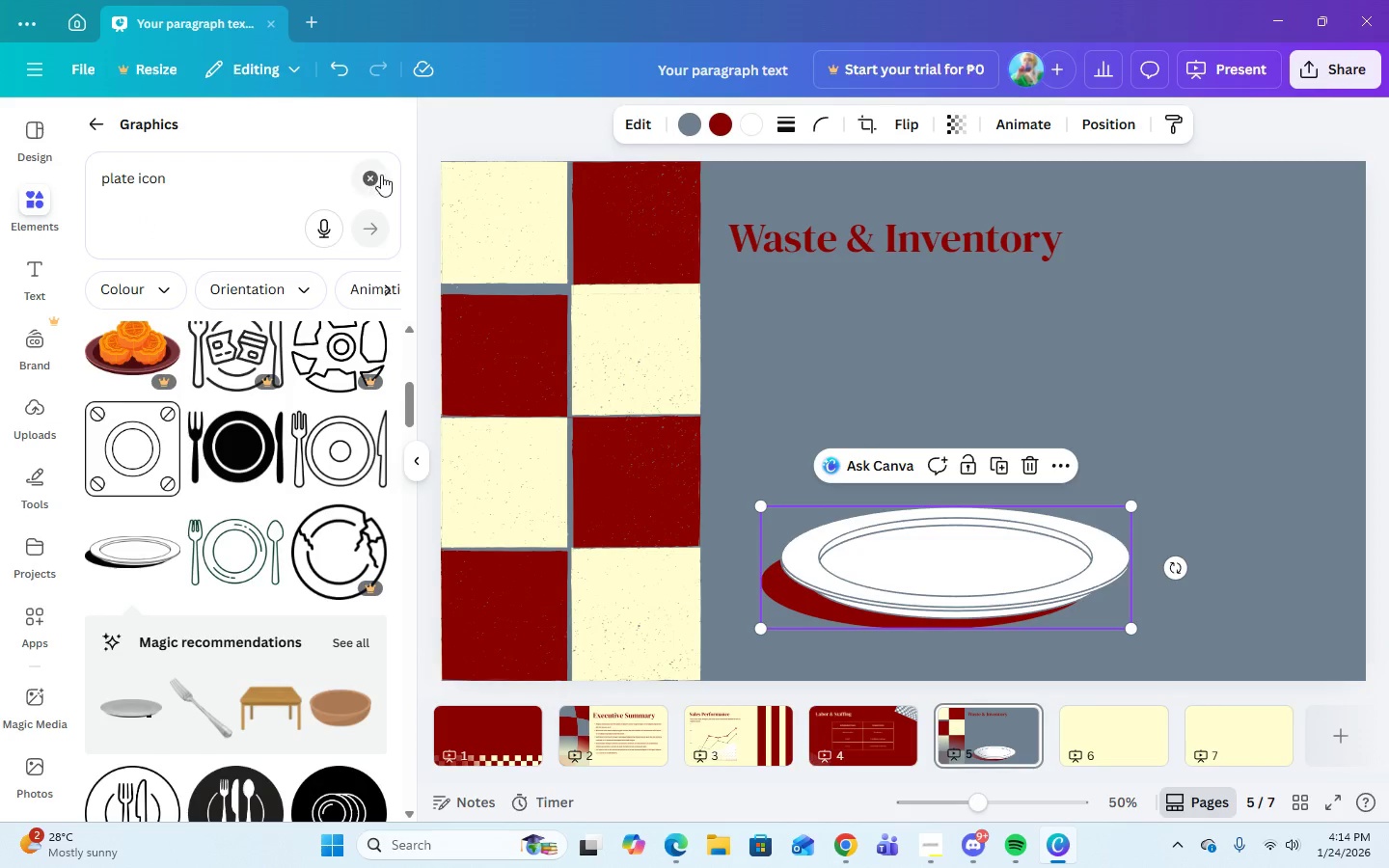 
left_click([368, 176])
 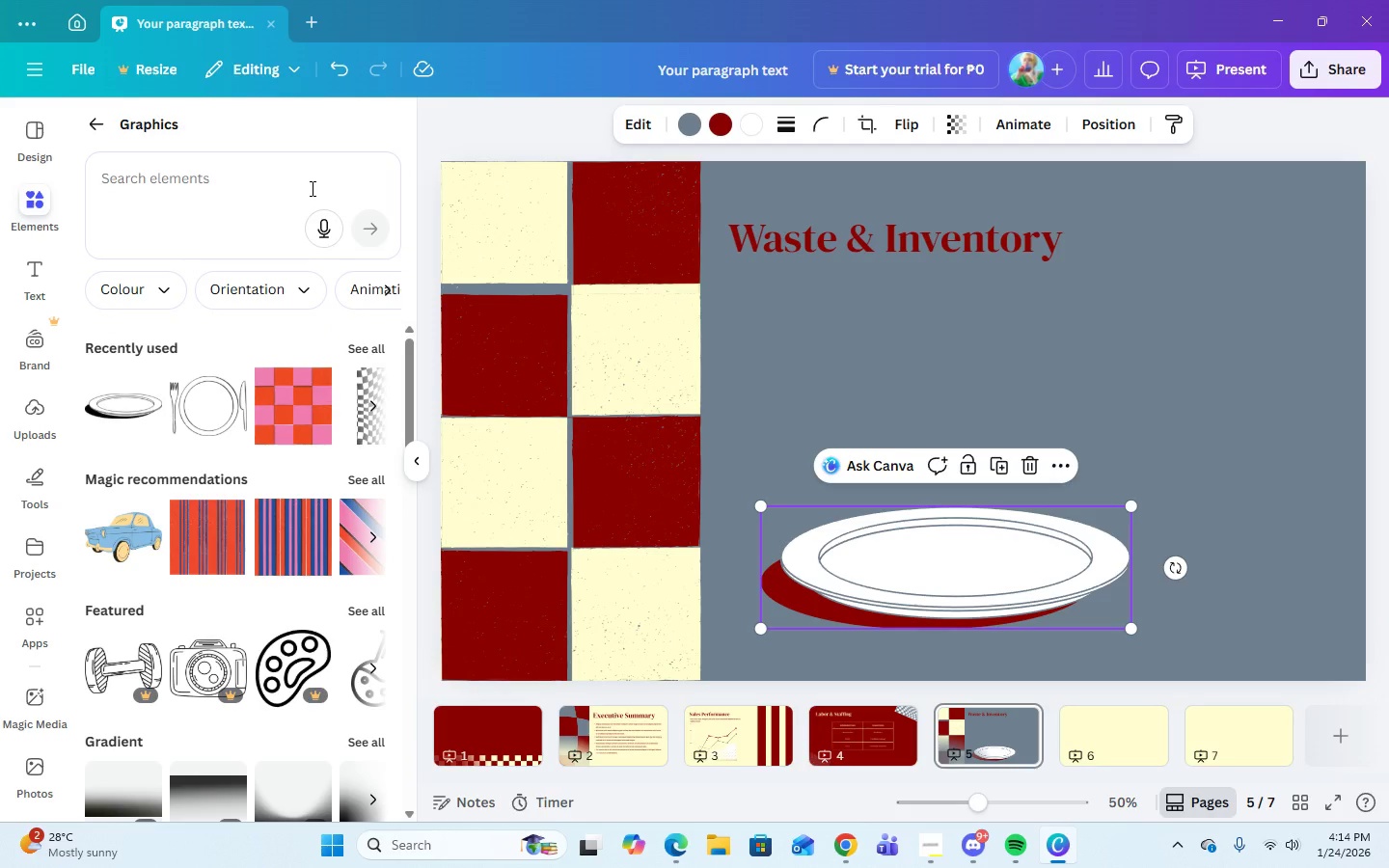 
left_click([217, 185])
 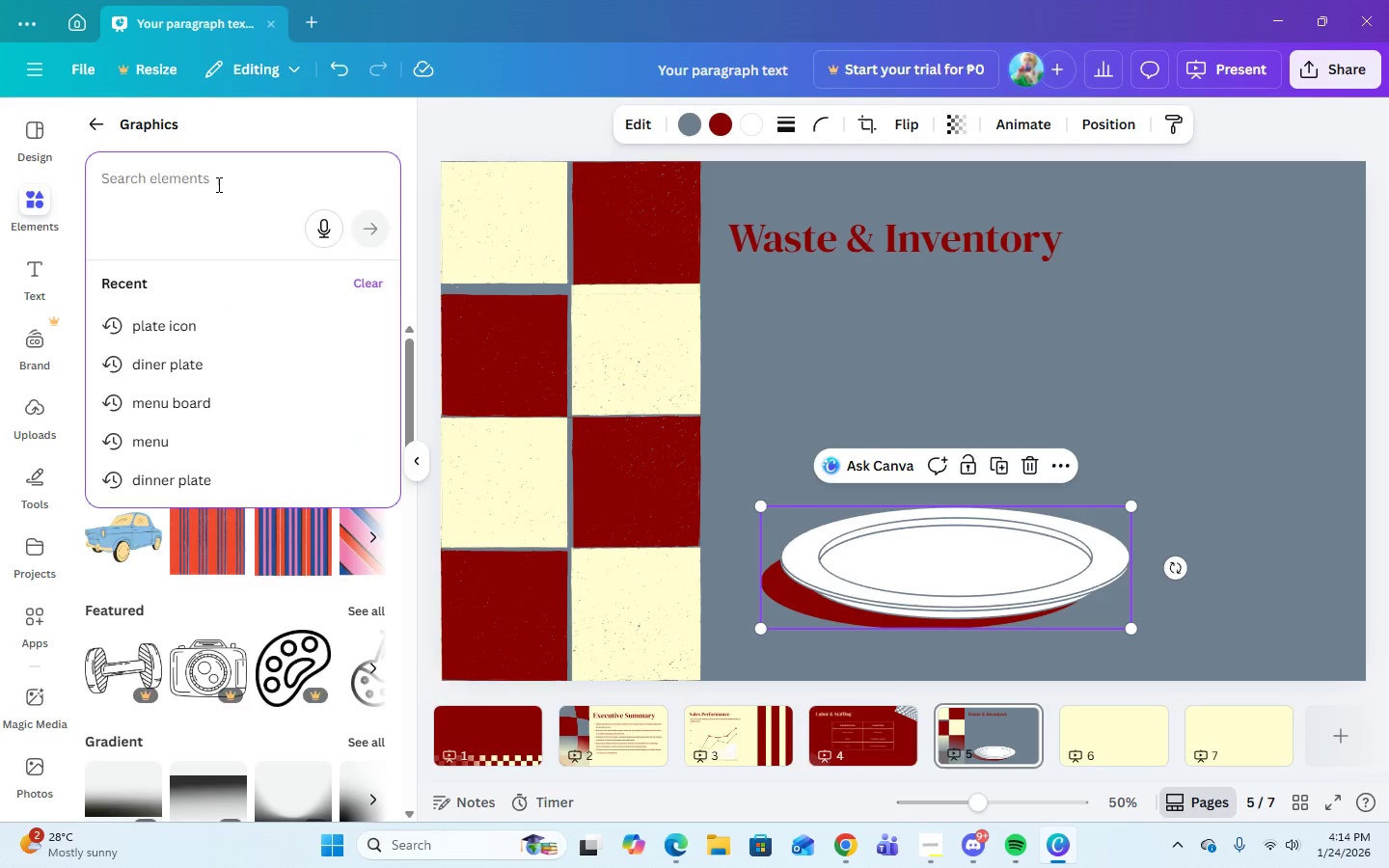 
type(spoon )
 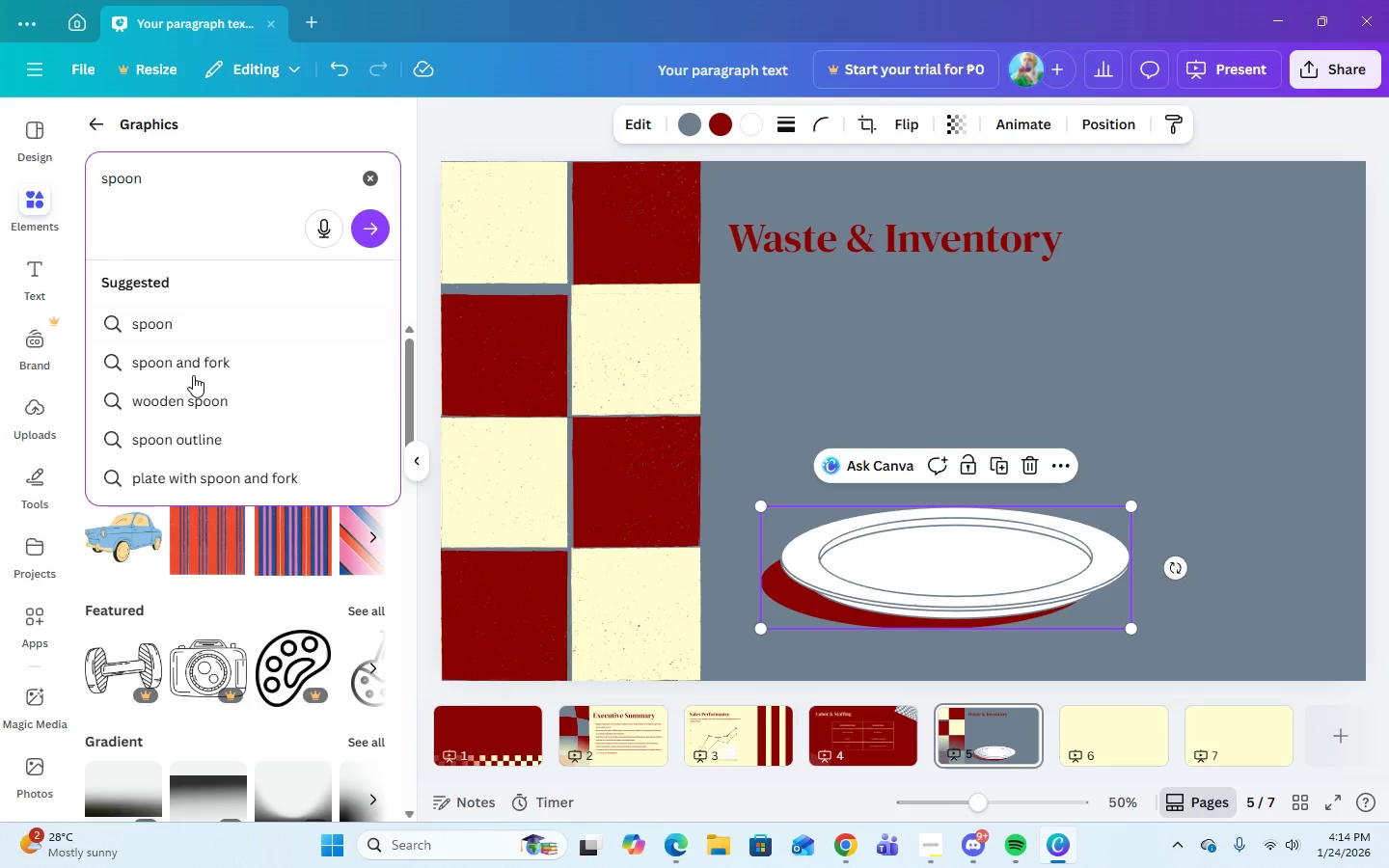 
left_click([189, 367])
 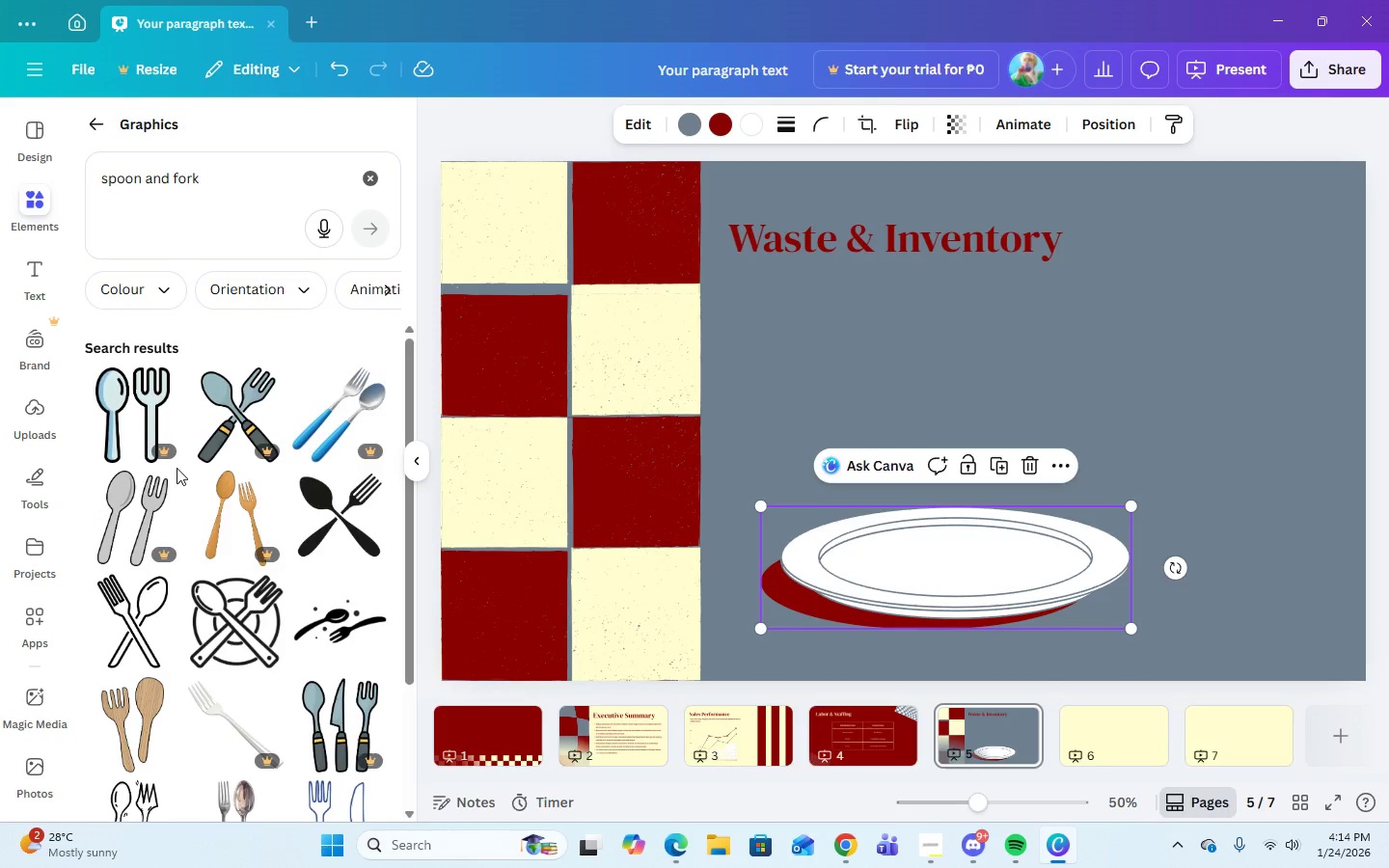 
scroll: coordinate [265, 640], scroll_direction: down, amount: 9.0
 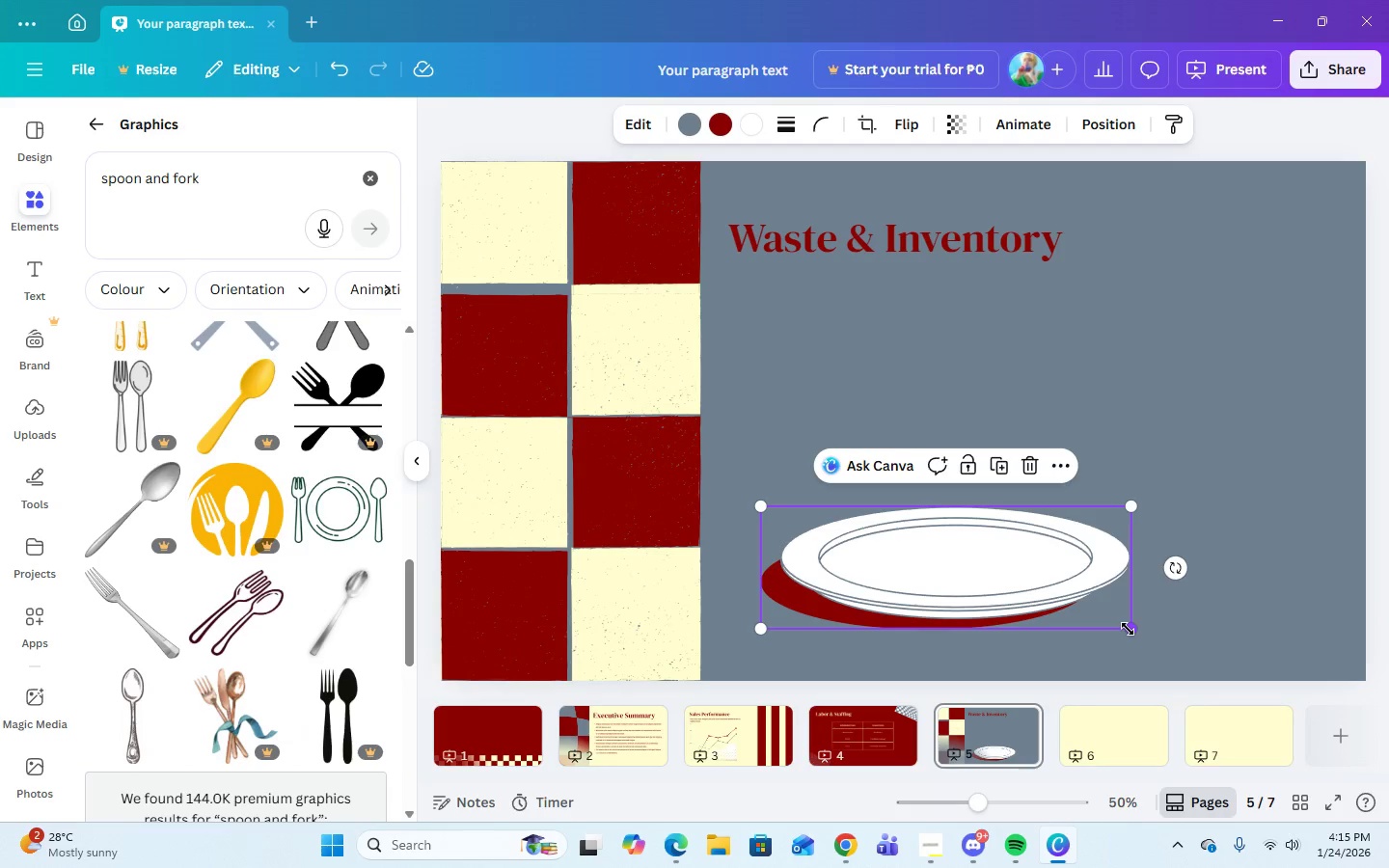 
left_click_drag(start_coordinate=[1128, 629], to_coordinate=[1072, 627])
 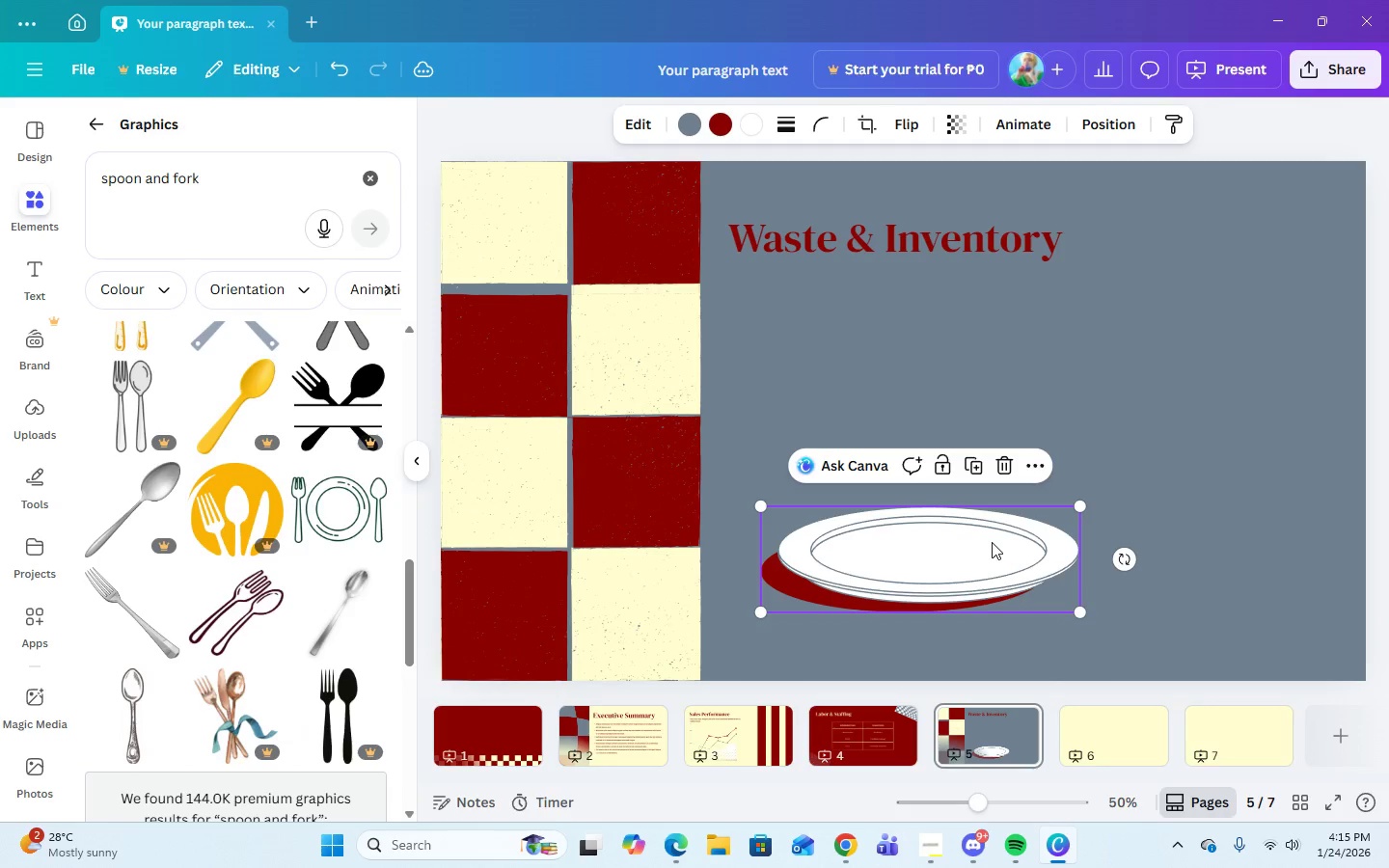 
left_click_drag(start_coordinate=[999, 545], to_coordinate=[988, 558])
 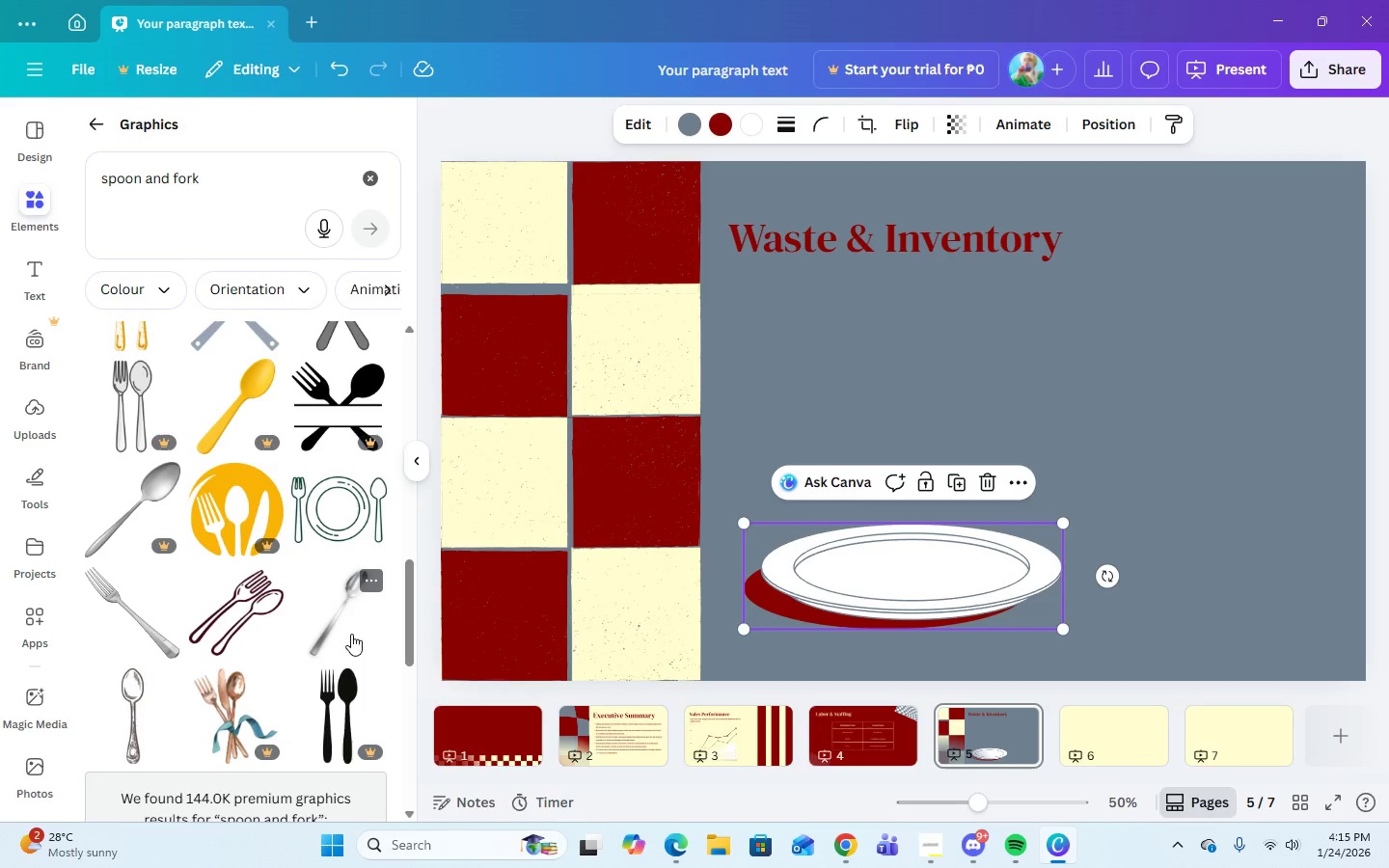 
scroll: coordinate [321, 629], scroll_direction: down, amount: 14.0
 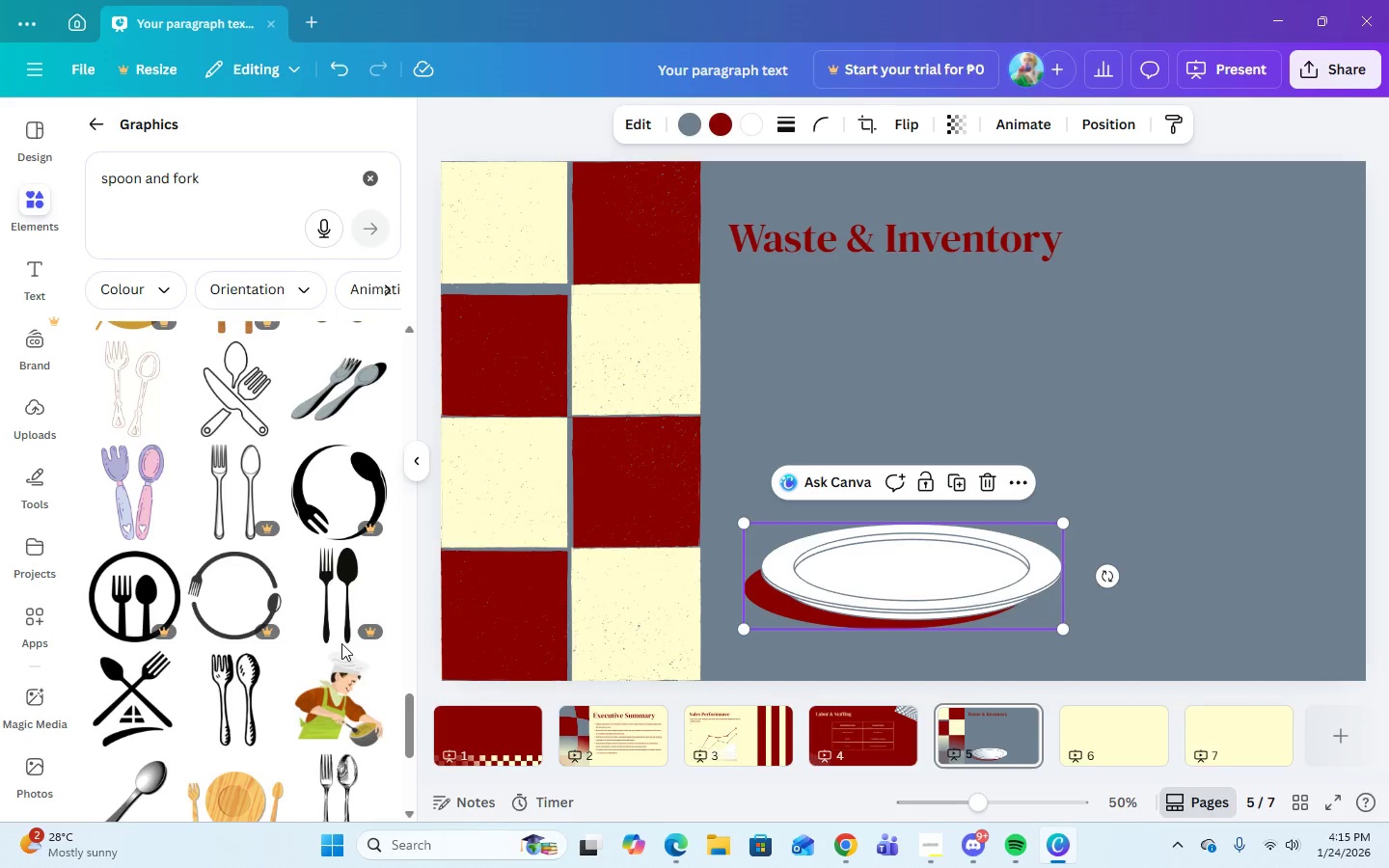 
scroll: coordinate [341, 643], scroll_direction: up, amount: 4.0
 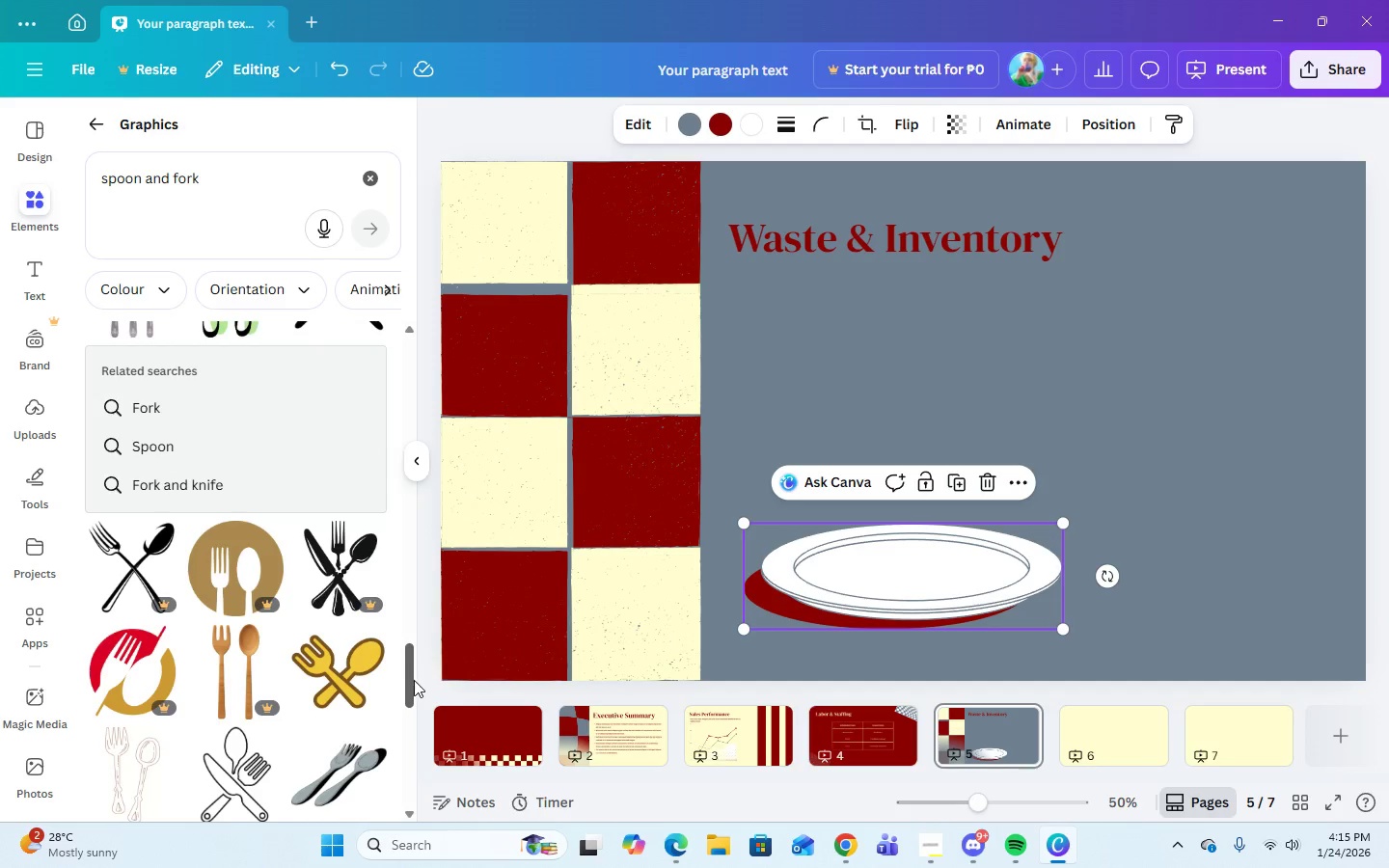 
left_click_drag(start_coordinate=[412, 678], to_coordinate=[405, 650])
 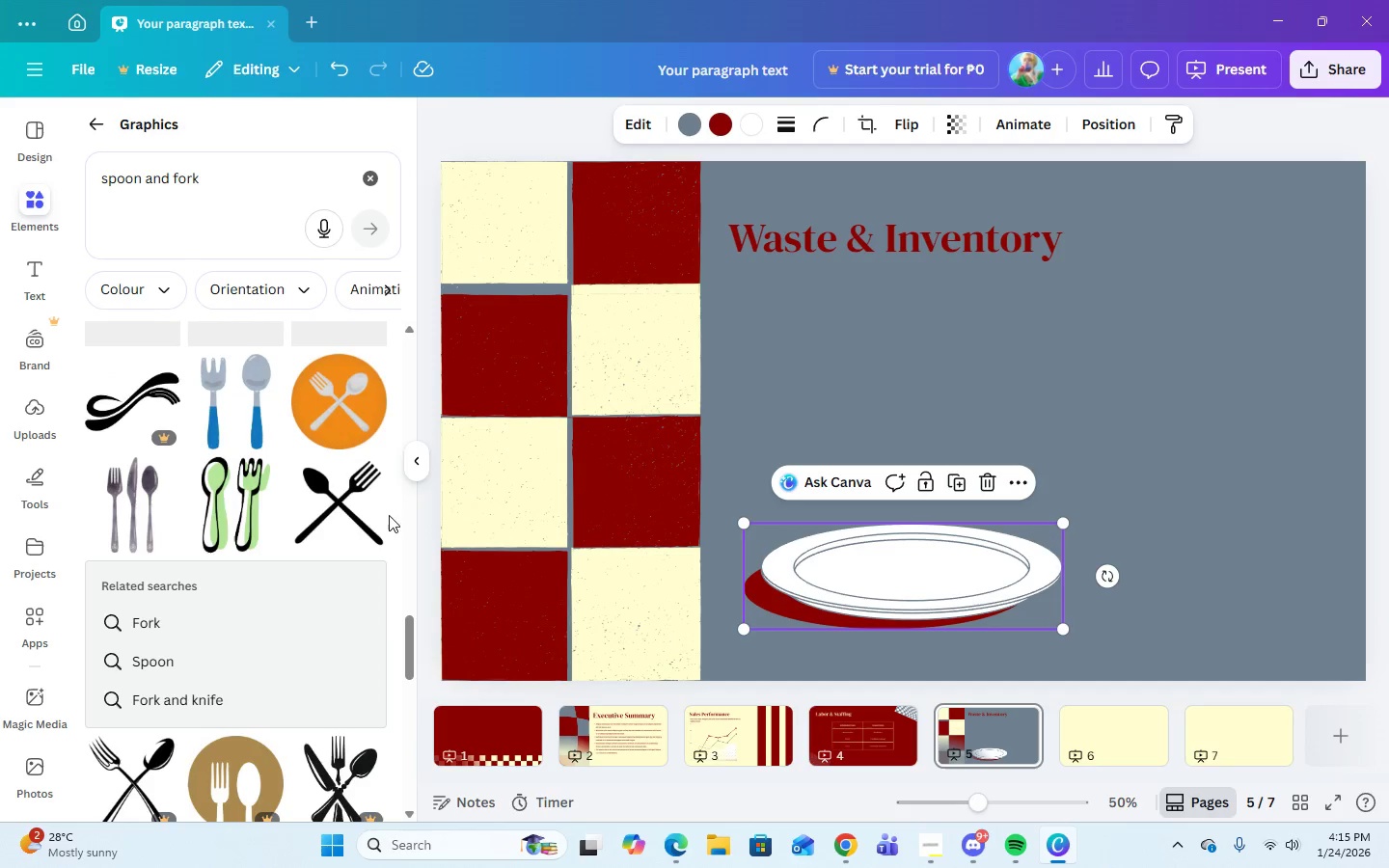 
left_click_drag(start_coordinate=[400, 623], to_coordinate=[390, 352])
 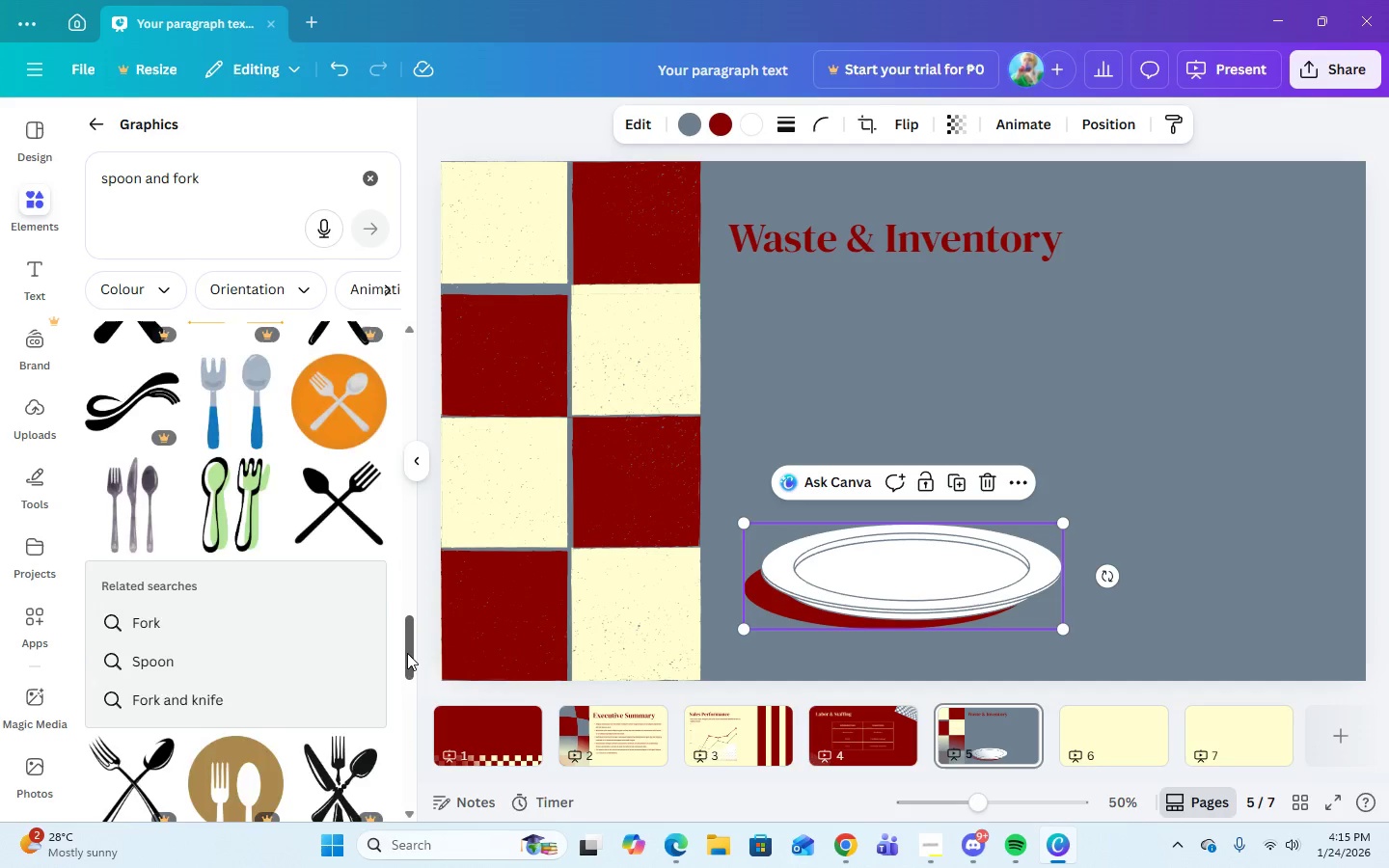 
left_click_drag(start_coordinate=[407, 652], to_coordinate=[387, 335])
 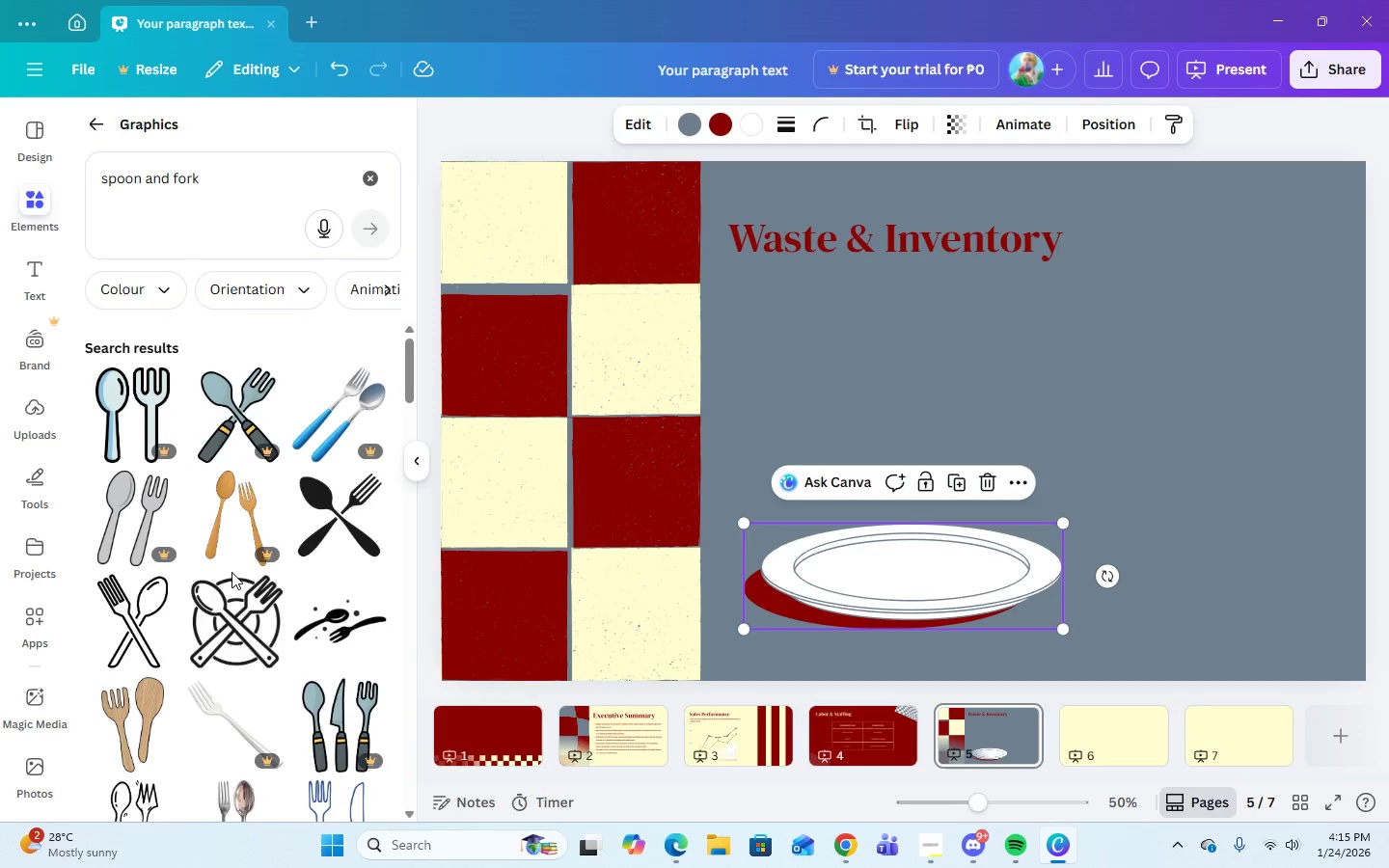 
scroll: coordinate [263, 637], scroll_direction: down, amount: 3.0
 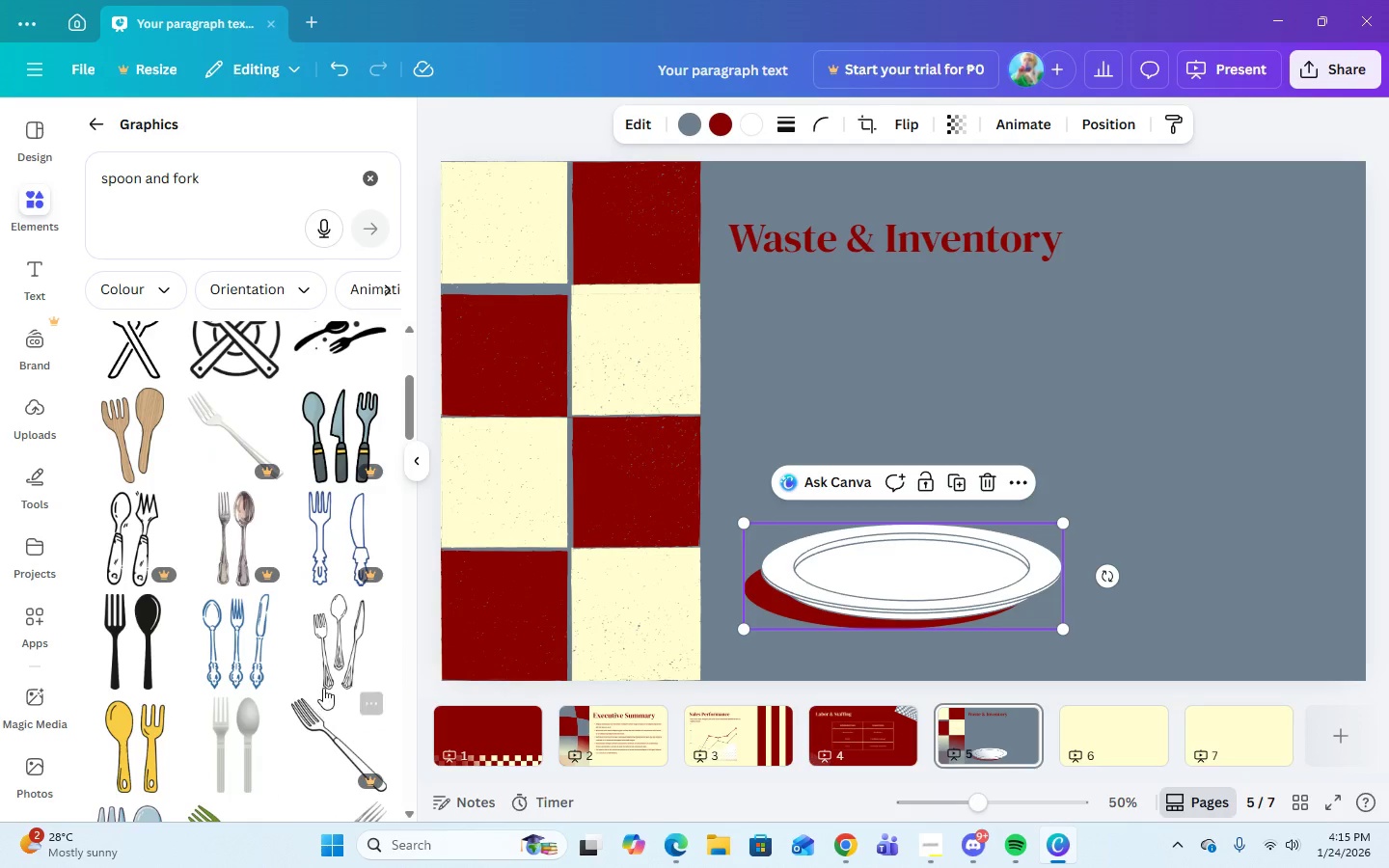 
left_click([323, 672])
 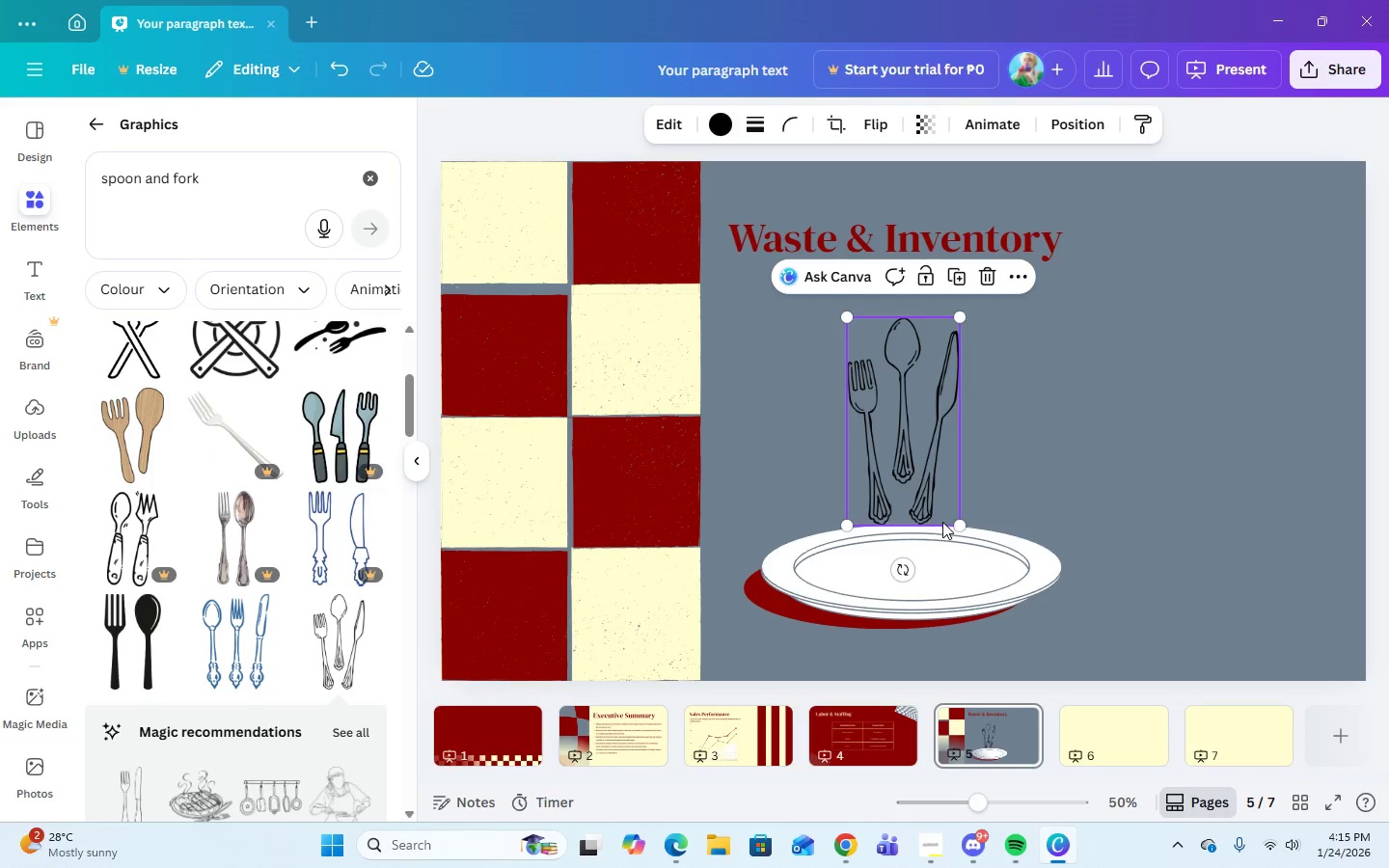 
left_click_drag(start_coordinate=[953, 522], to_coordinate=[991, 494])
 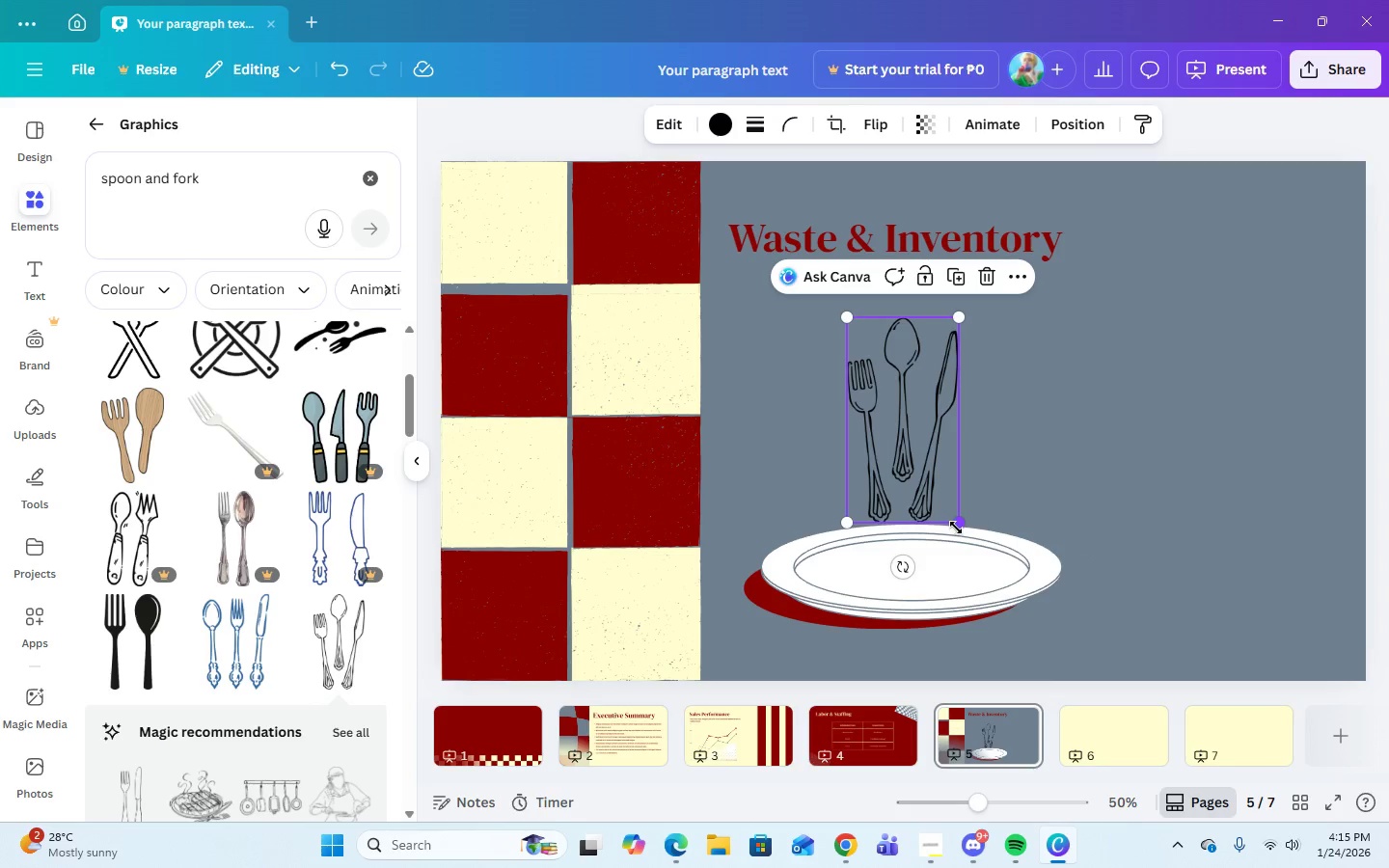 
left_click([956, 528])
 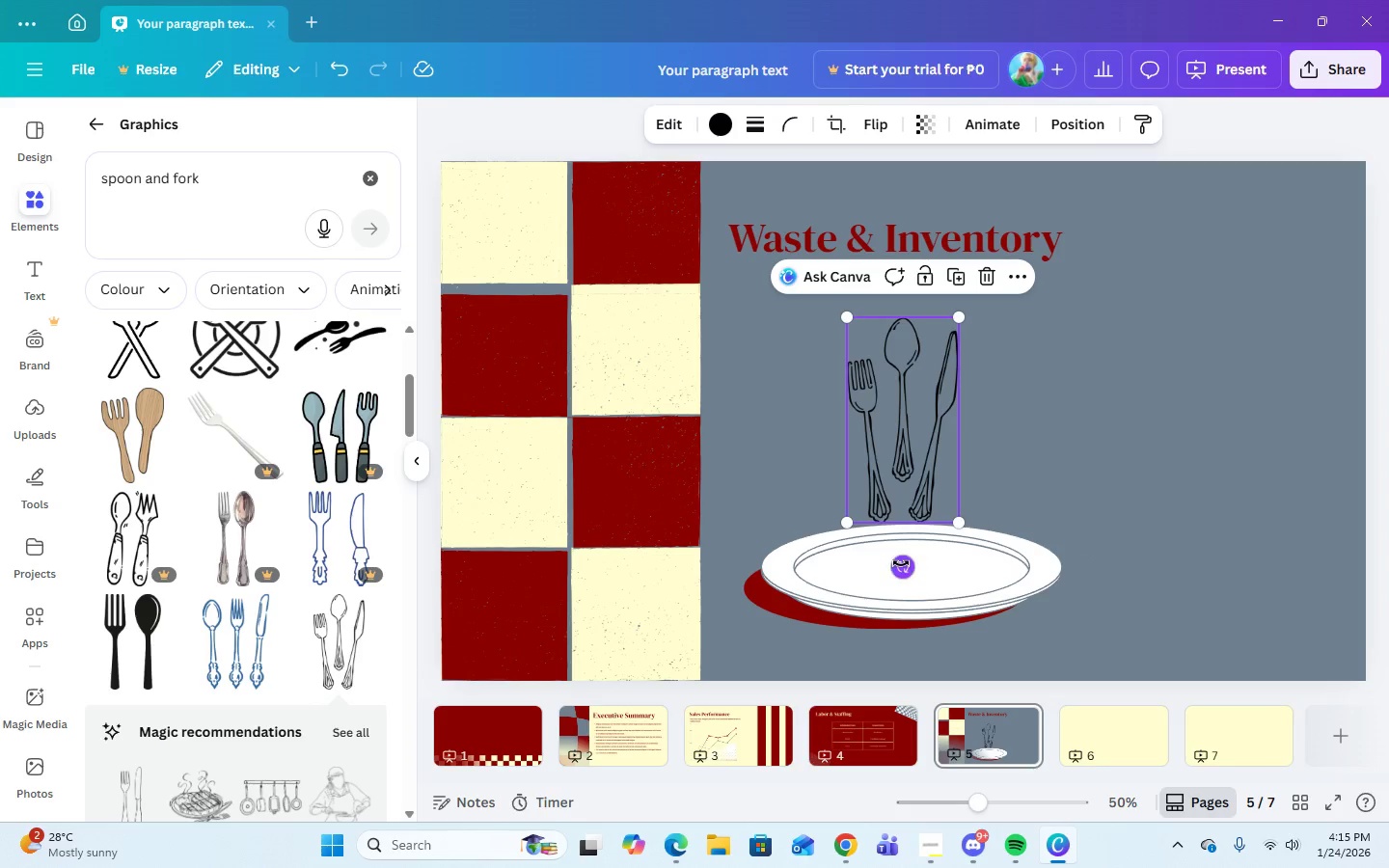 
left_click_drag(start_coordinate=[901, 563], to_coordinate=[983, 539])
 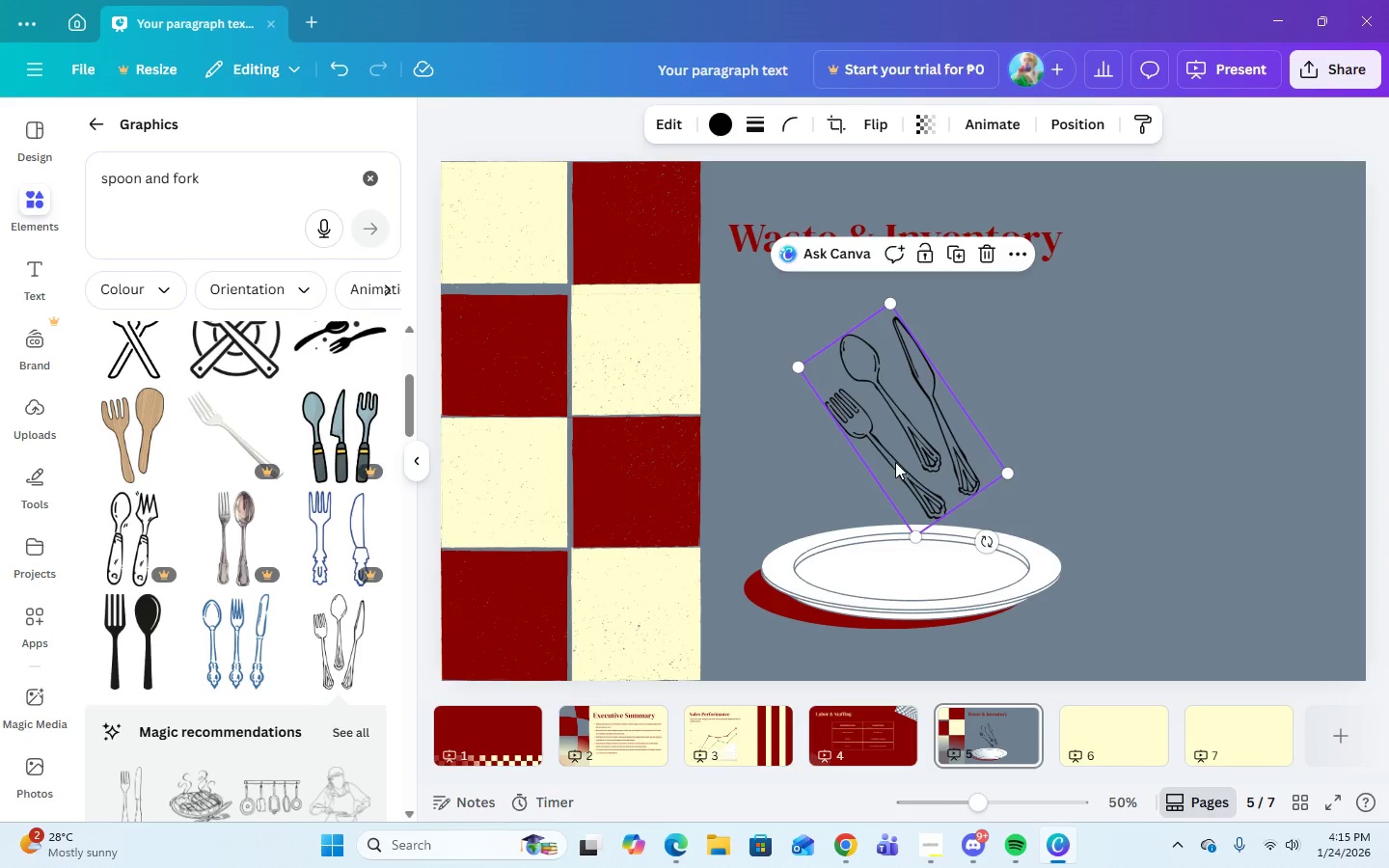 
left_click_drag(start_coordinate=[895, 465], to_coordinate=[1051, 571])
 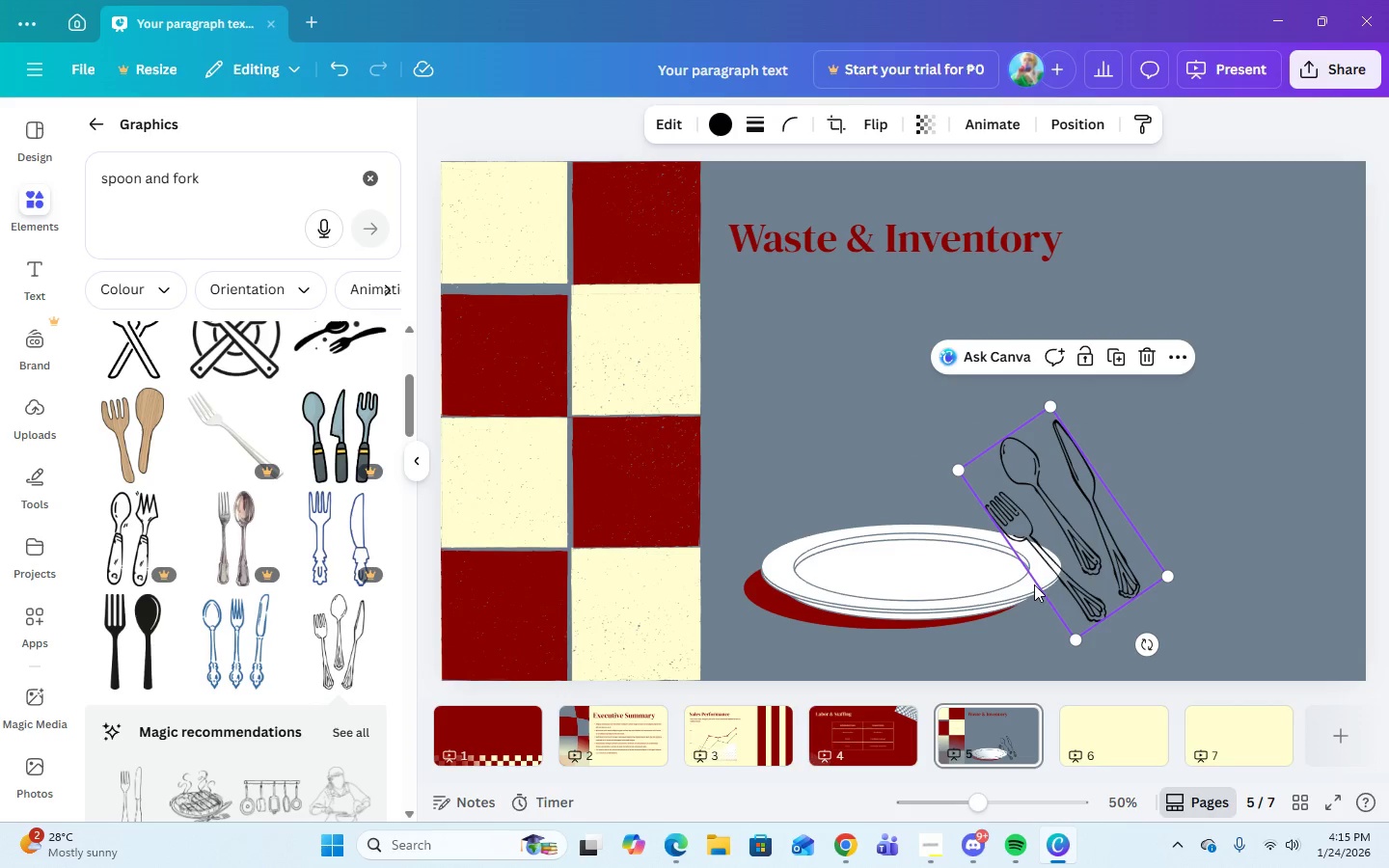 
left_click([1150, 360])
 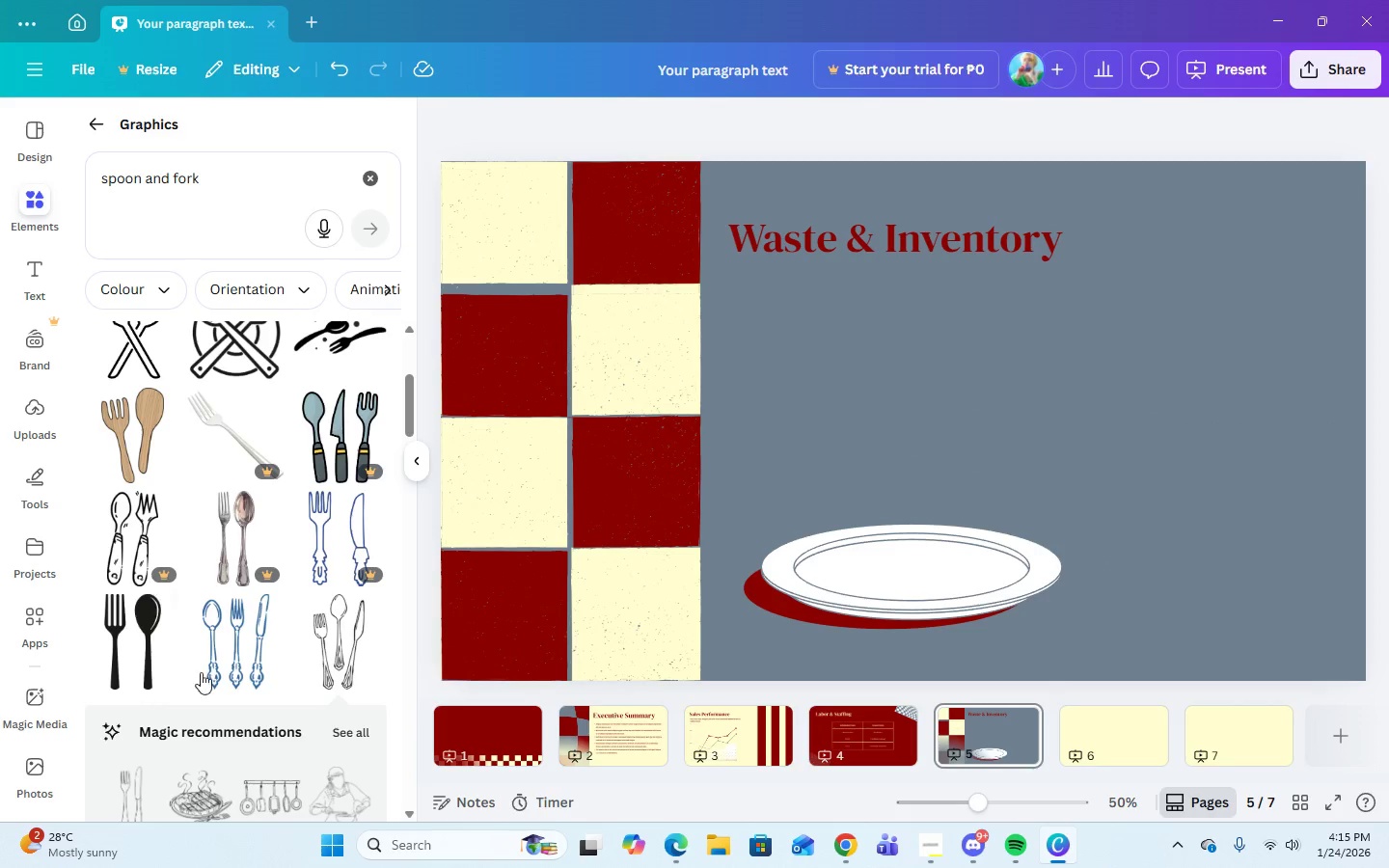 
scroll: coordinate [302, 699], scroll_direction: down, amount: 25.0
 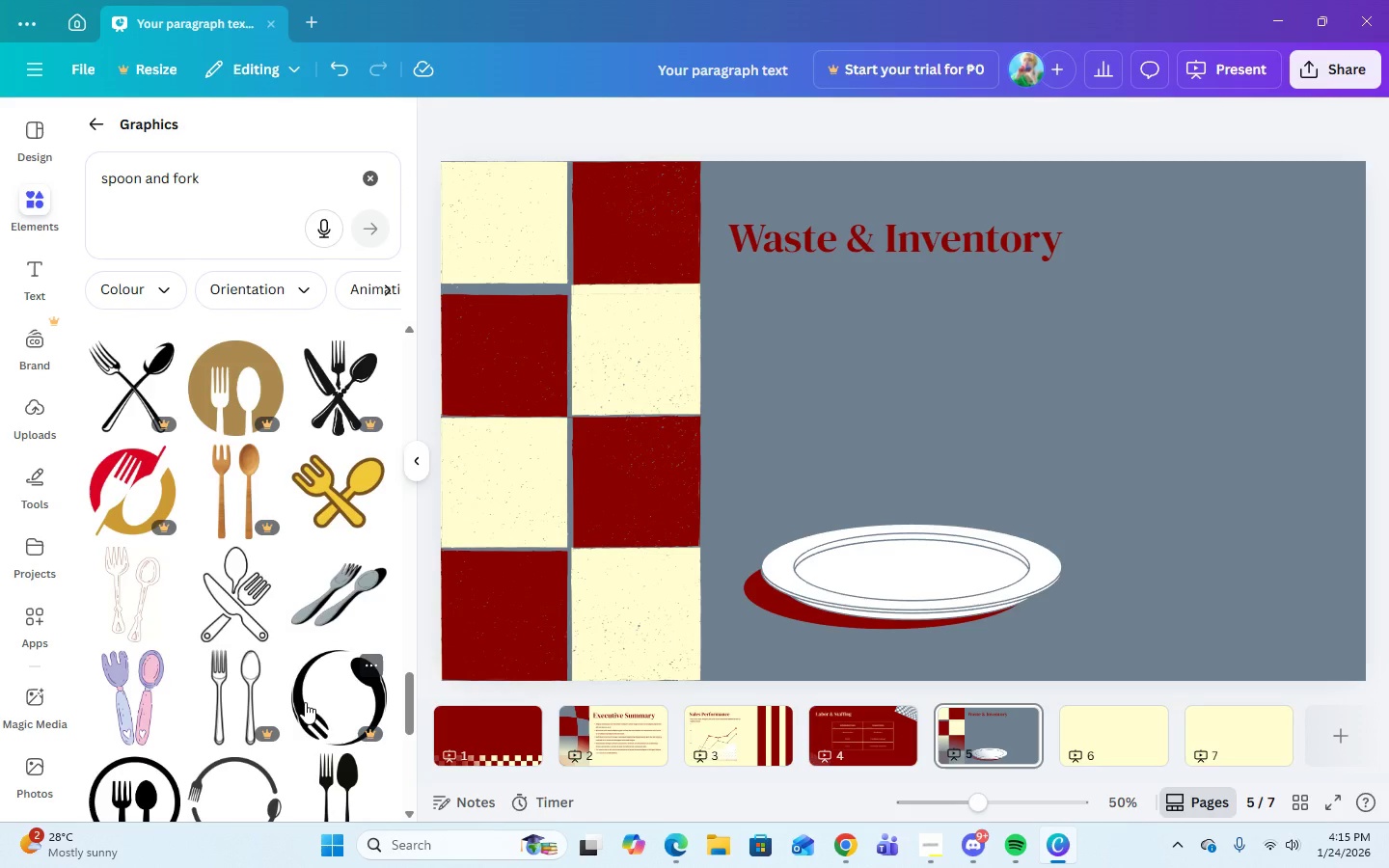 
scroll: coordinate [305, 702], scroll_direction: down, amount: 3.0
 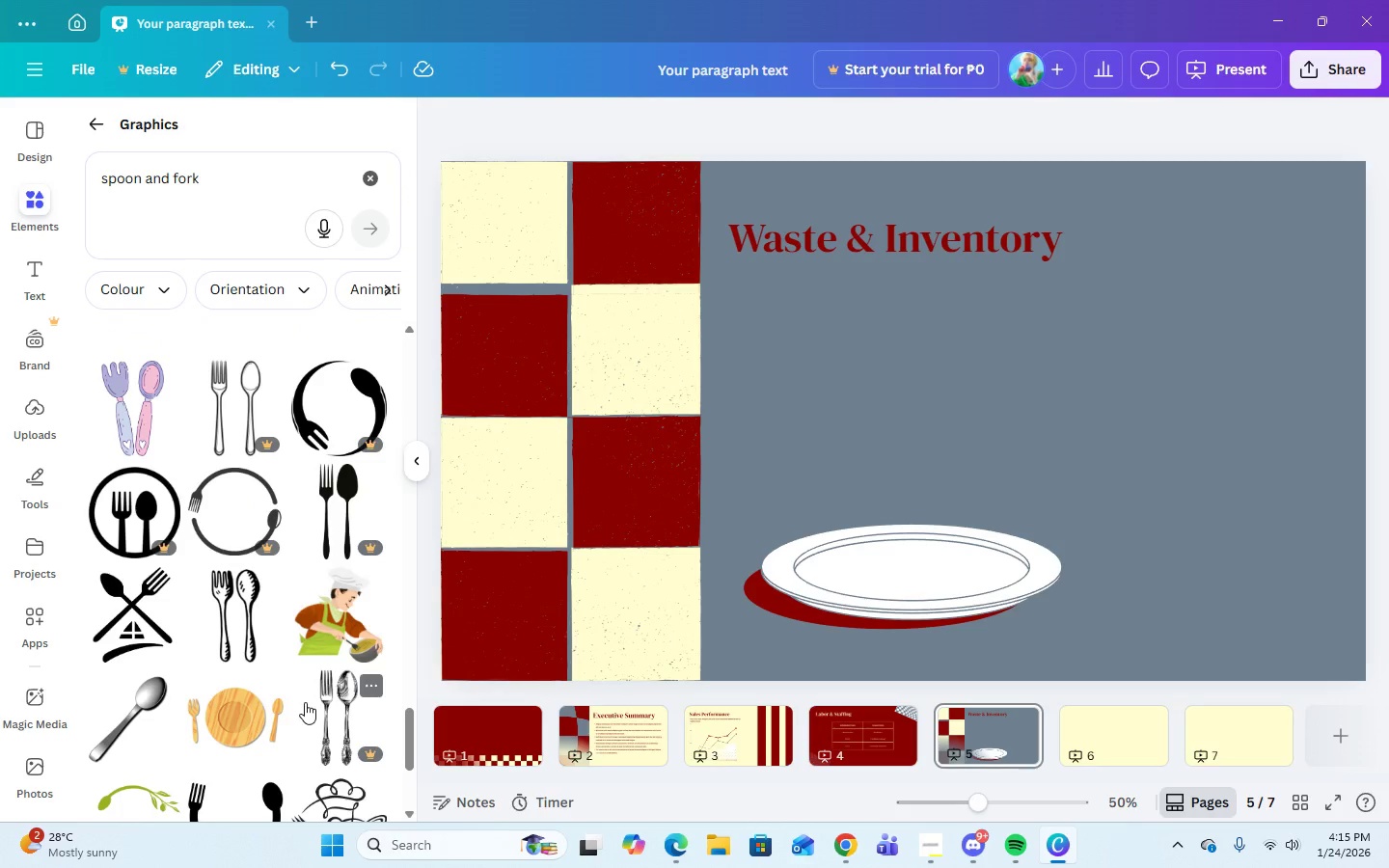 
scroll: coordinate [305, 702], scroll_direction: up, amount: 2.0
 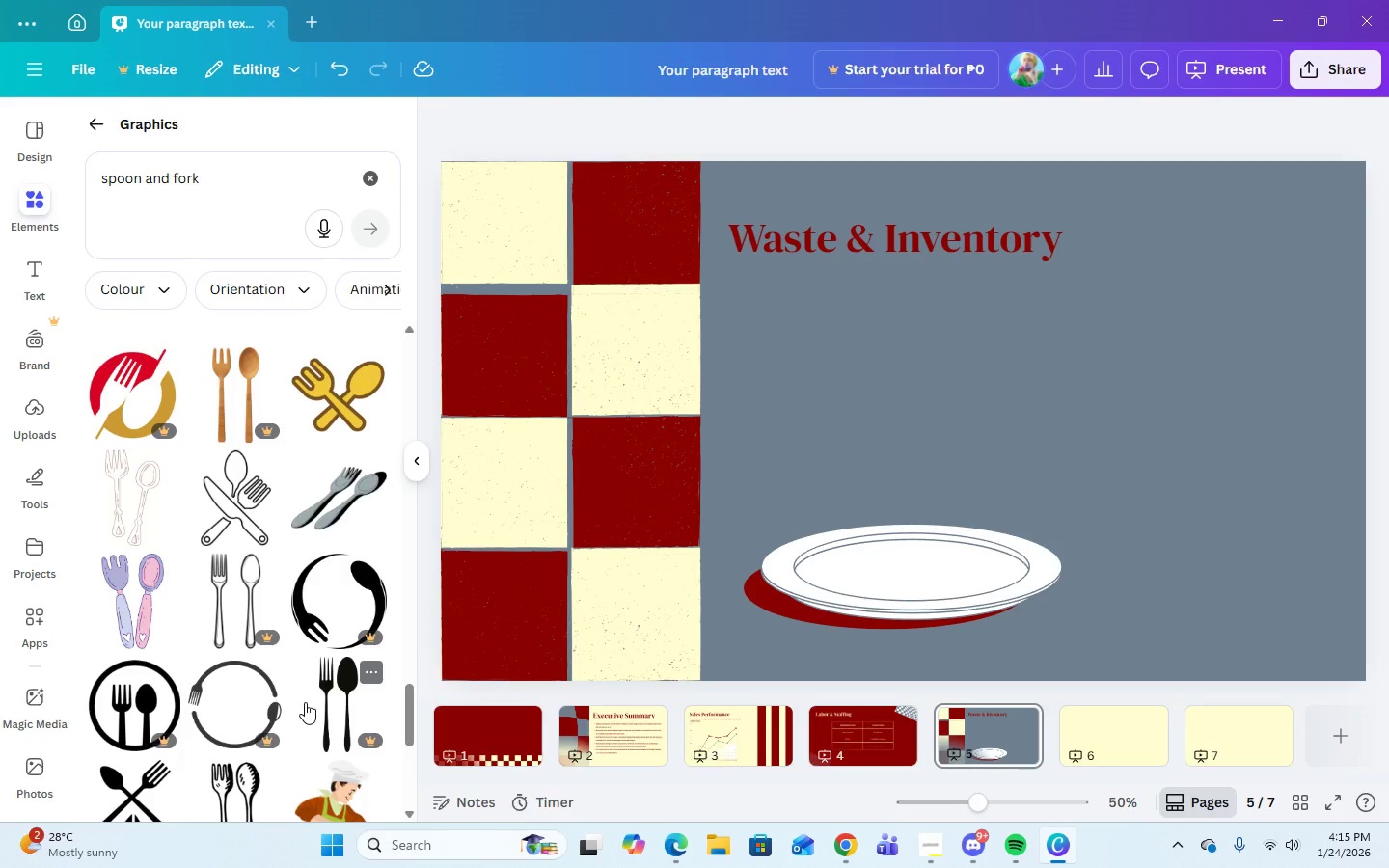 
scroll: coordinate [284, 566], scroll_direction: down, amount: 15.0
 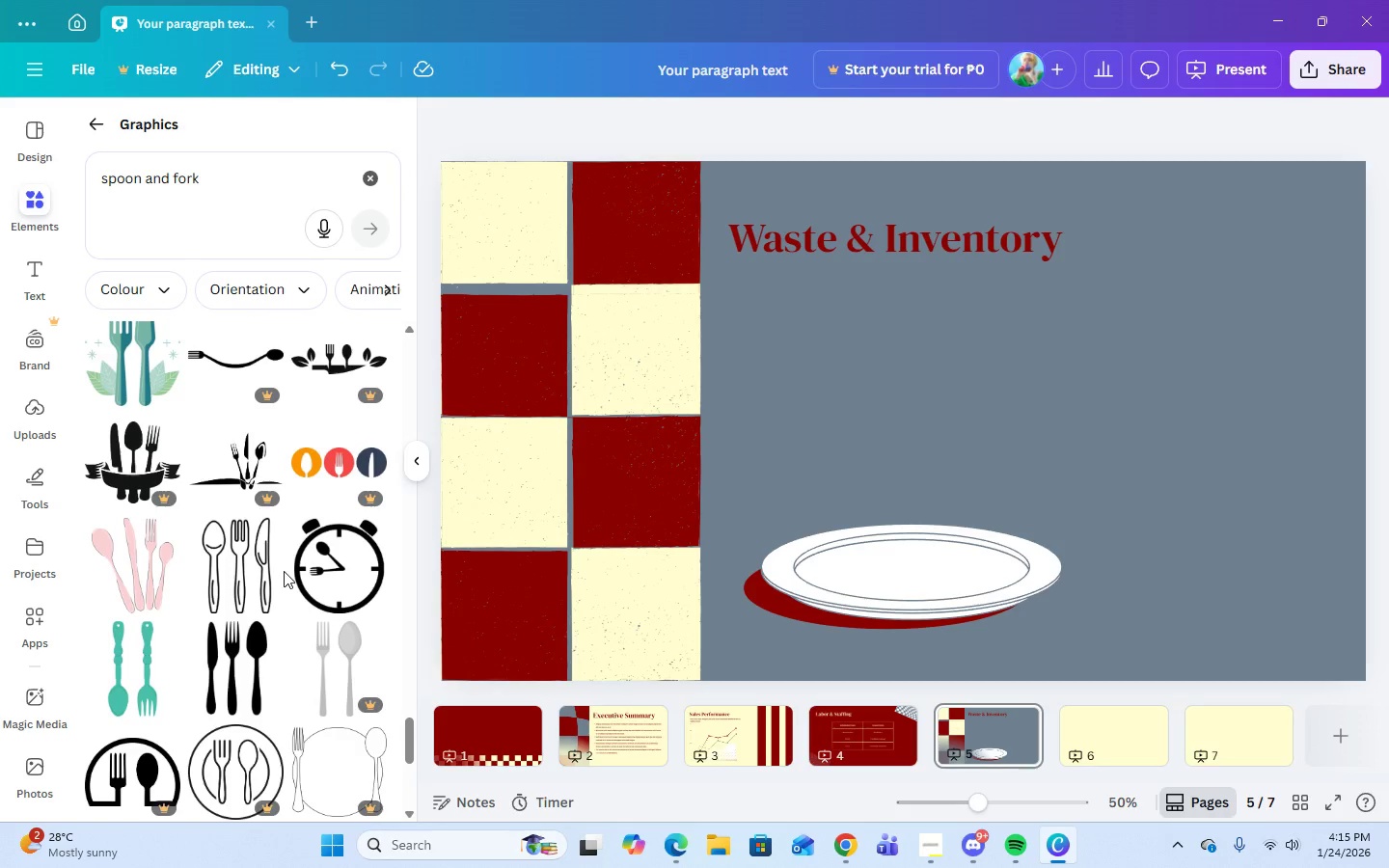 
scroll: coordinate [281, 660], scroll_direction: down, amount: 11.0
 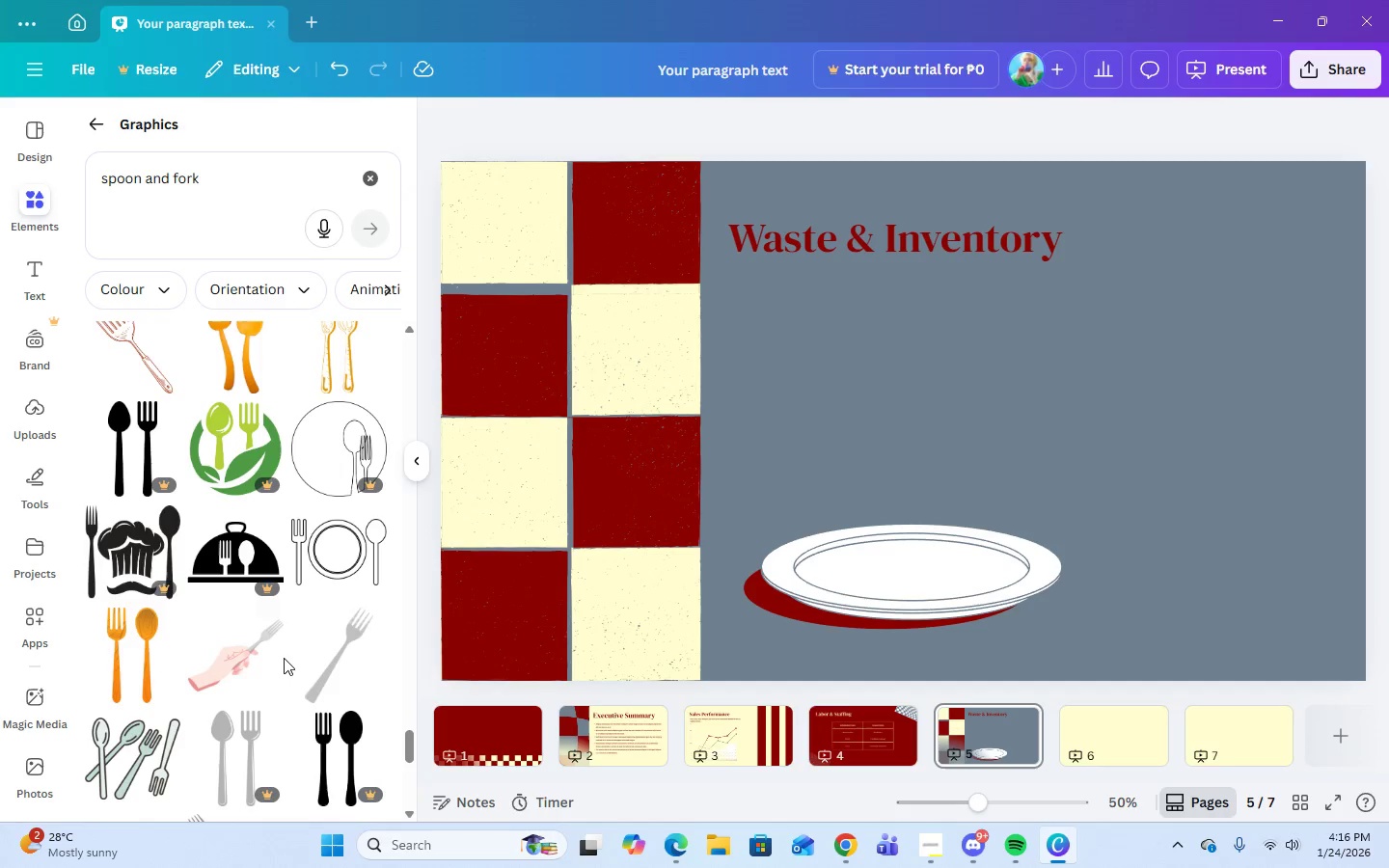 
scroll: coordinate [284, 650], scroll_direction: down, amount: 3.0
 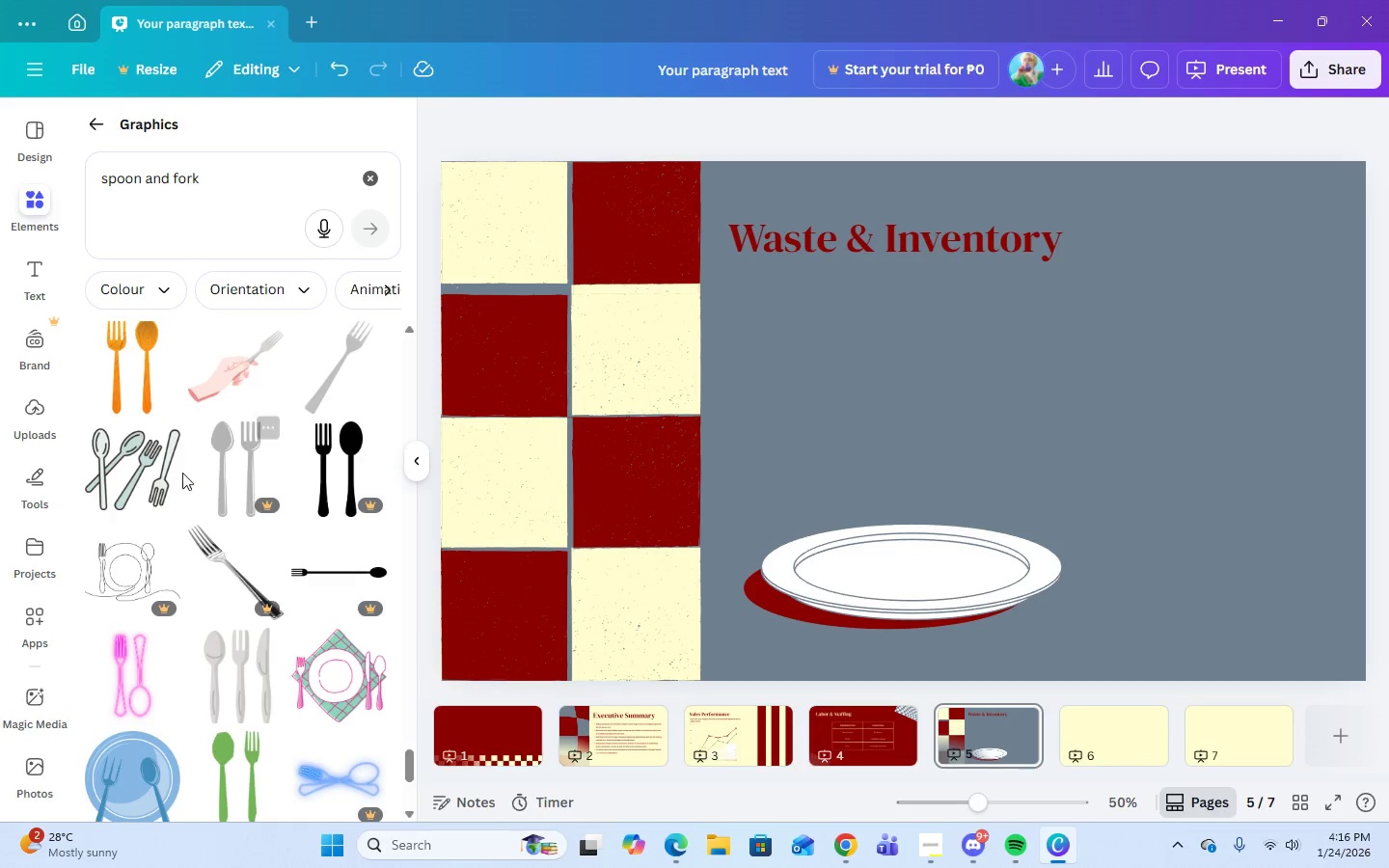 
left_click([162, 475])
 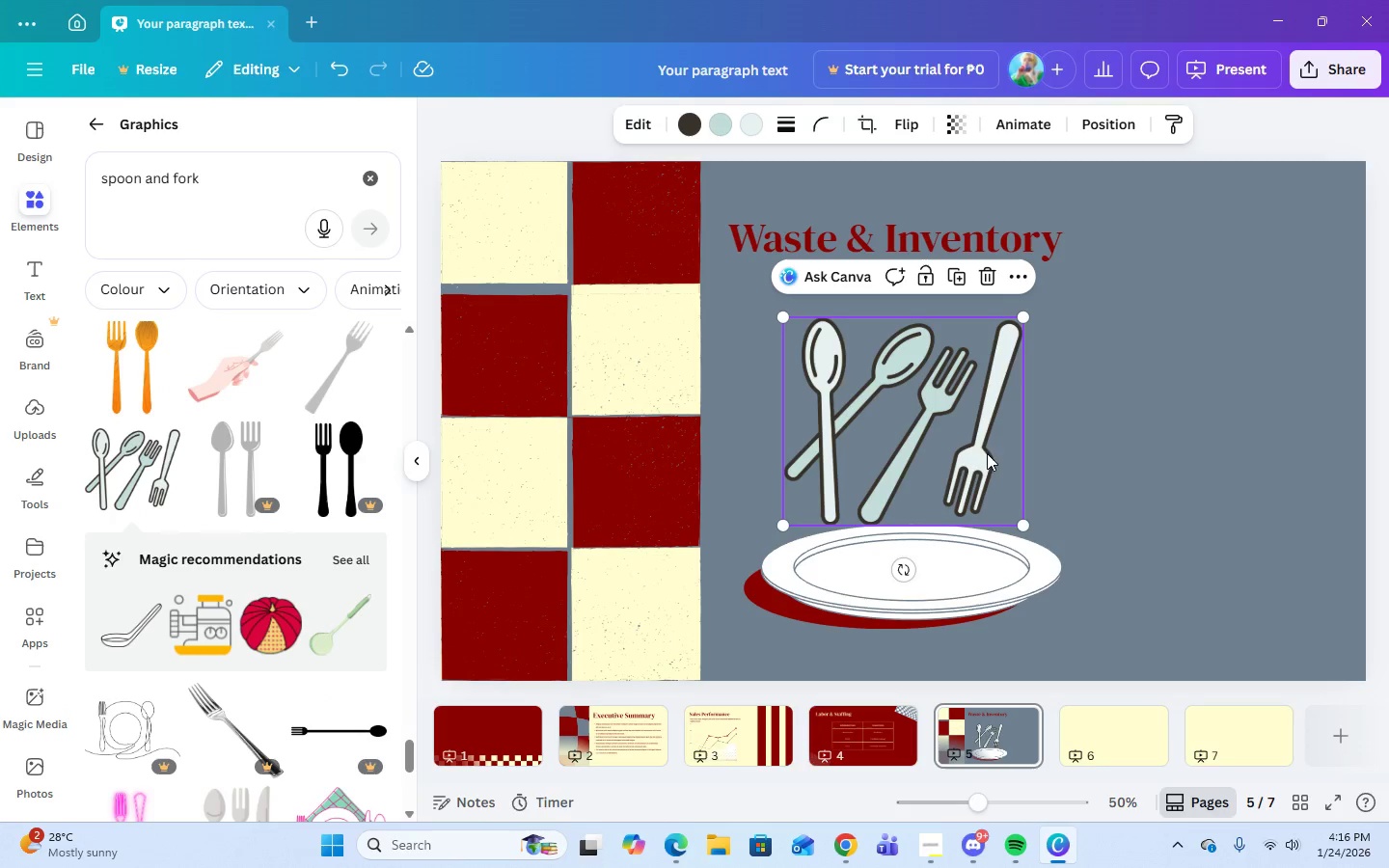 
left_click_drag(start_coordinate=[962, 444], to_coordinate=[1229, 545])
 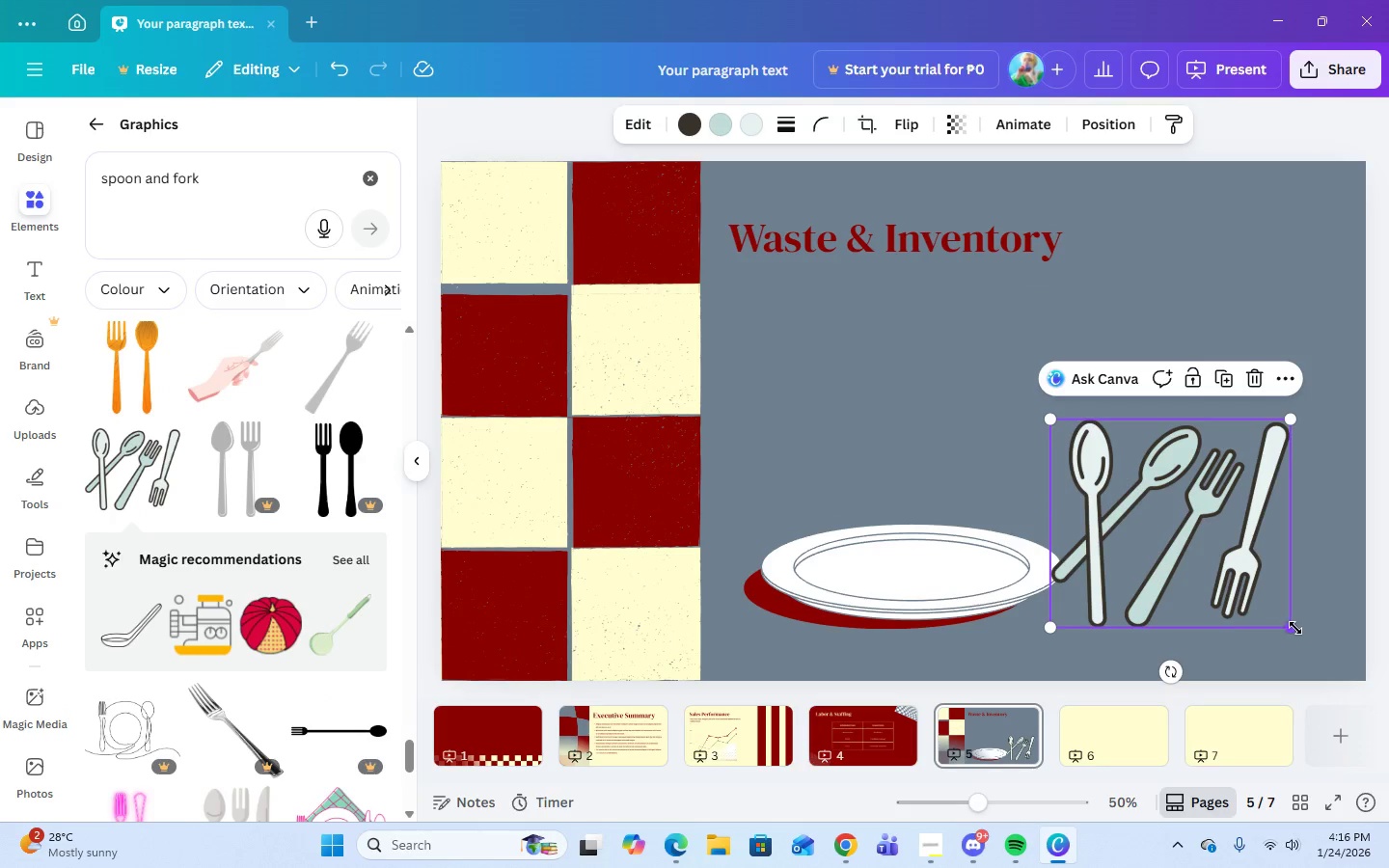 
left_click_drag(start_coordinate=[1294, 628], to_coordinate=[1248, 574])
 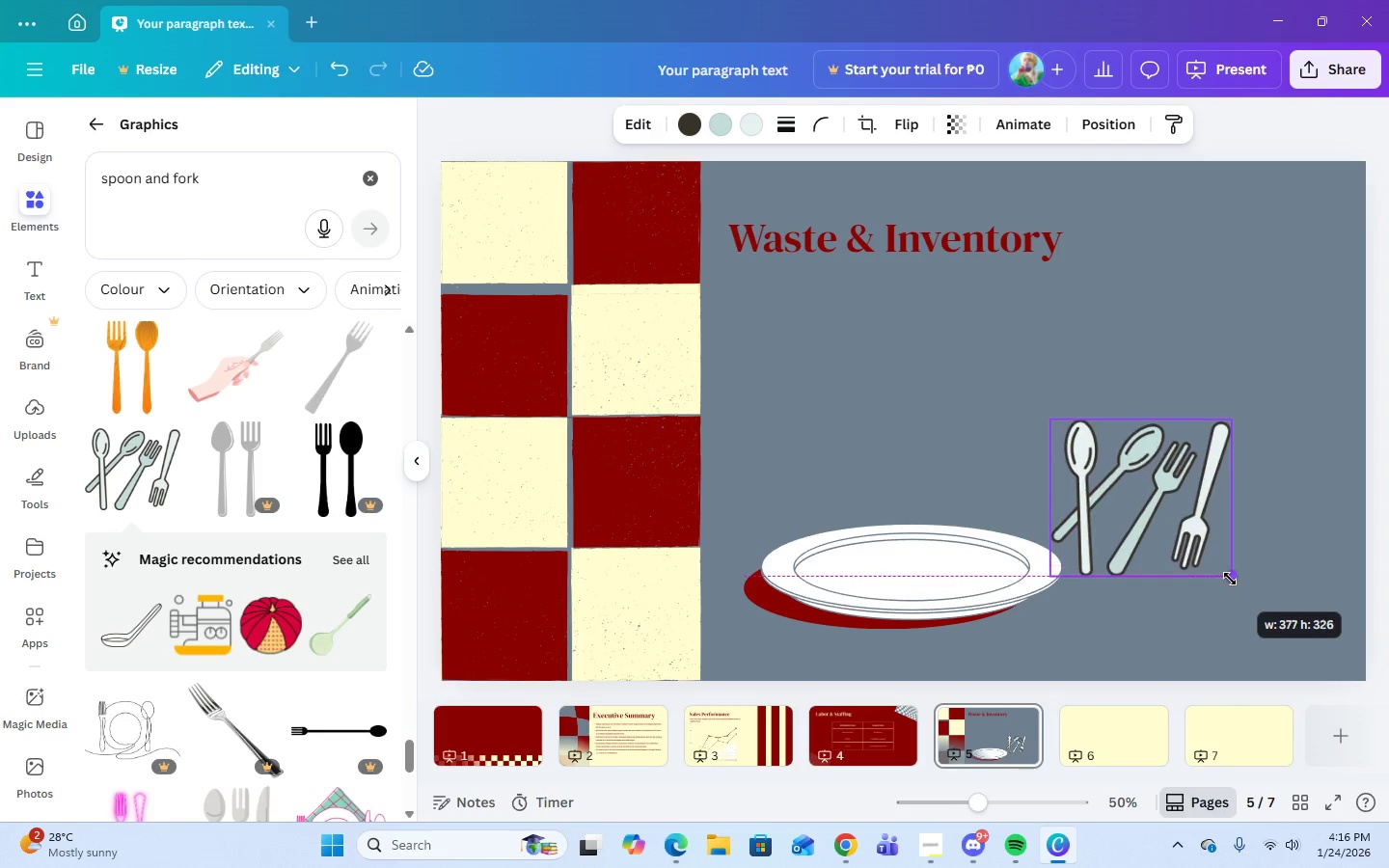 
left_click_drag(start_coordinate=[1215, 561], to_coordinate=[1218, 569])
 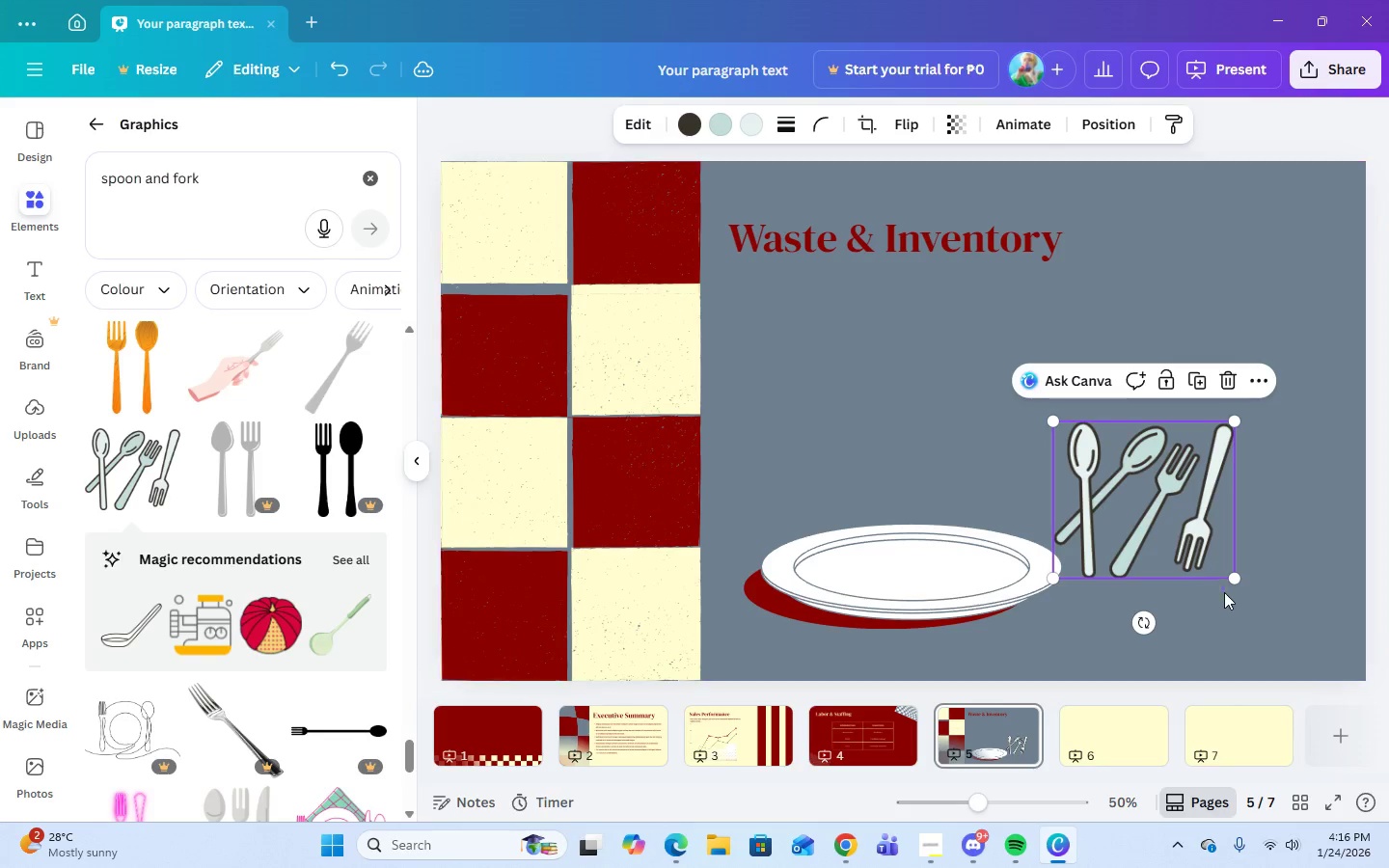 
left_click_drag(start_coordinate=[1222, 585], to_coordinate=[1228, 625])
 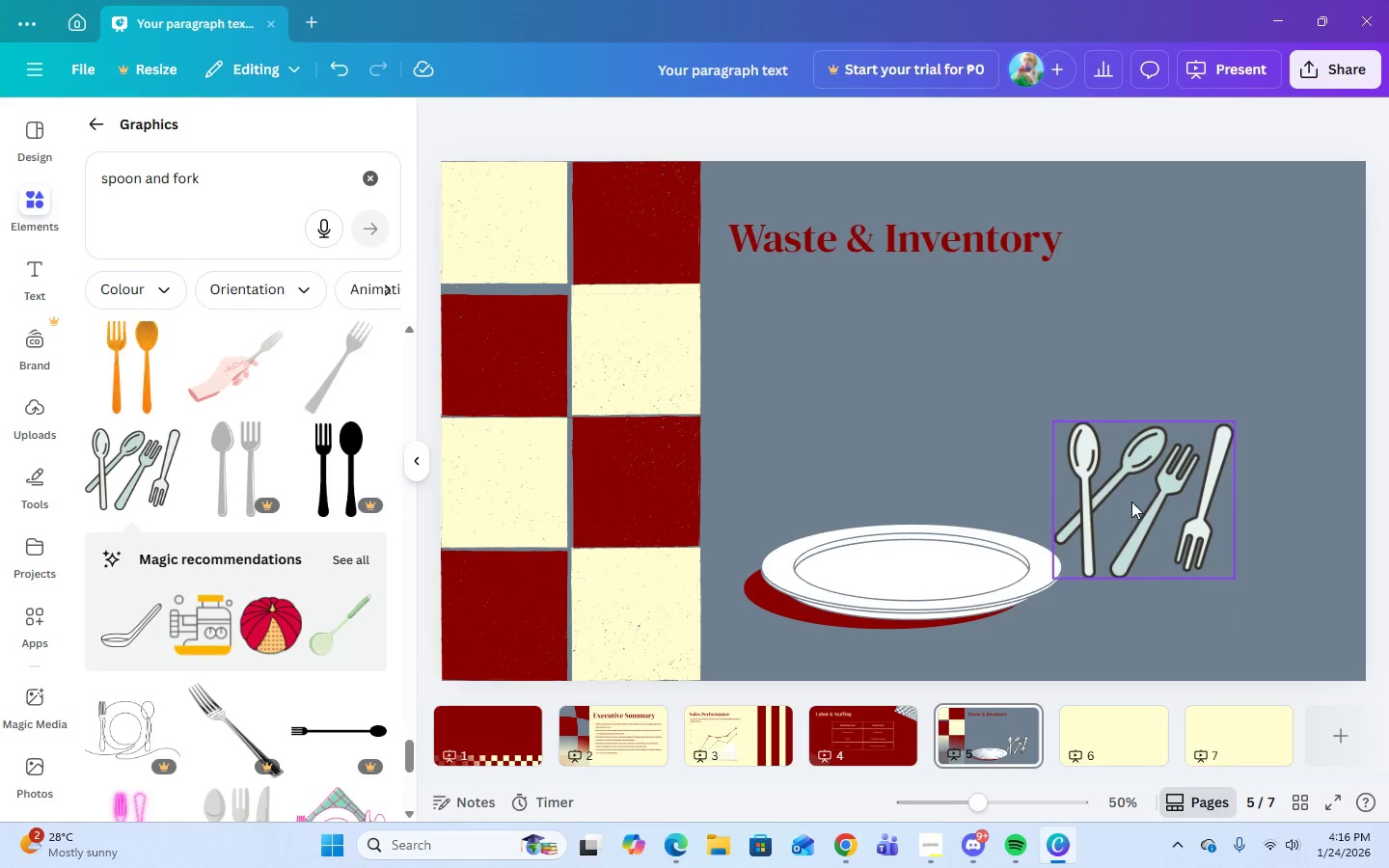 
left_click_drag(start_coordinate=[1131, 502], to_coordinate=[1139, 534])
 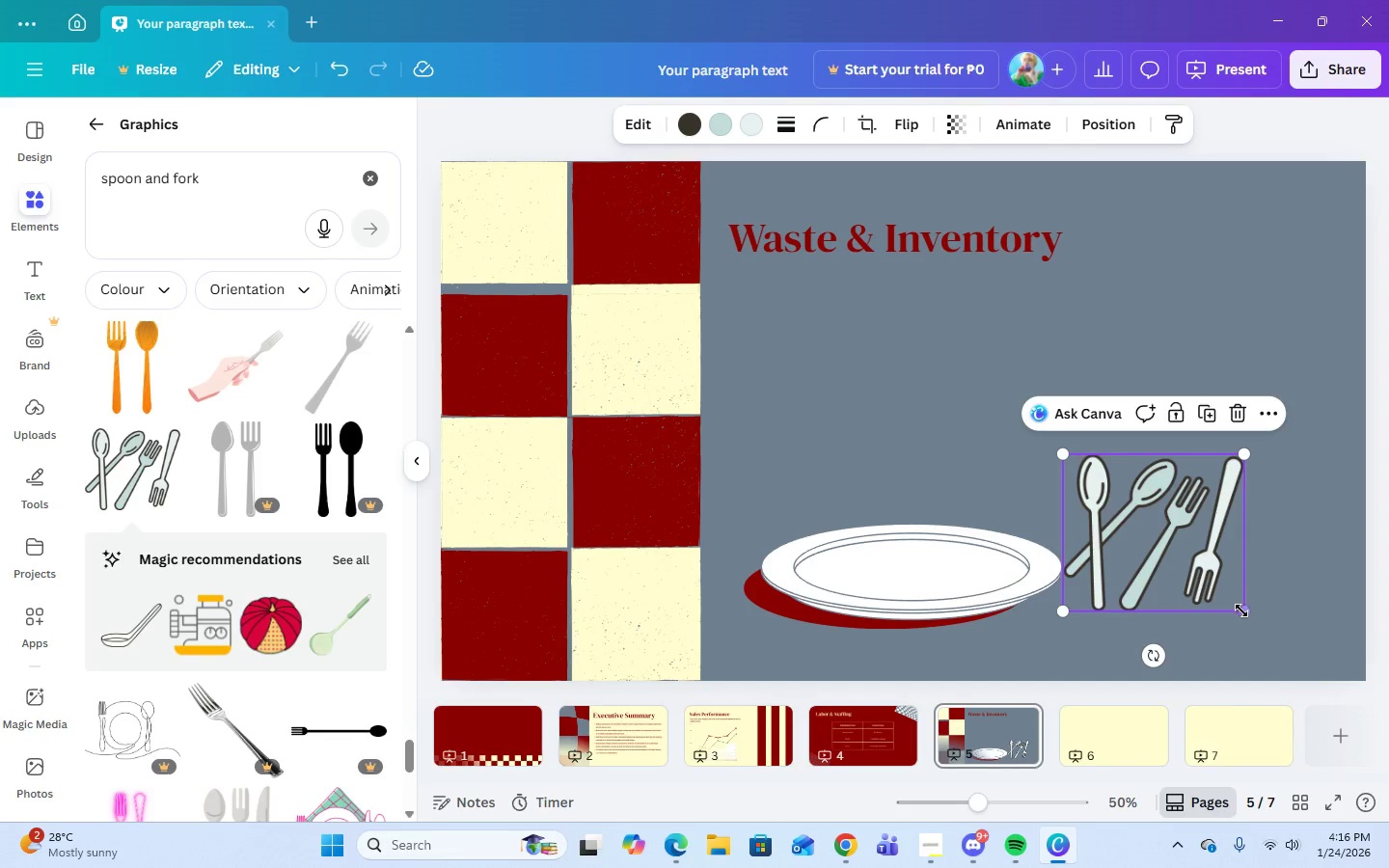 
left_click_drag(start_coordinate=[1243, 611], to_coordinate=[1260, 621])
 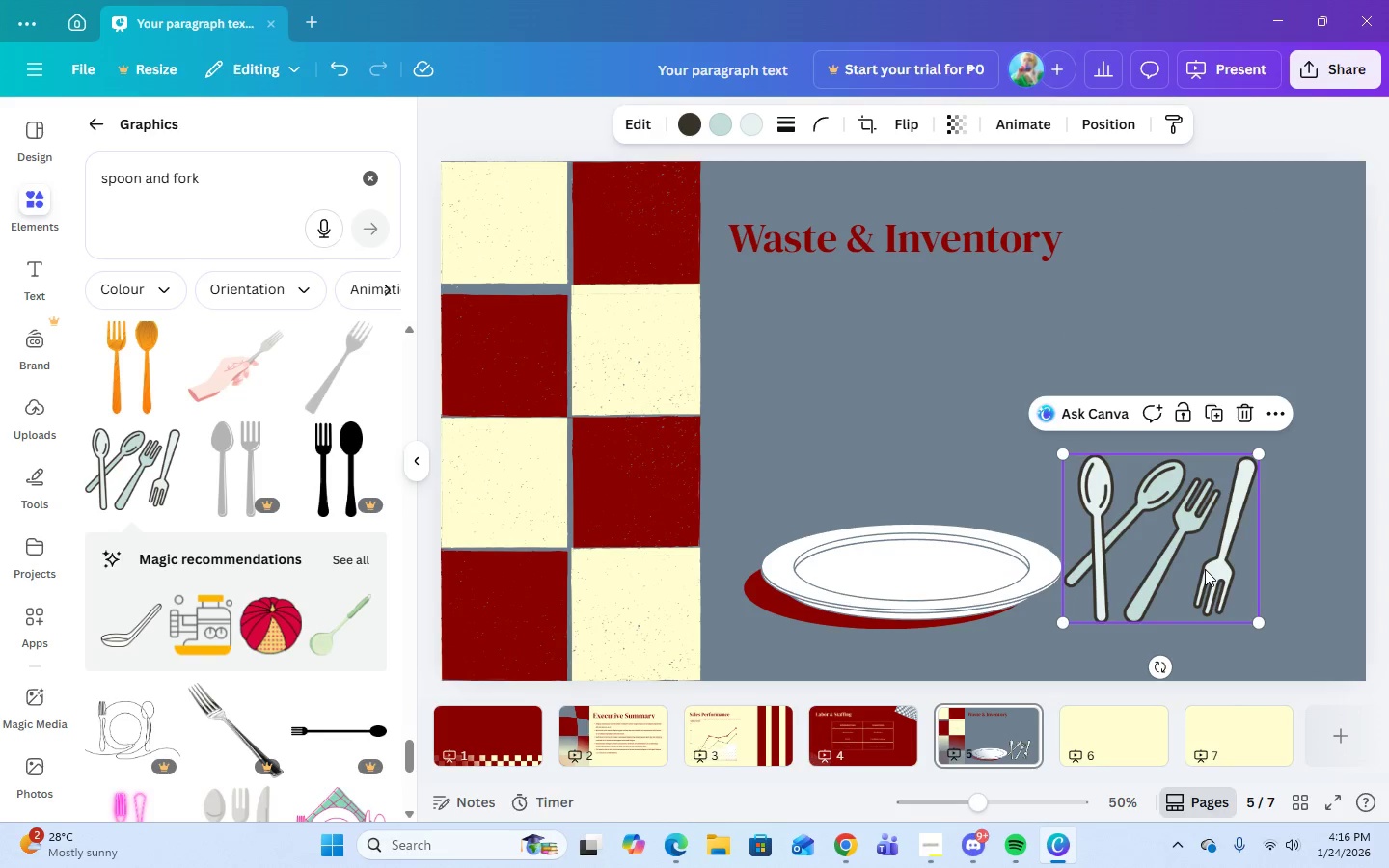 
left_click_drag(start_coordinate=[1205, 568], to_coordinate=[1203, 553])
 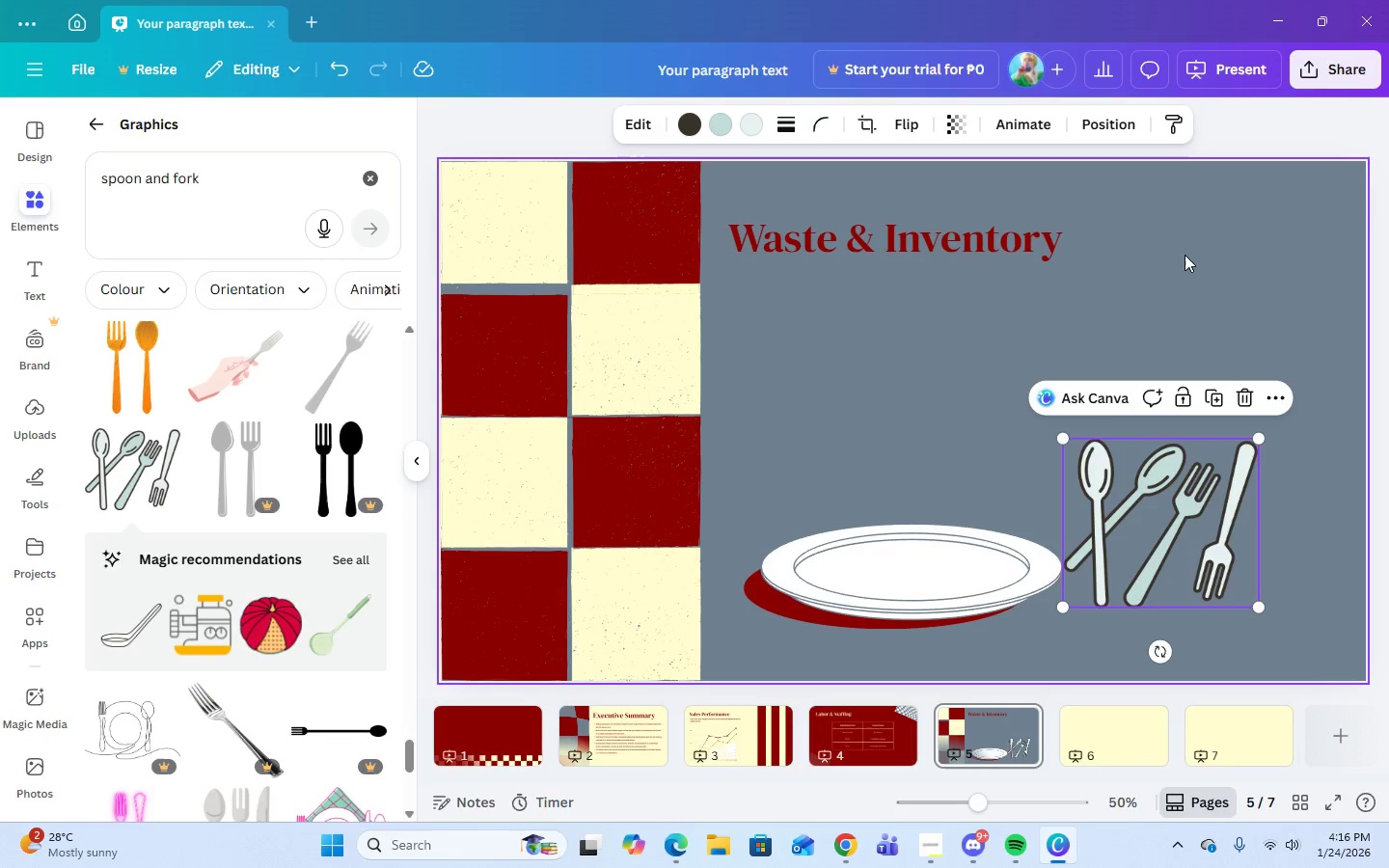 
wait(8.28)
 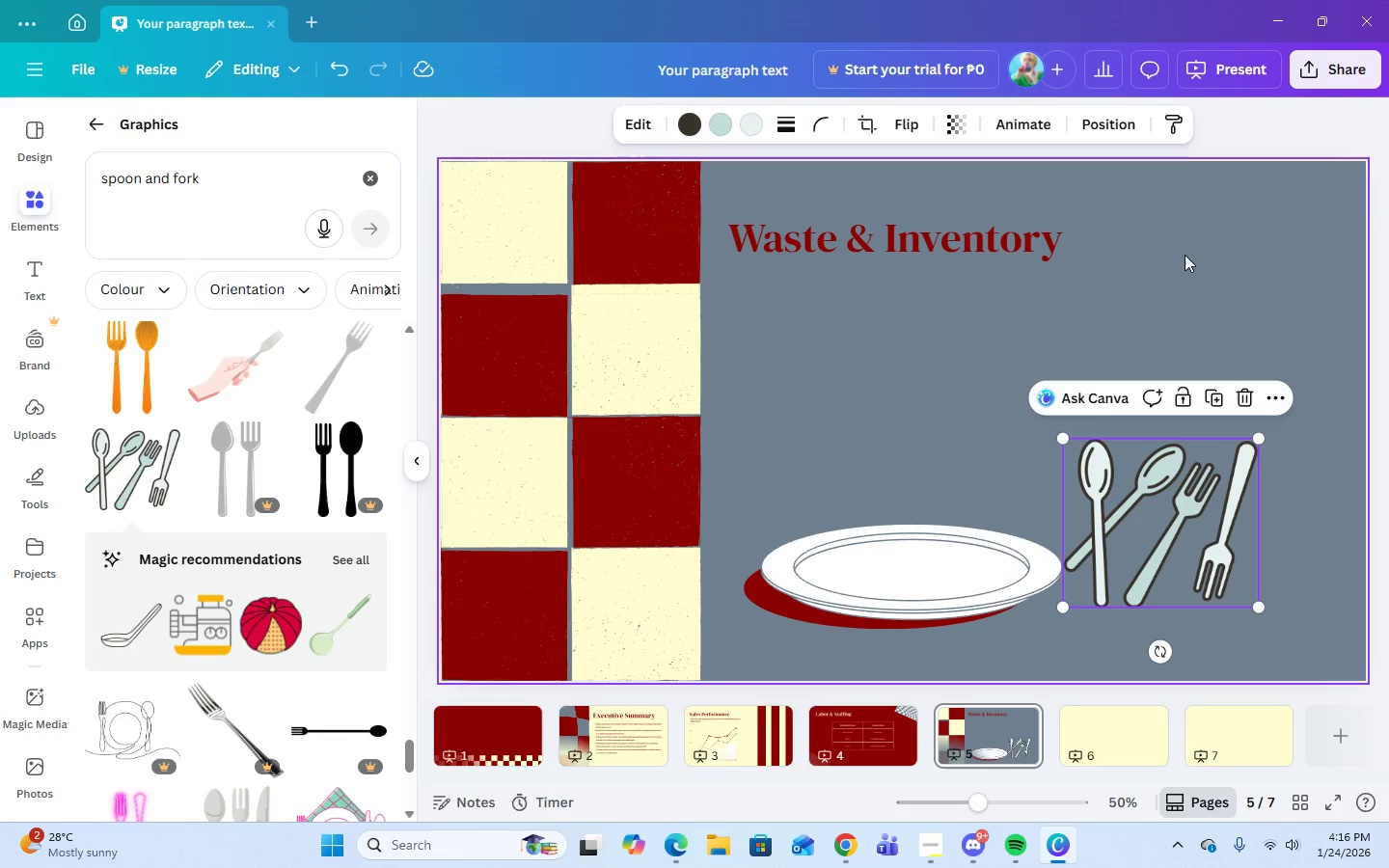 
left_click([1247, 397])
 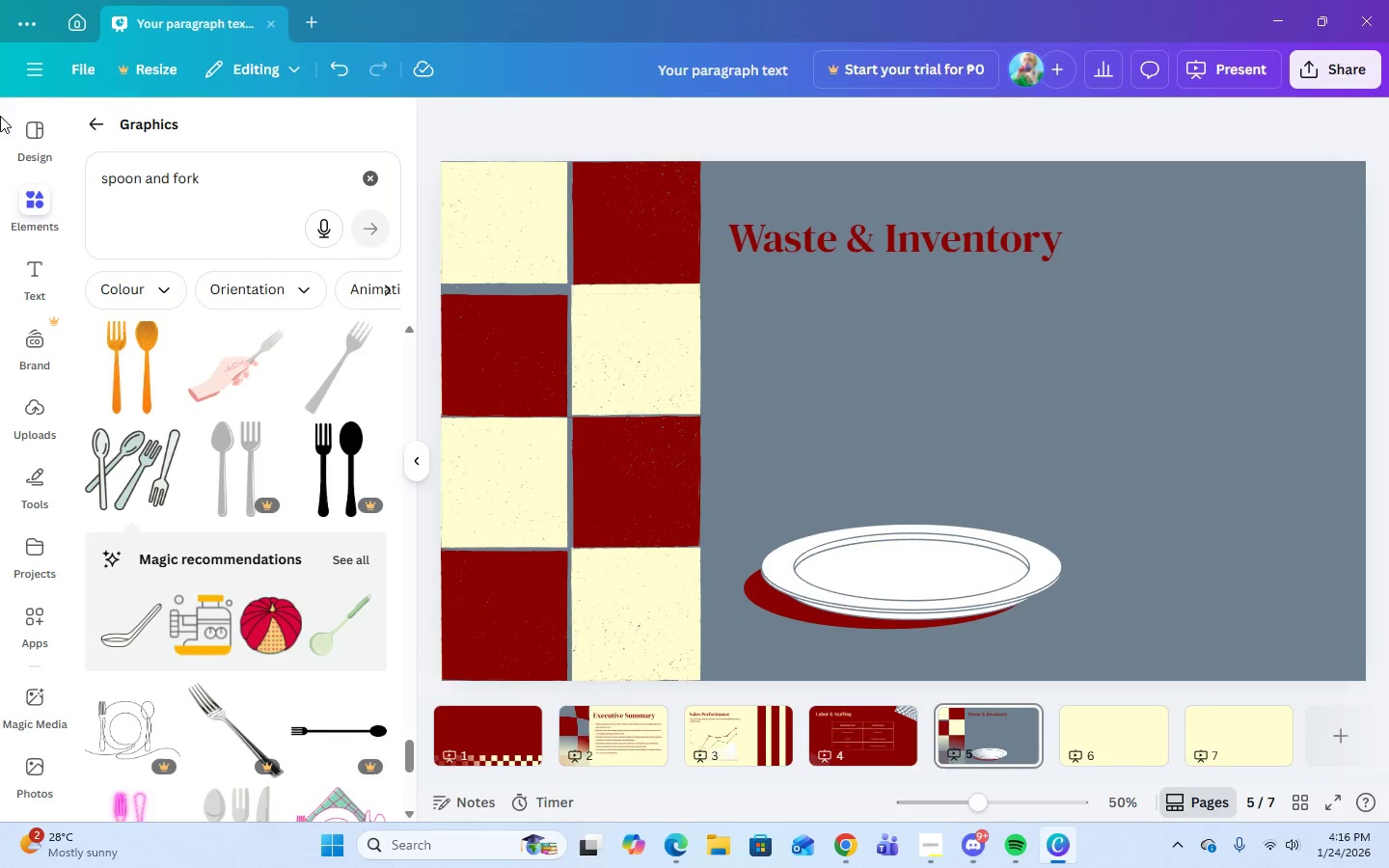 
scroll: coordinate [246, 567], scroll_direction: down, amount: 12.0
 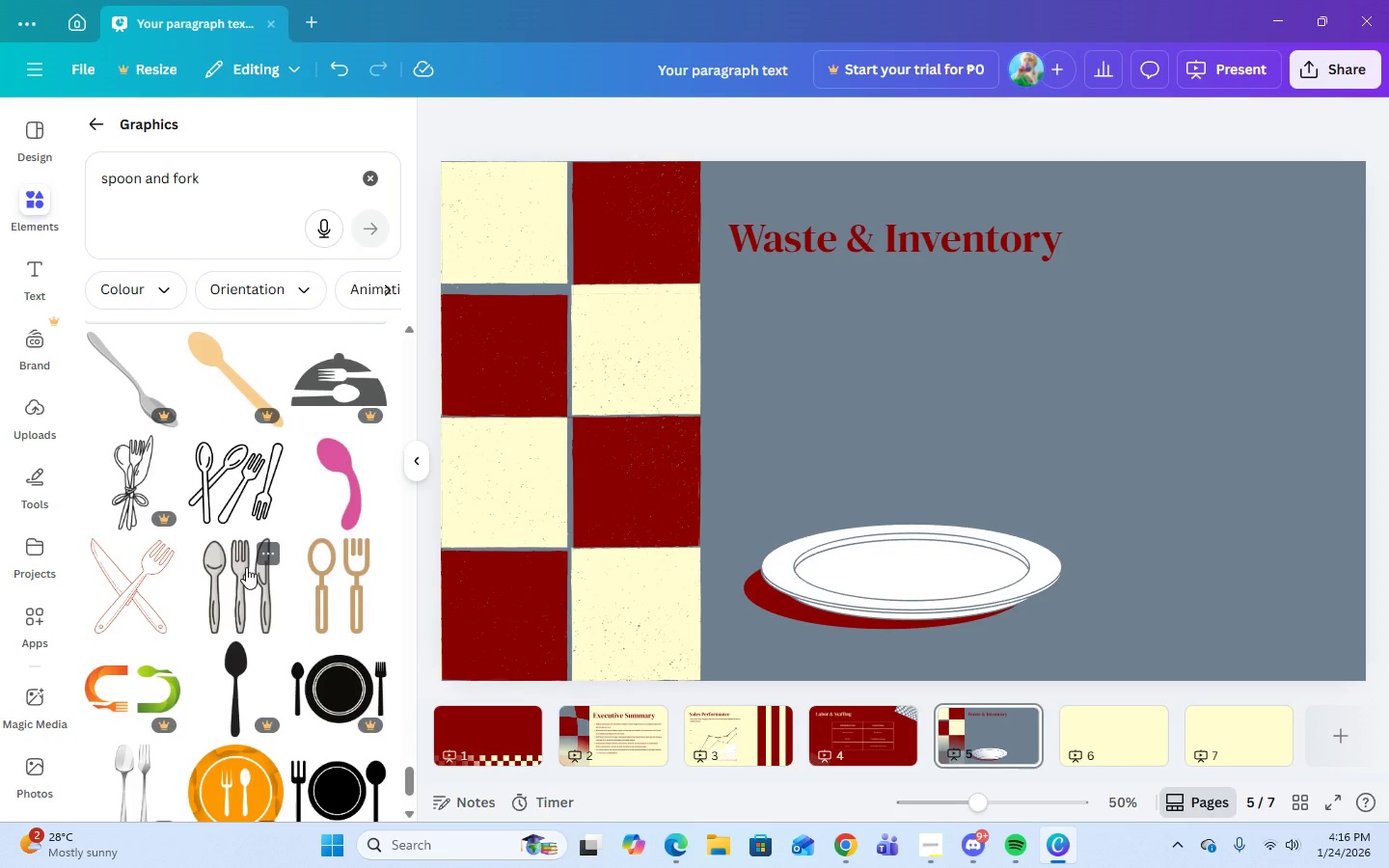 
scroll: coordinate [246, 567], scroll_direction: up, amount: 3.0
 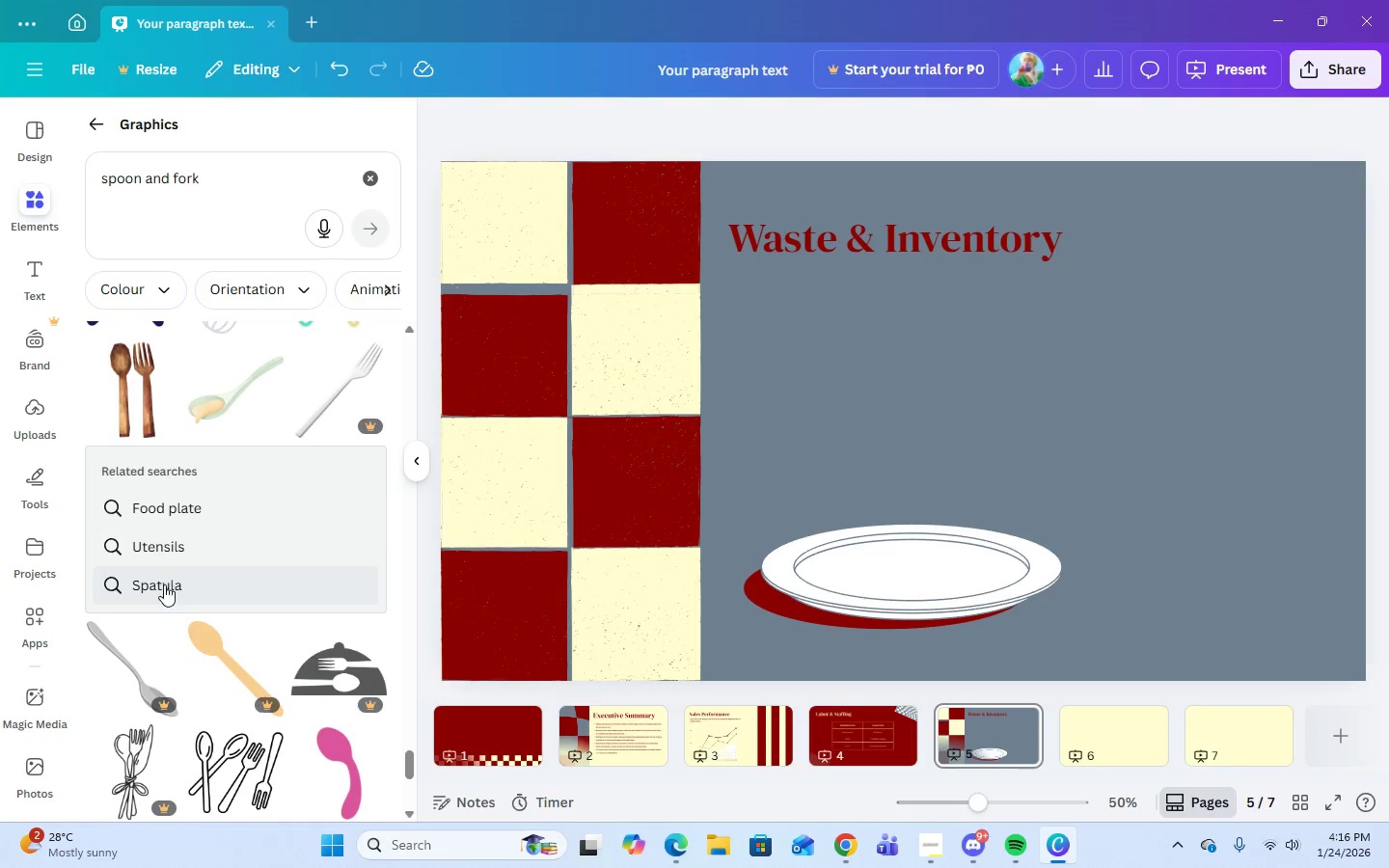 
left_click([161, 548])
 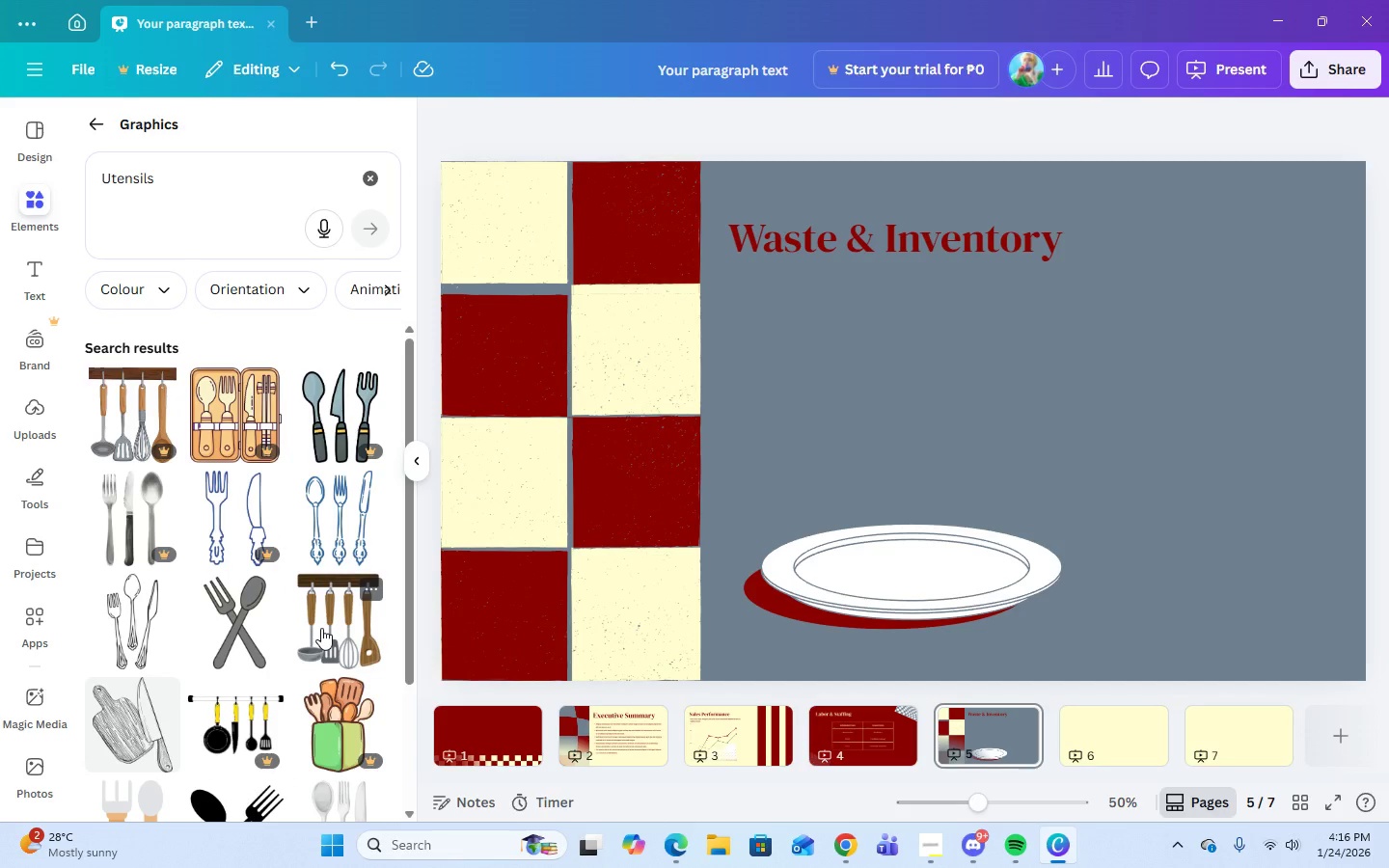 
scroll: coordinate [333, 589], scroll_direction: down, amount: 5.0
 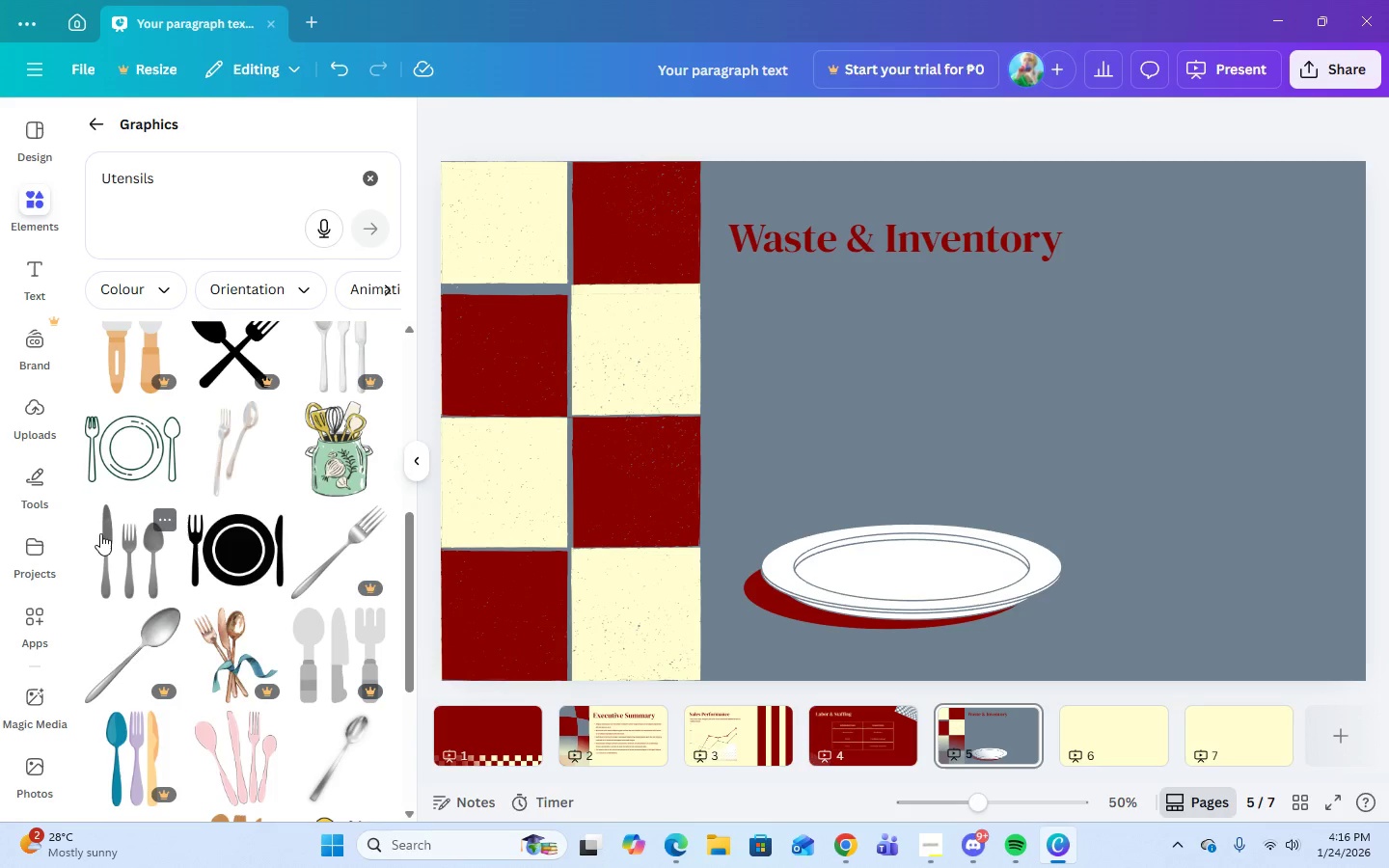 
left_click([120, 566])
 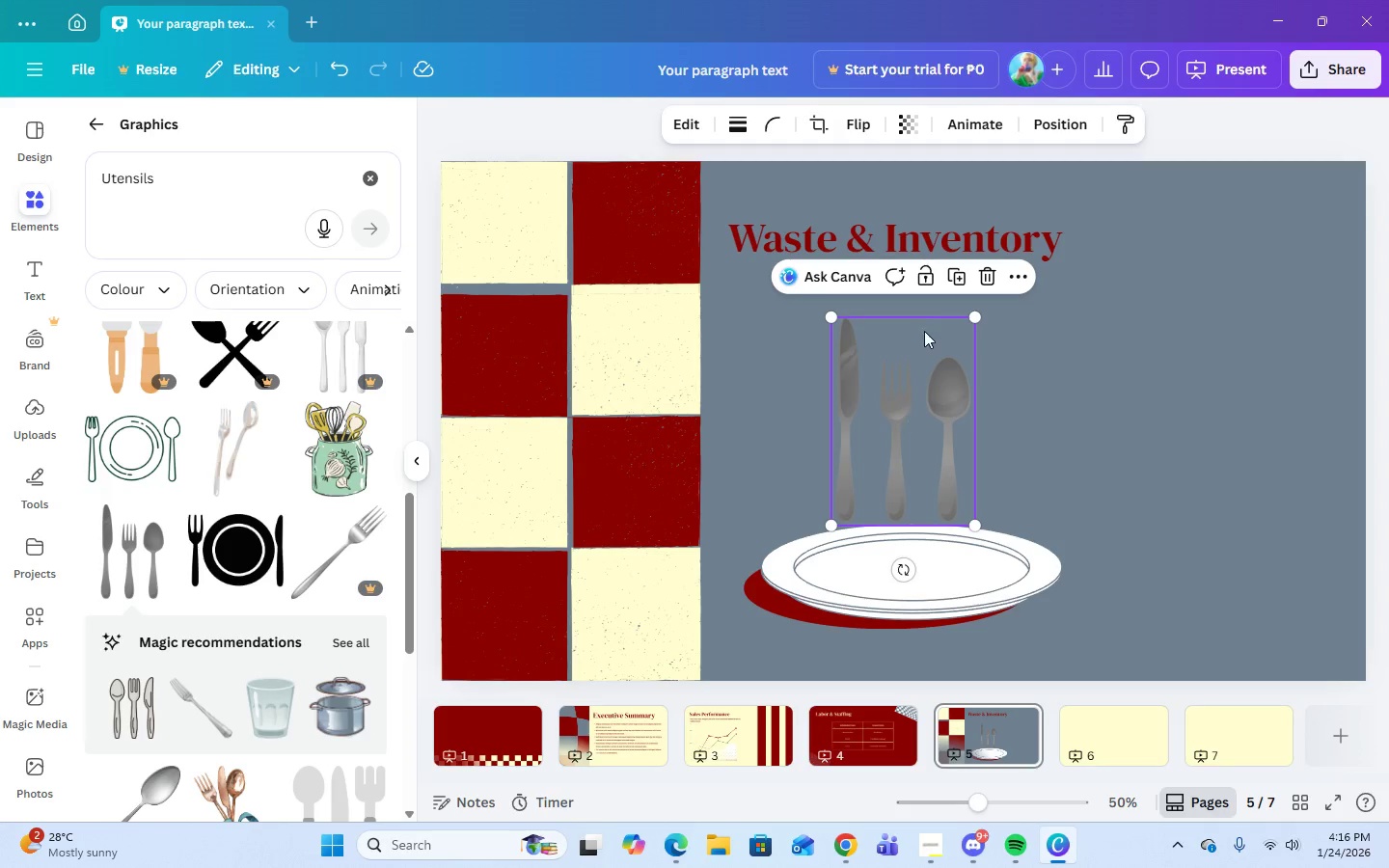 
left_click([990, 283])
 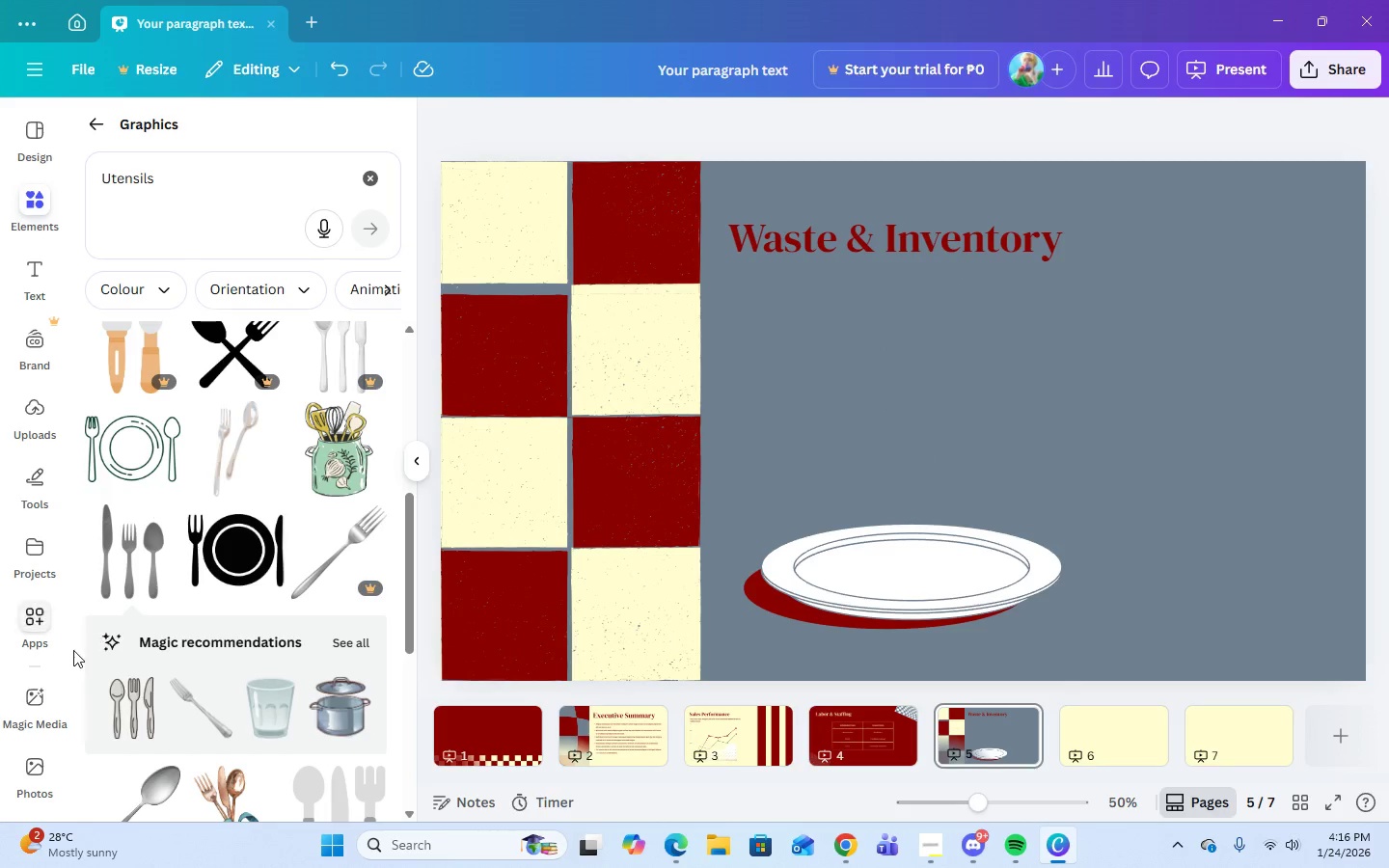 
scroll: coordinate [126, 670], scroll_direction: down, amount: 5.0
 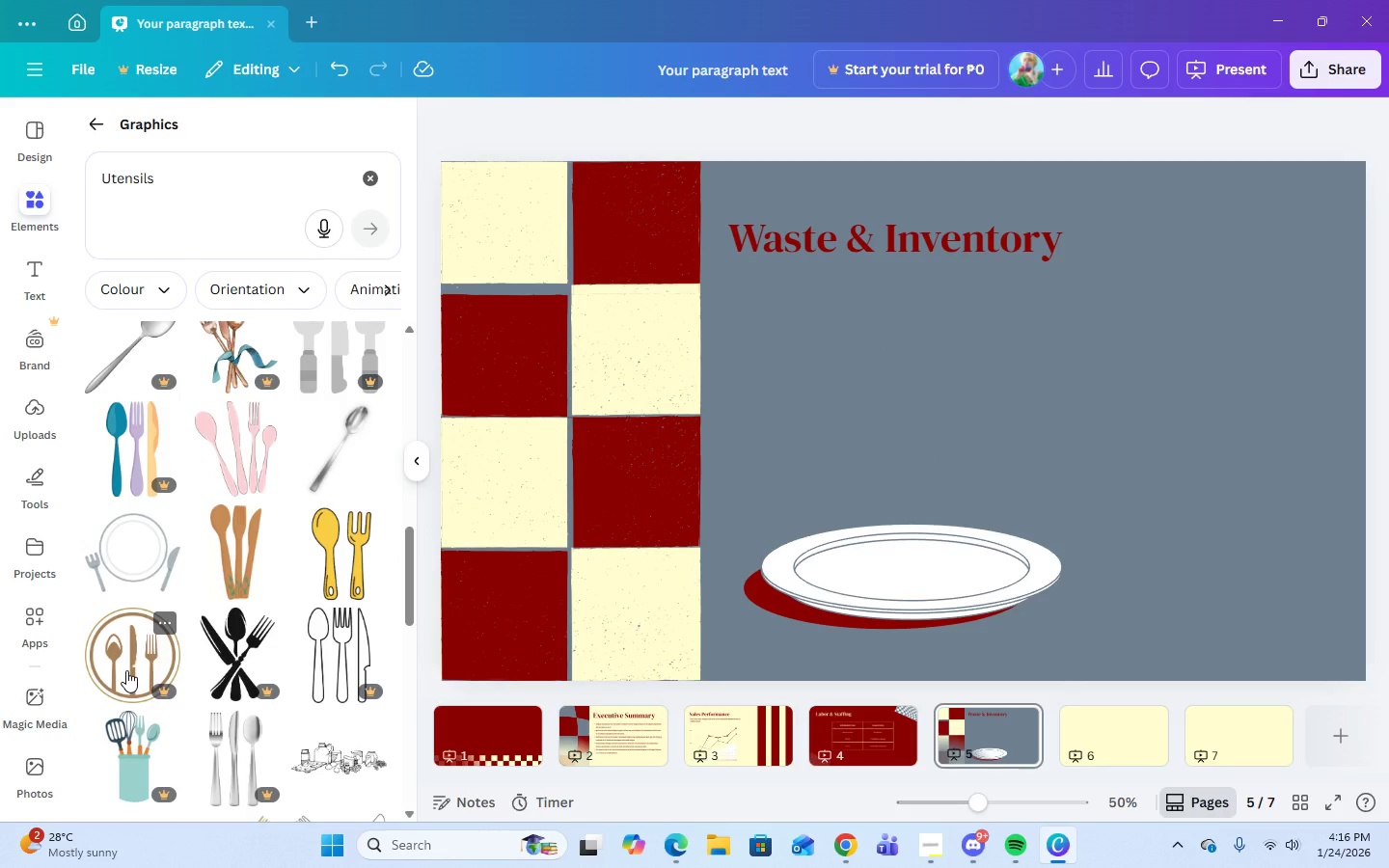 
scroll: coordinate [126, 670], scroll_direction: up, amount: 3.0
 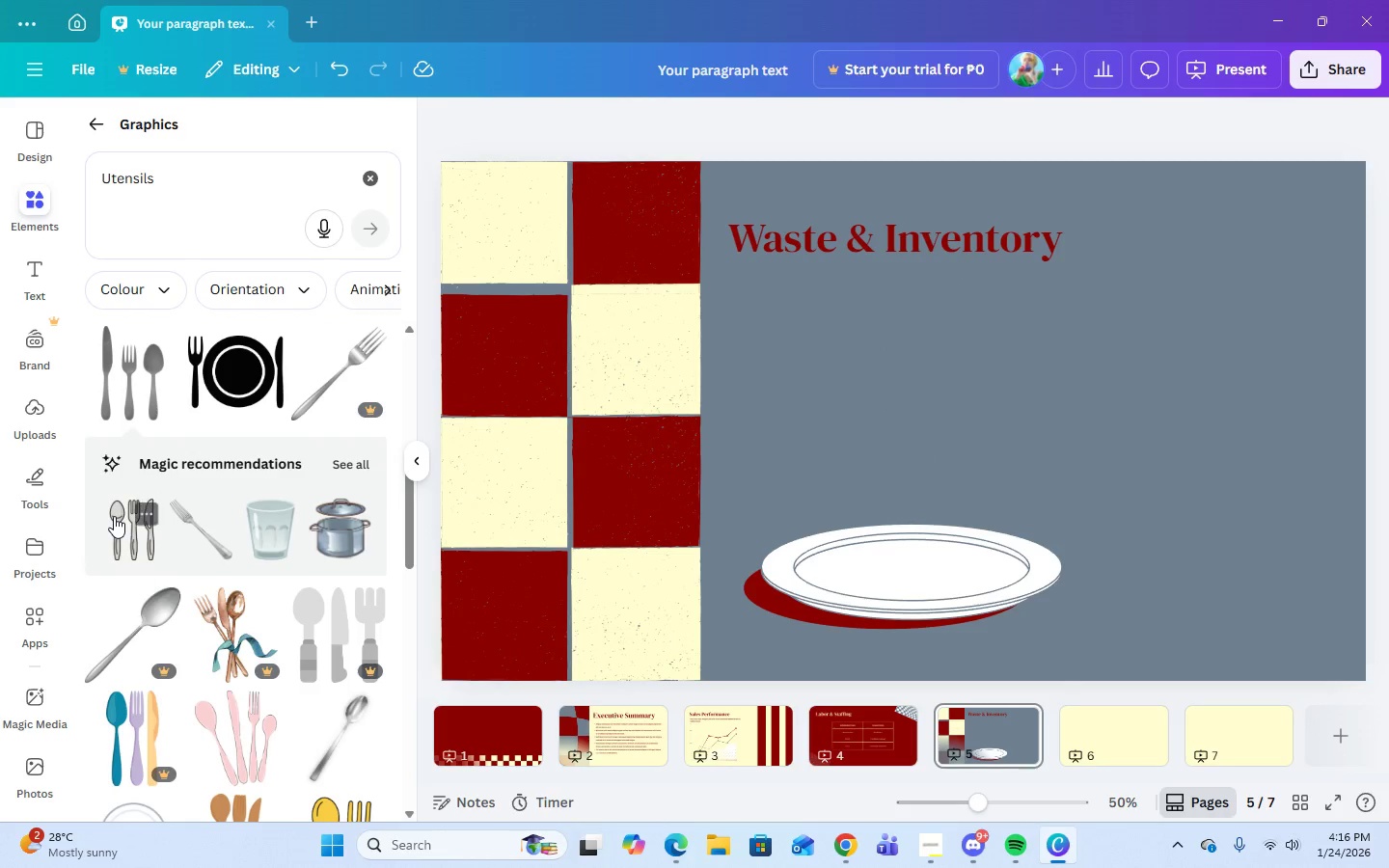 
left_click([114, 516])
 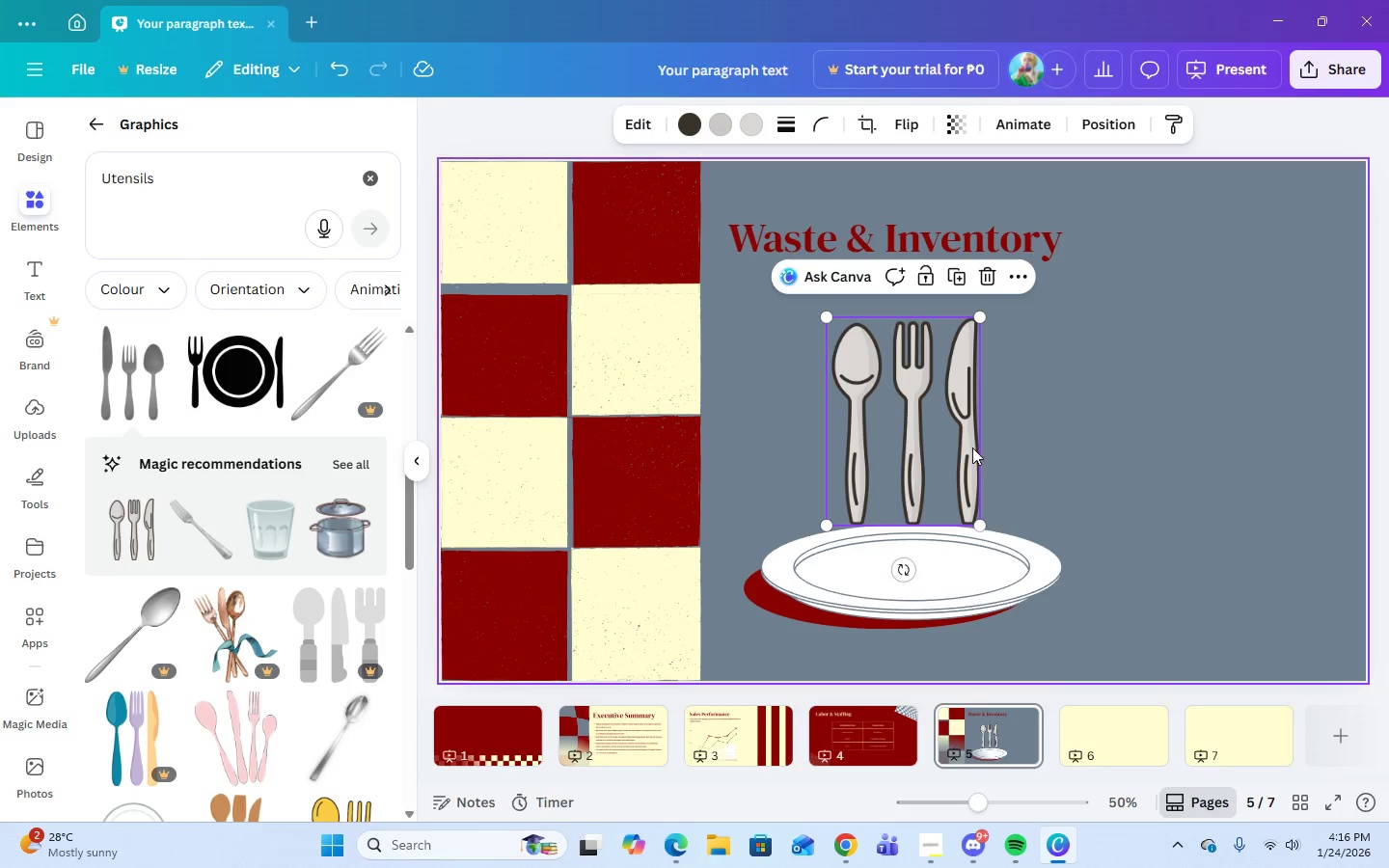 
left_click_drag(start_coordinate=[917, 459], to_coordinate=[1113, 558])
 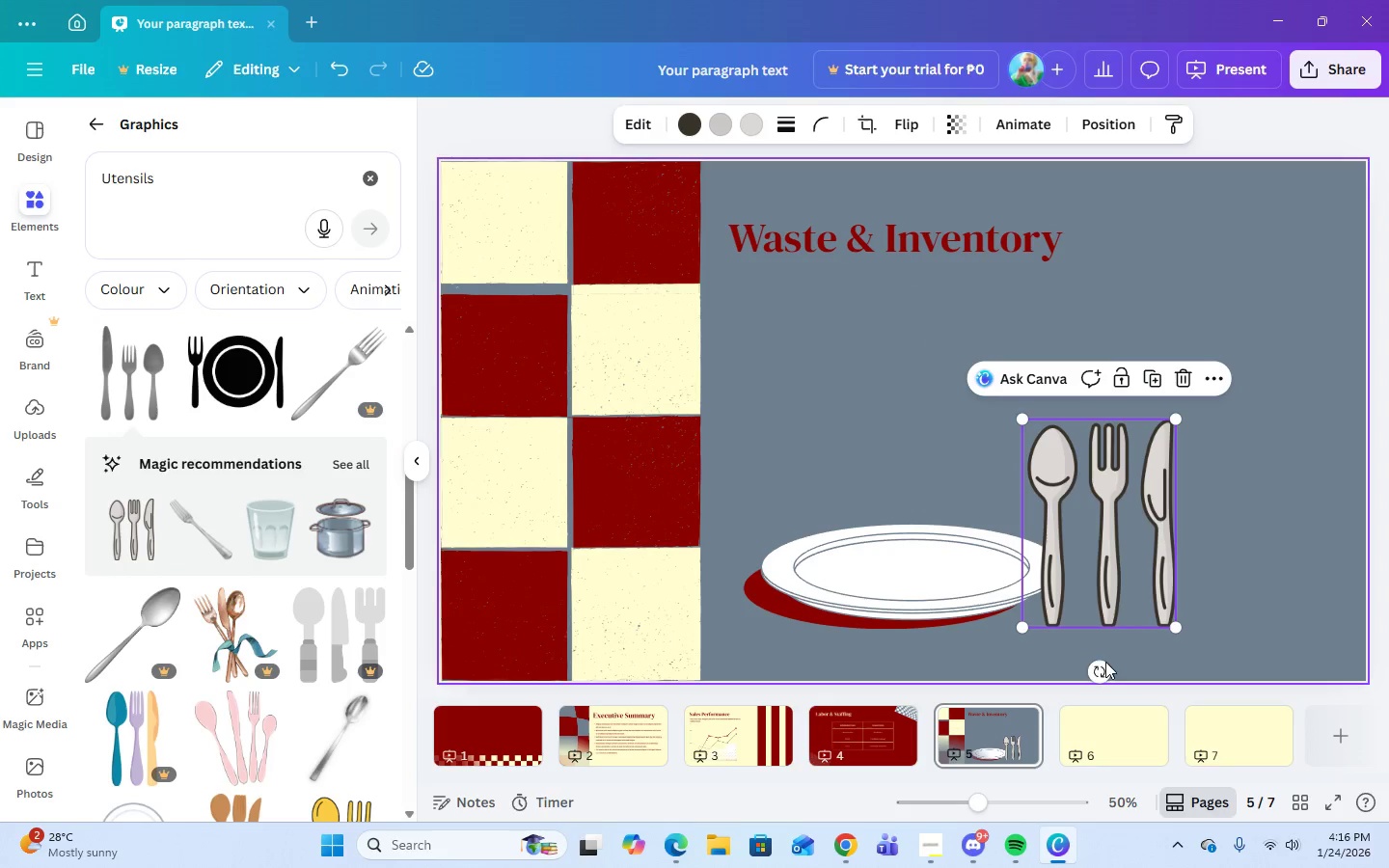 
left_click_drag(start_coordinate=[1103, 668], to_coordinate=[1135, 610])
 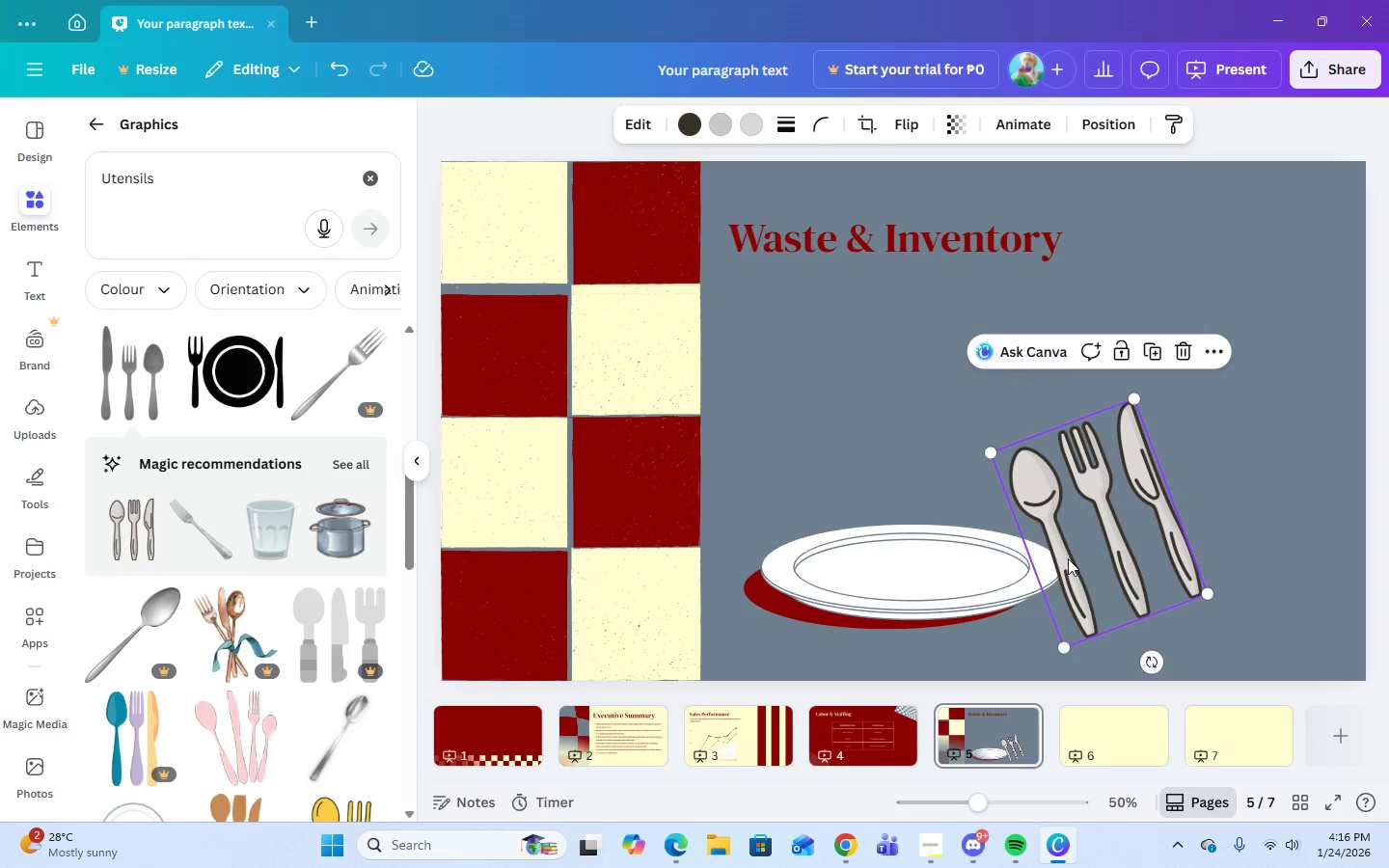 
left_click_drag(start_coordinate=[1073, 558], to_coordinate=[1025, 556])
 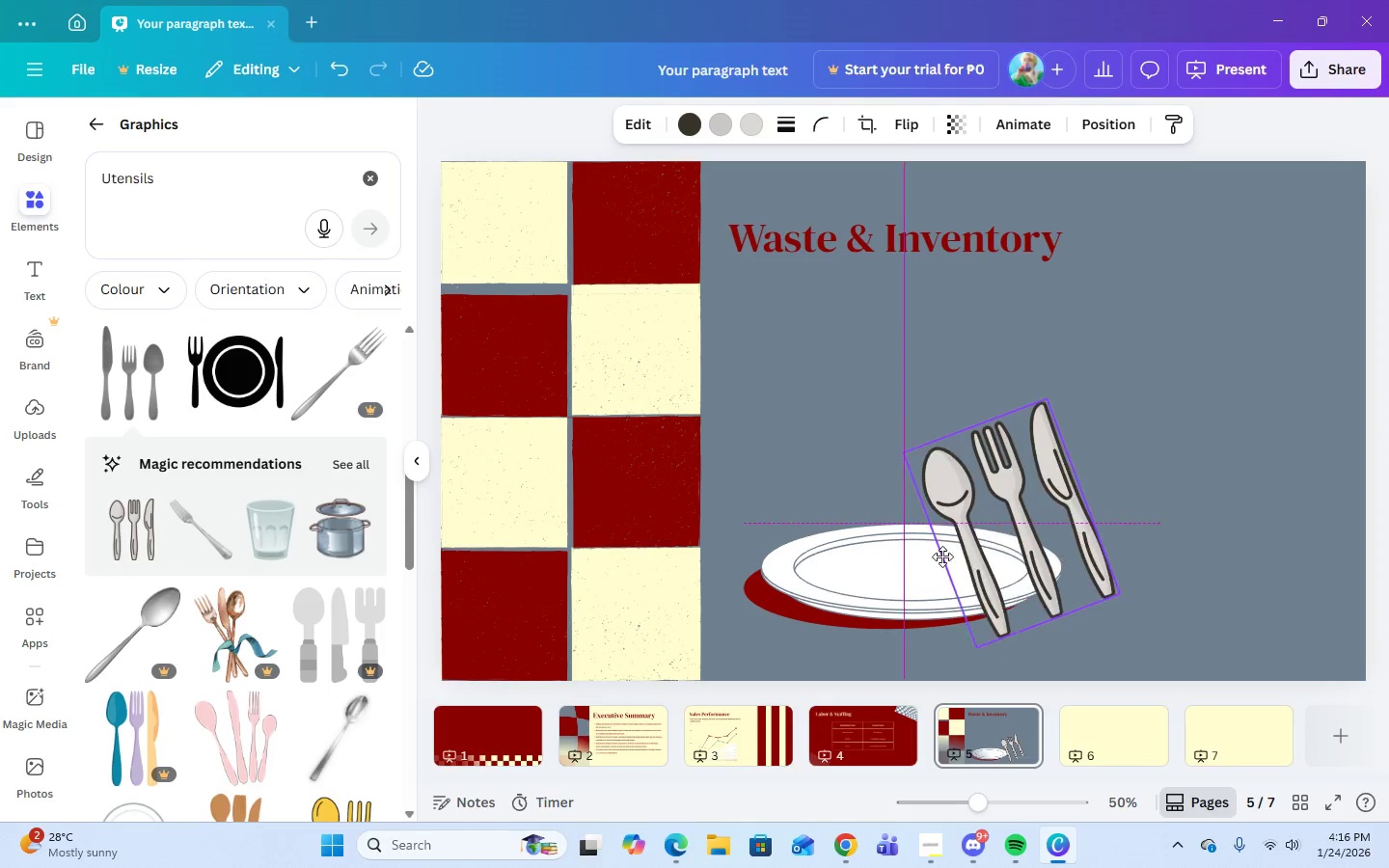 
left_click_drag(start_coordinate=[987, 556], to_coordinate=[905, 559])
 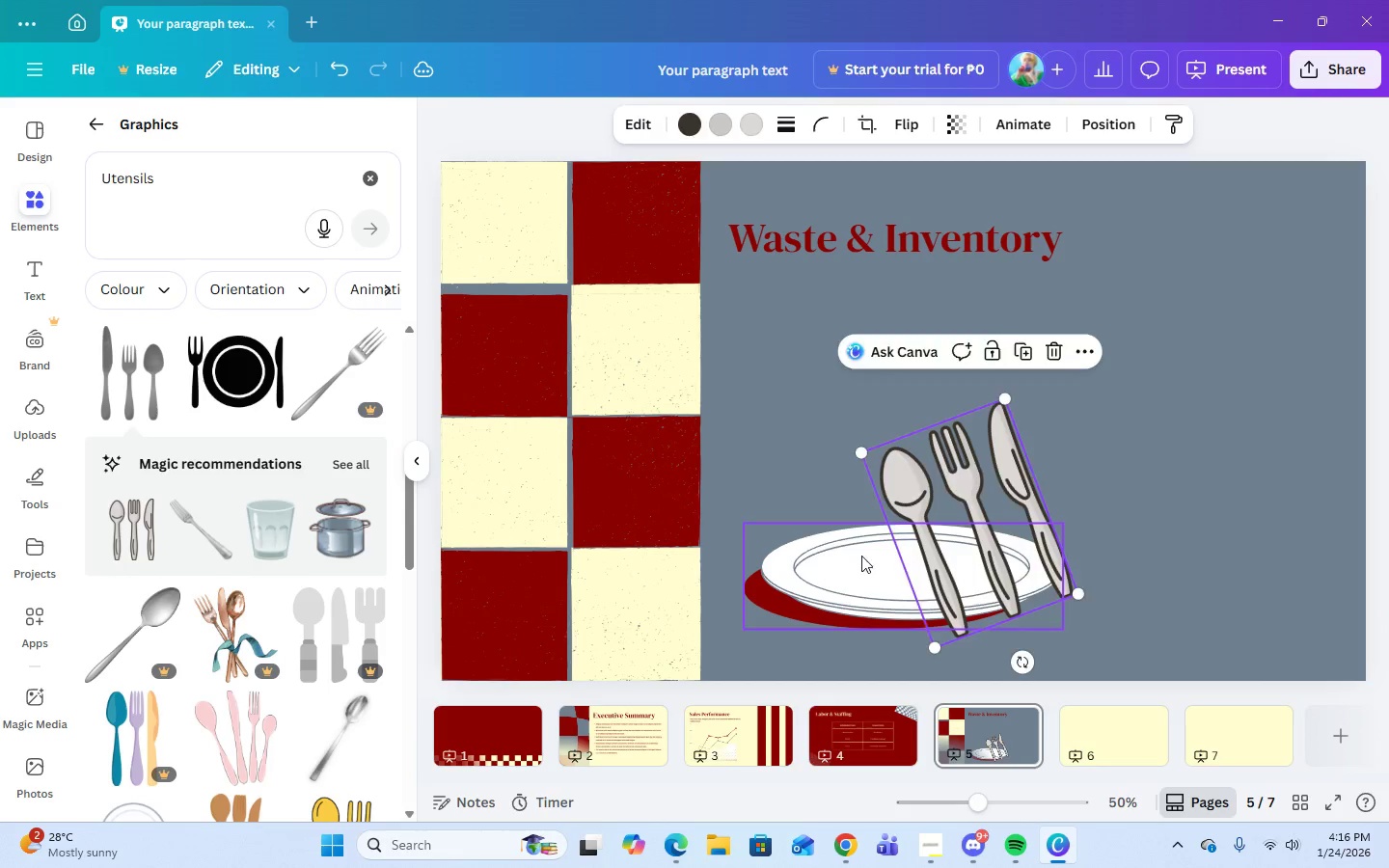 
left_click_drag(start_coordinate=[861, 556], to_coordinate=[831, 554])
 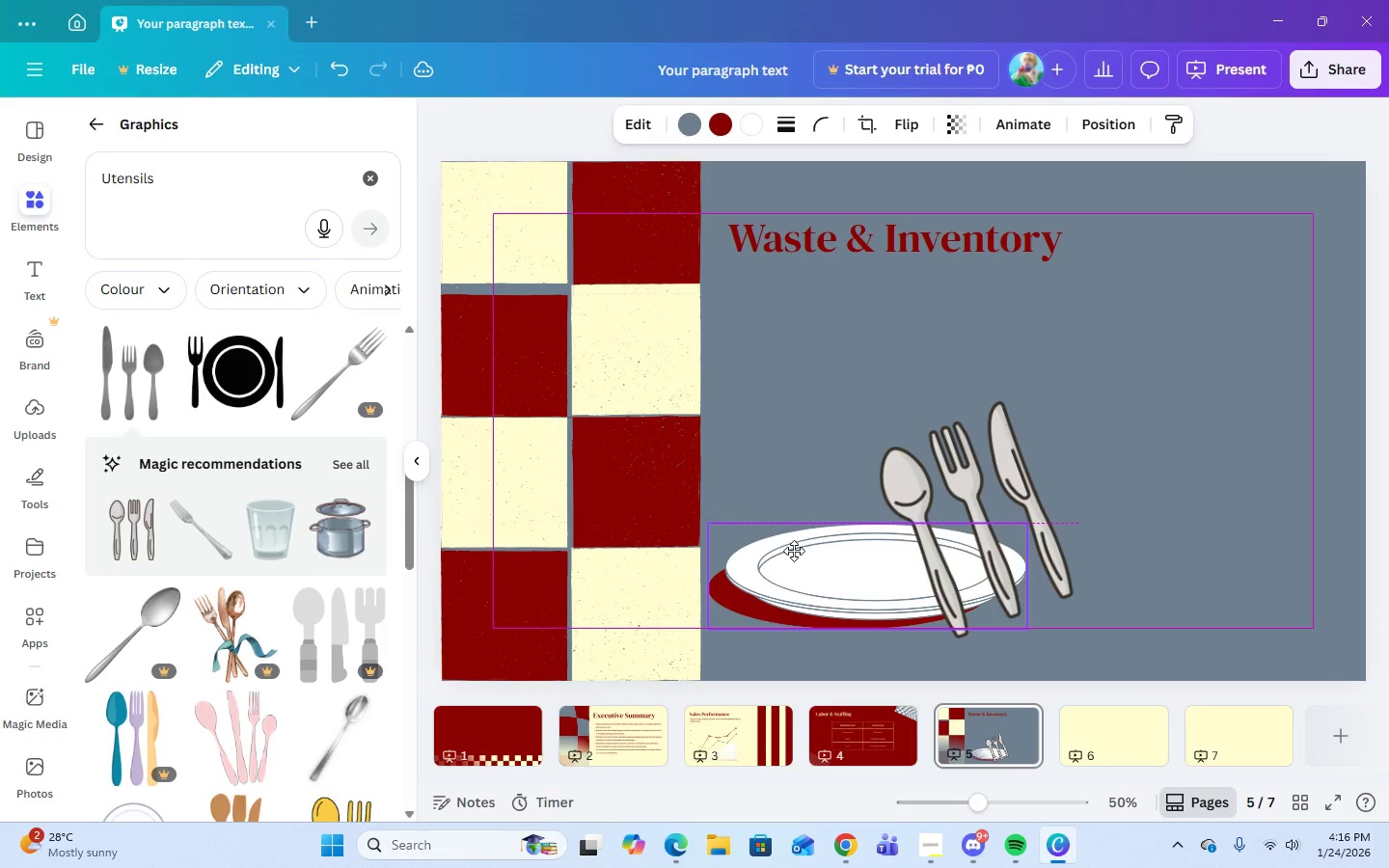 
left_click_drag(start_coordinate=[800, 553], to_coordinate=[829, 555])
 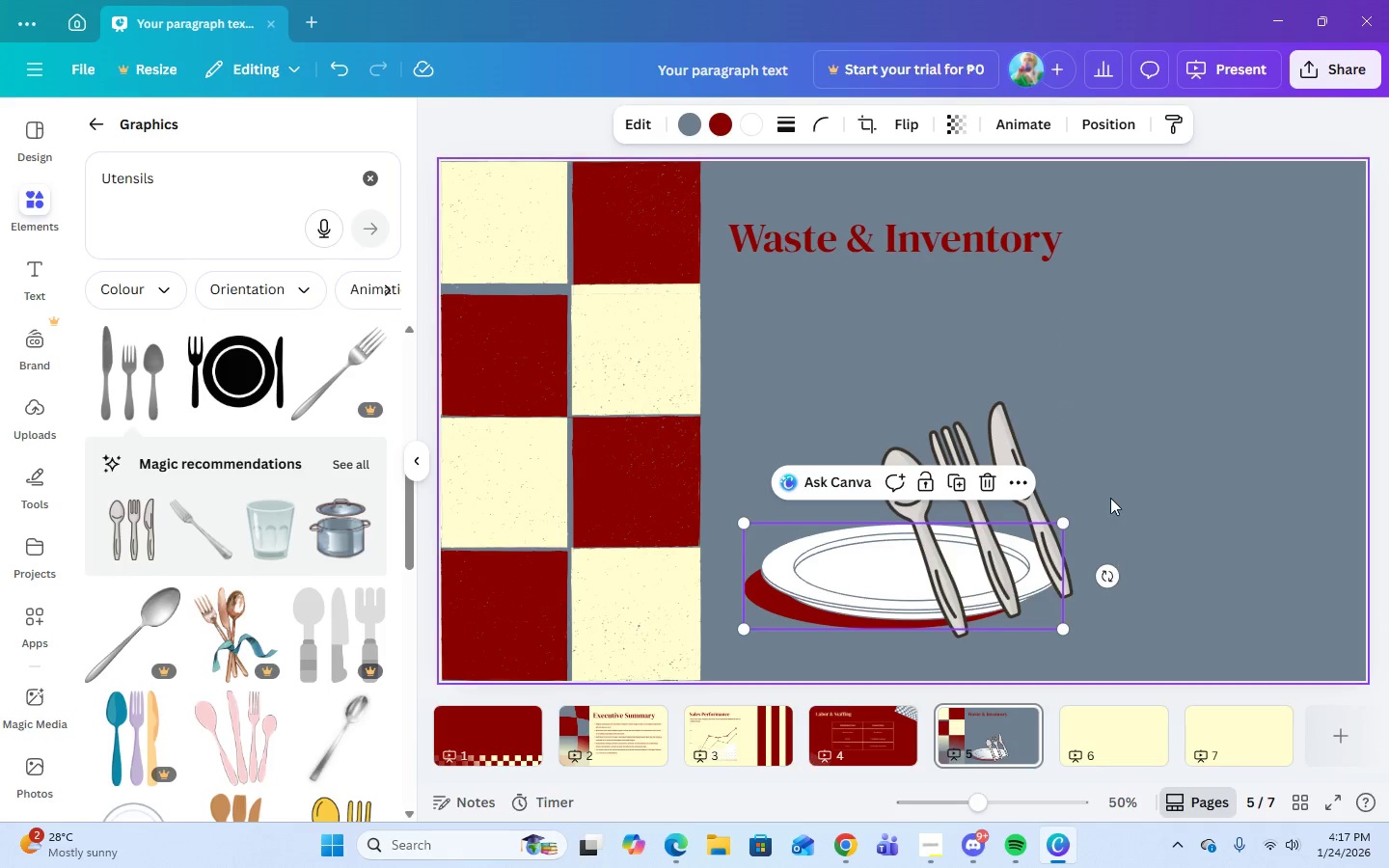 
left_click([1110, 496])
 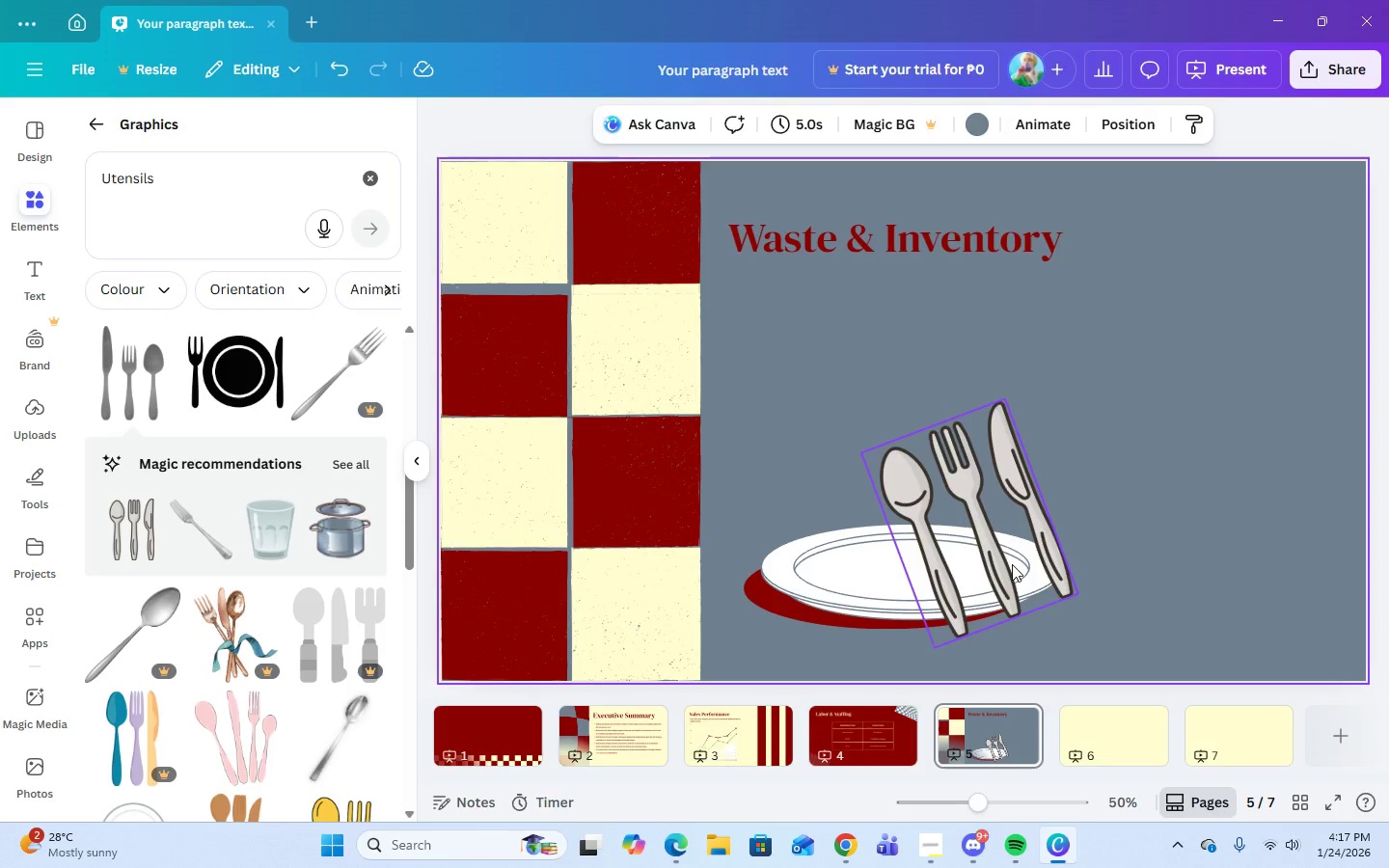 
left_click_drag(start_coordinate=[1012, 564], to_coordinate=[1103, 566])
 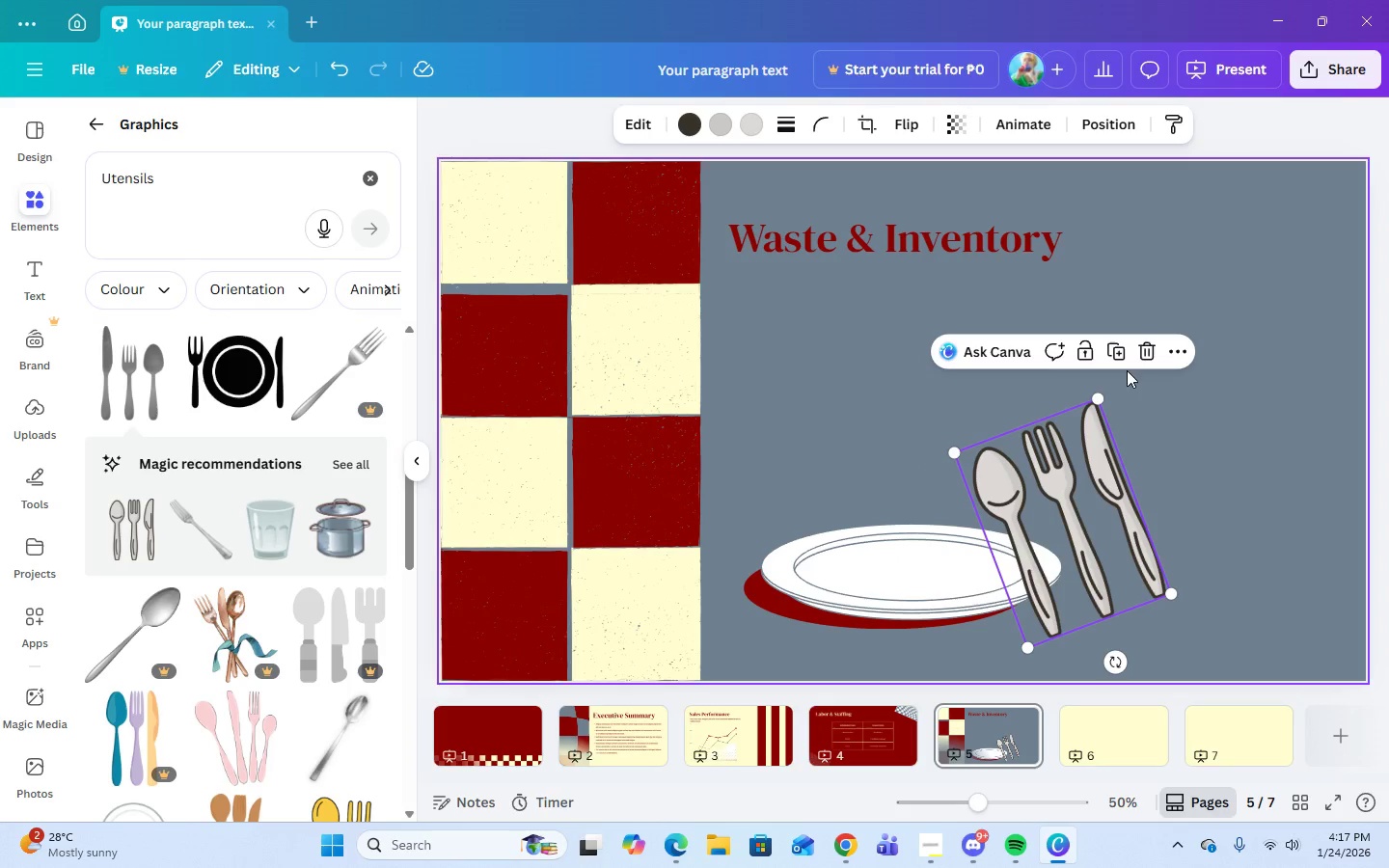 
left_click([678, 125])
 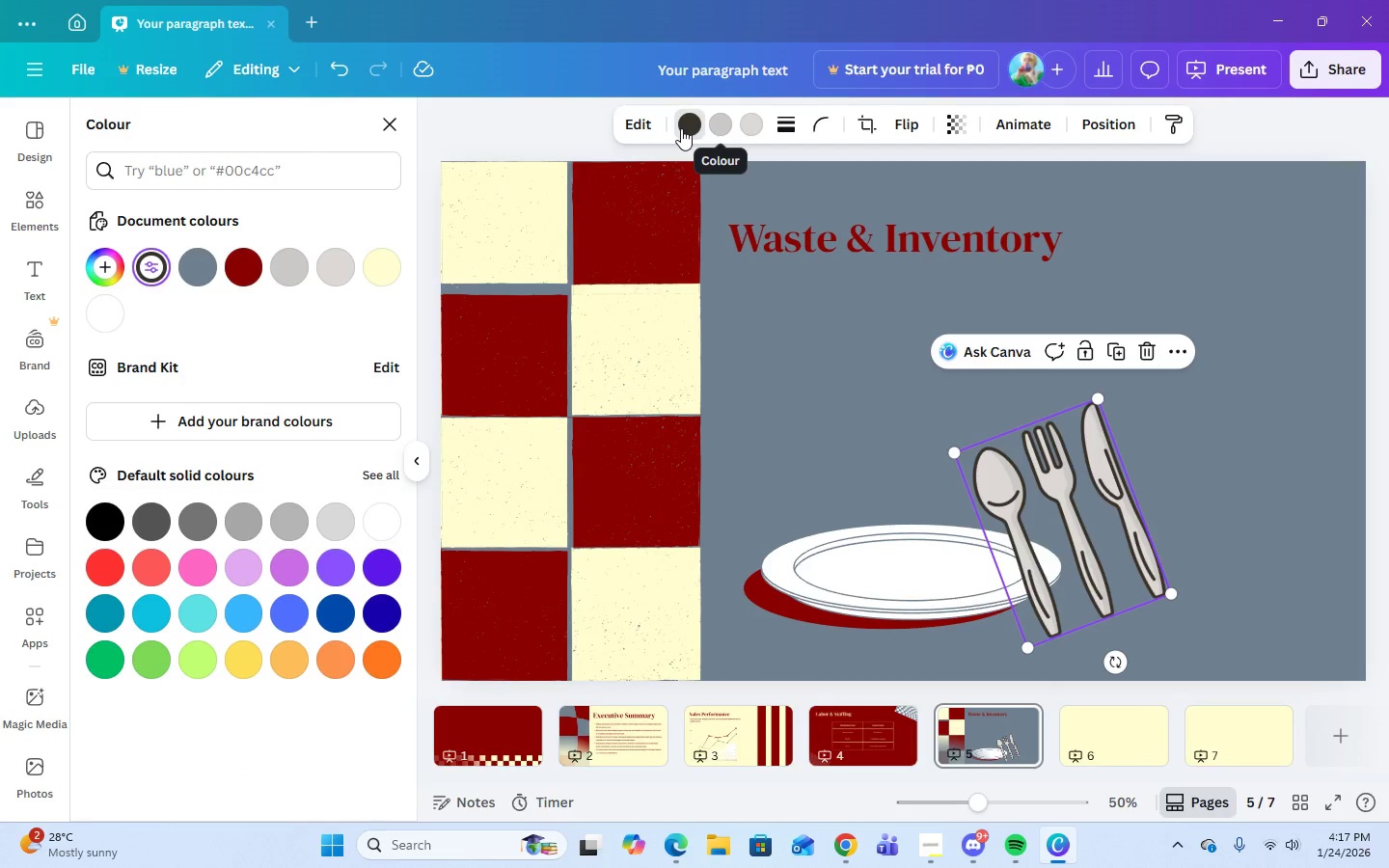 
left_click([681, 128])
 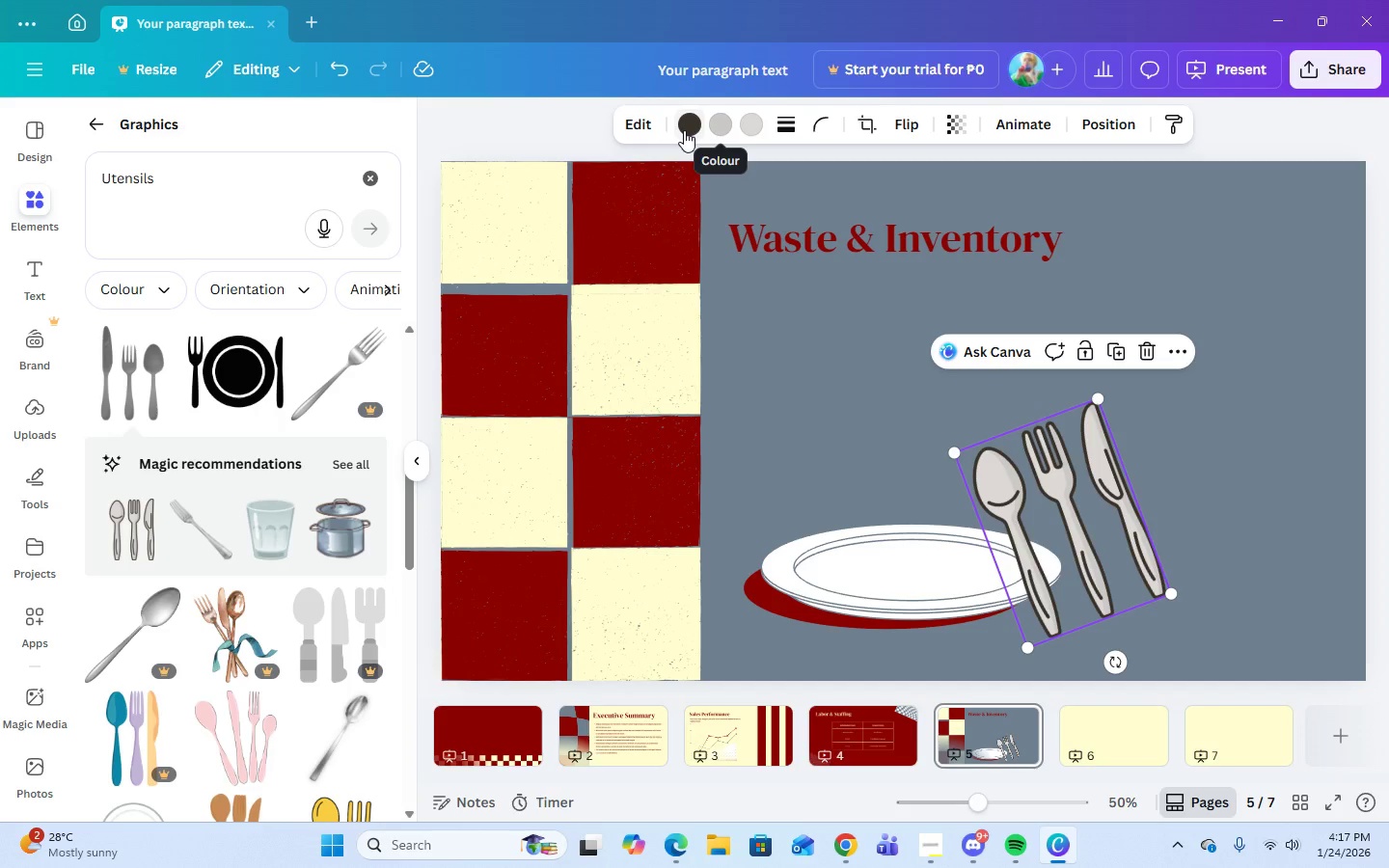 
left_click([684, 130])
 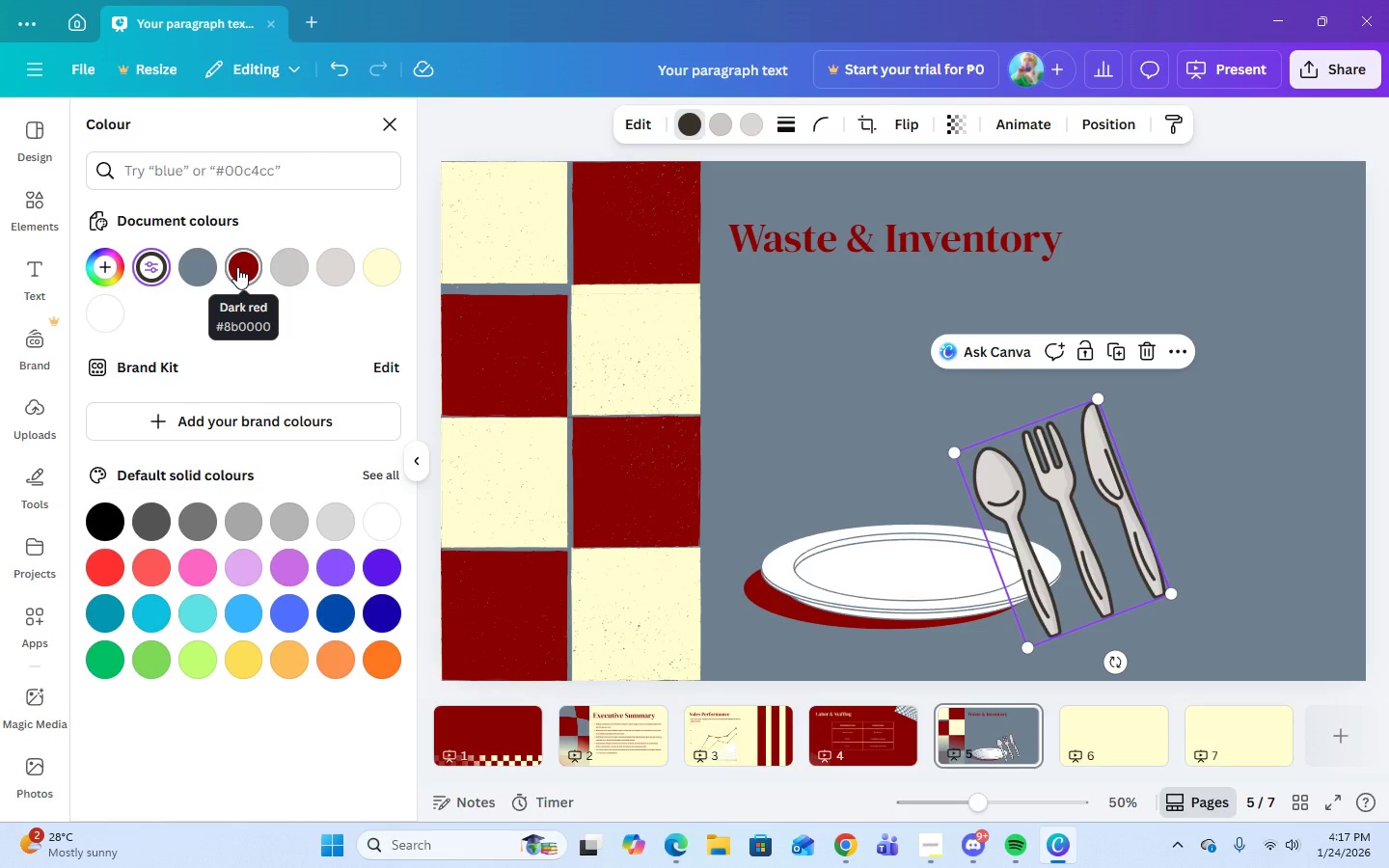 
left_click([237, 267])
 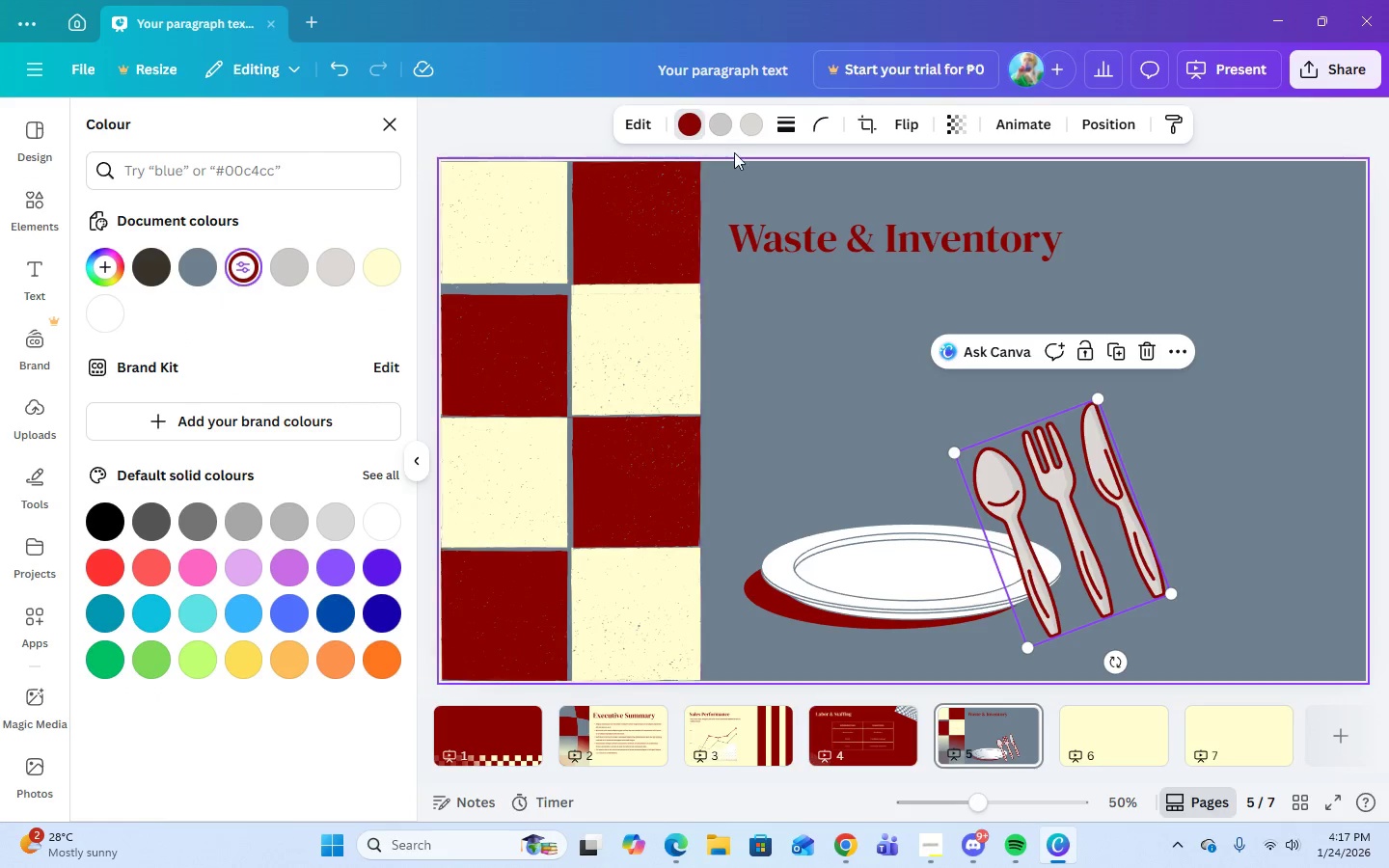 
left_click([720, 121])
 